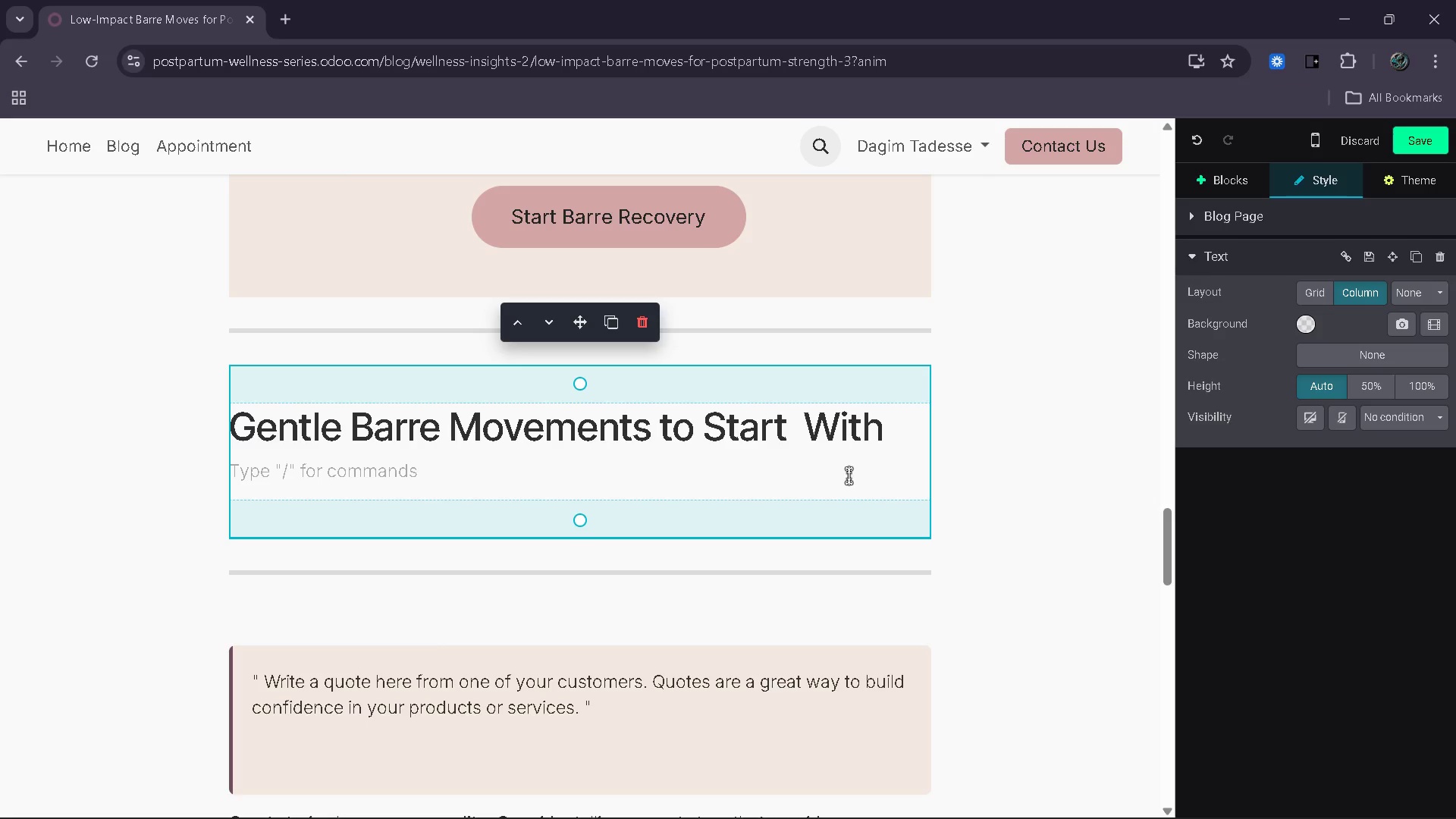 
type(These movements are designed to help you reintroduce exer)
 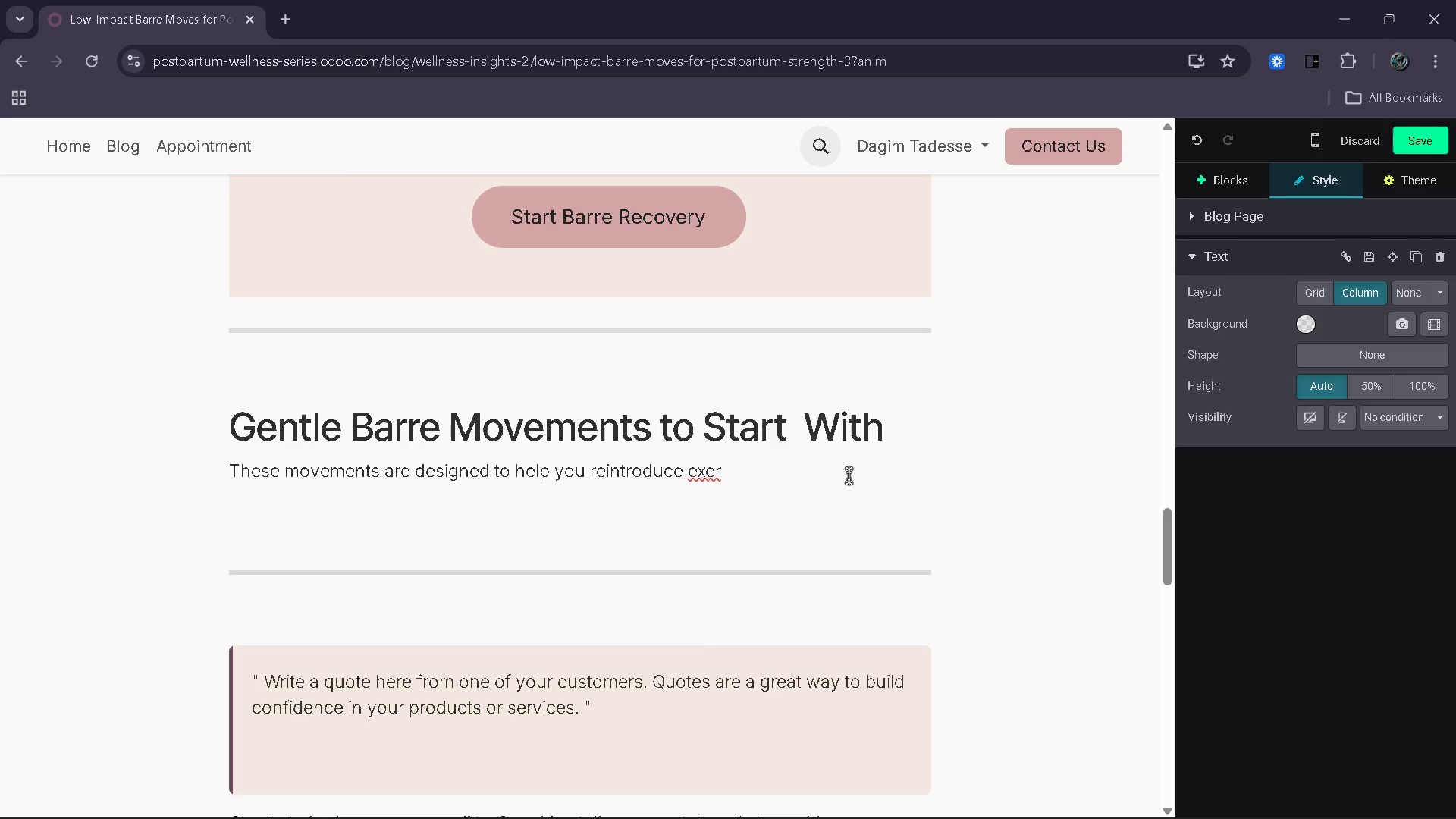 
wait(6.48)
 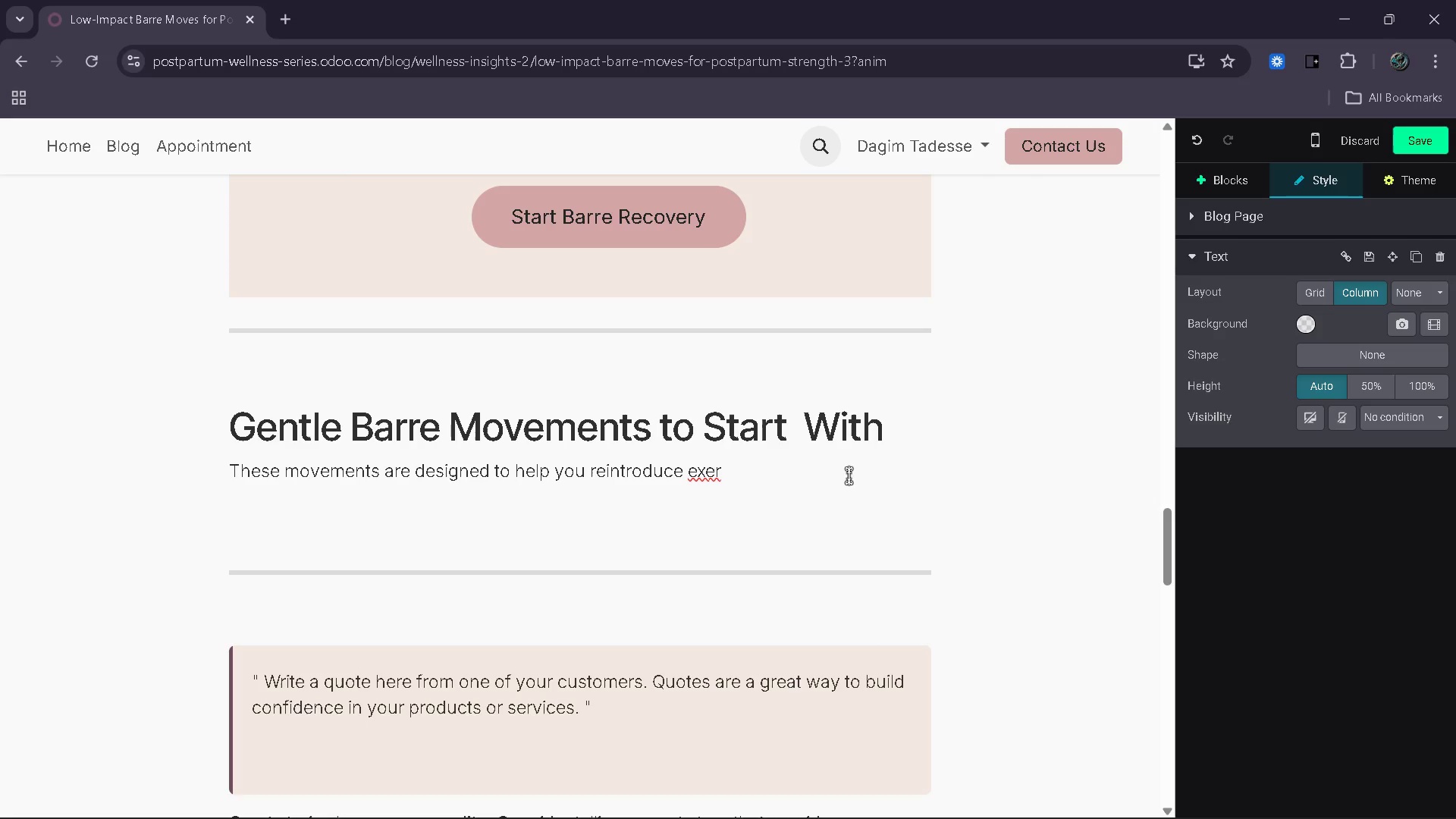 
type(cise without strain. Focus )
 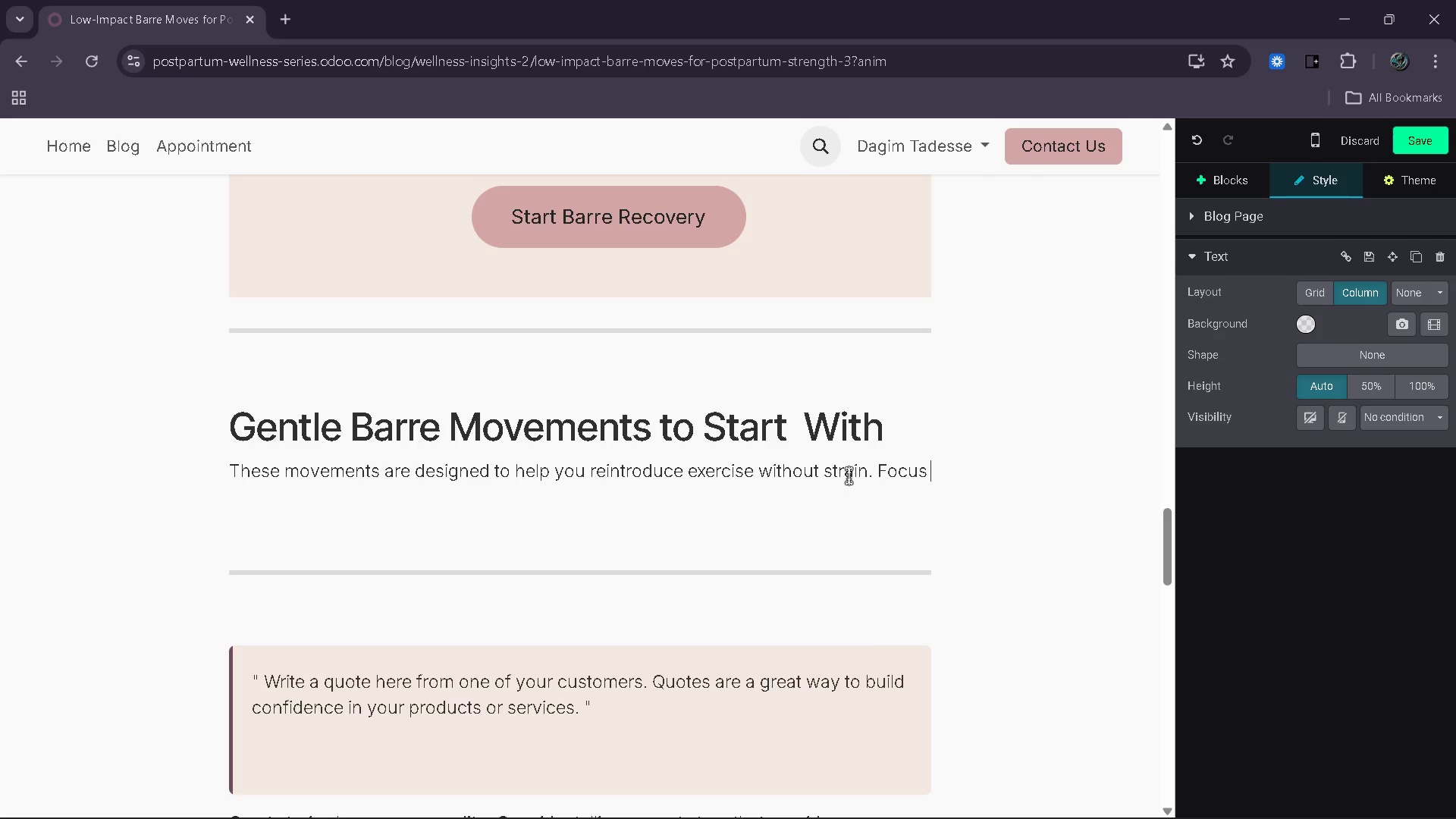 
wait(24.45)
 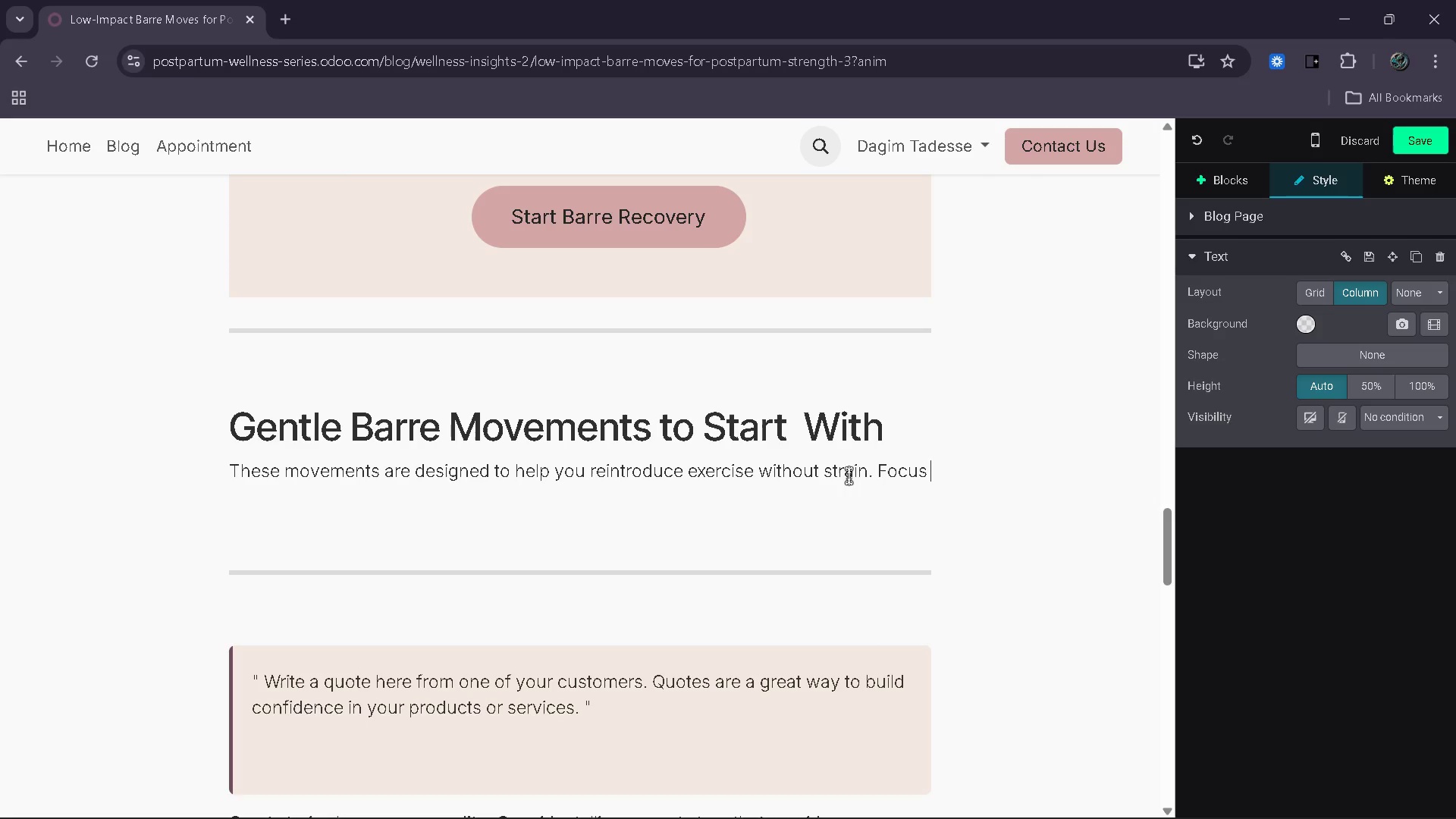 
type(on control and alignment rather than repetion)
 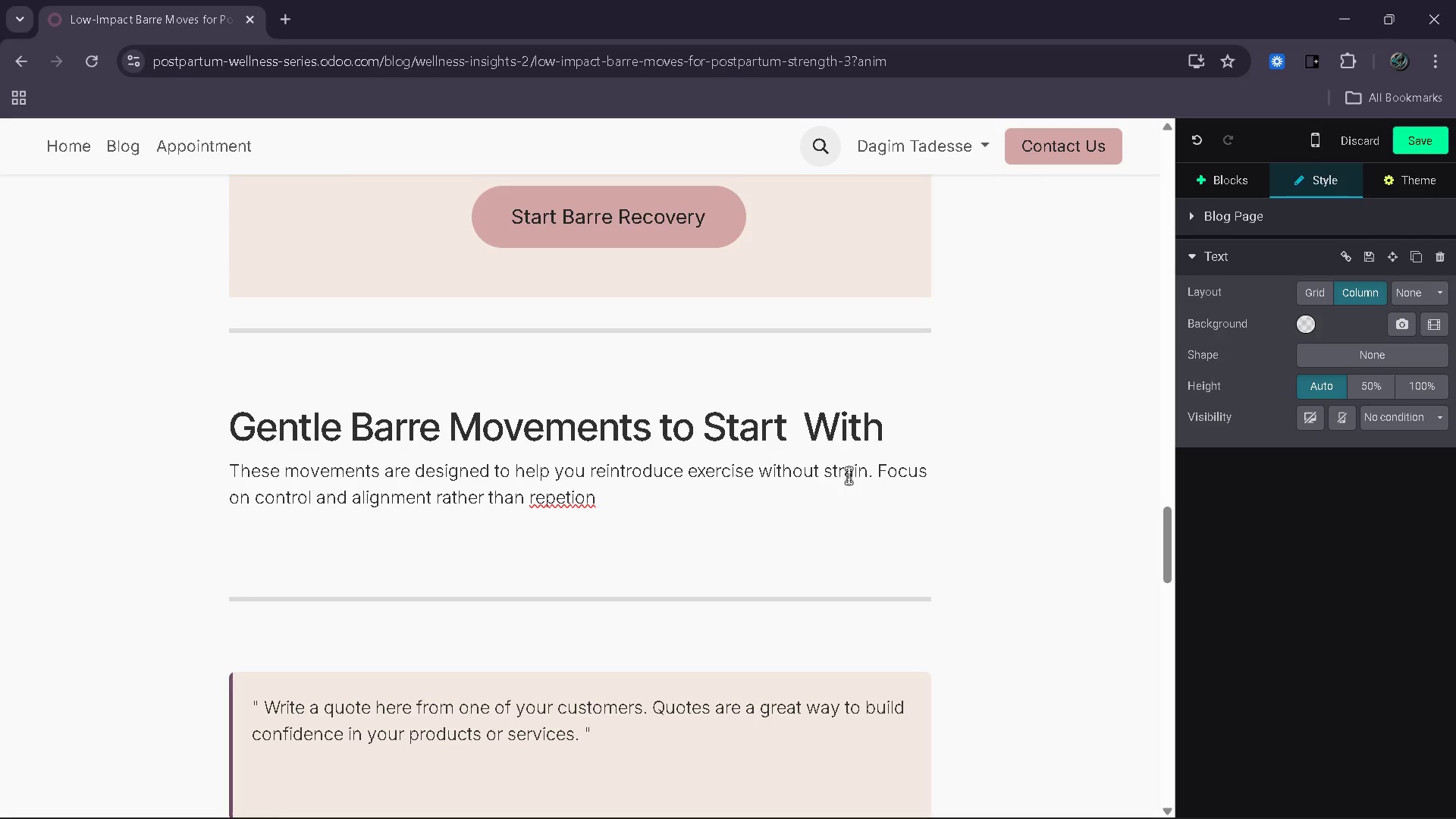 
key(ArrowLeft)
 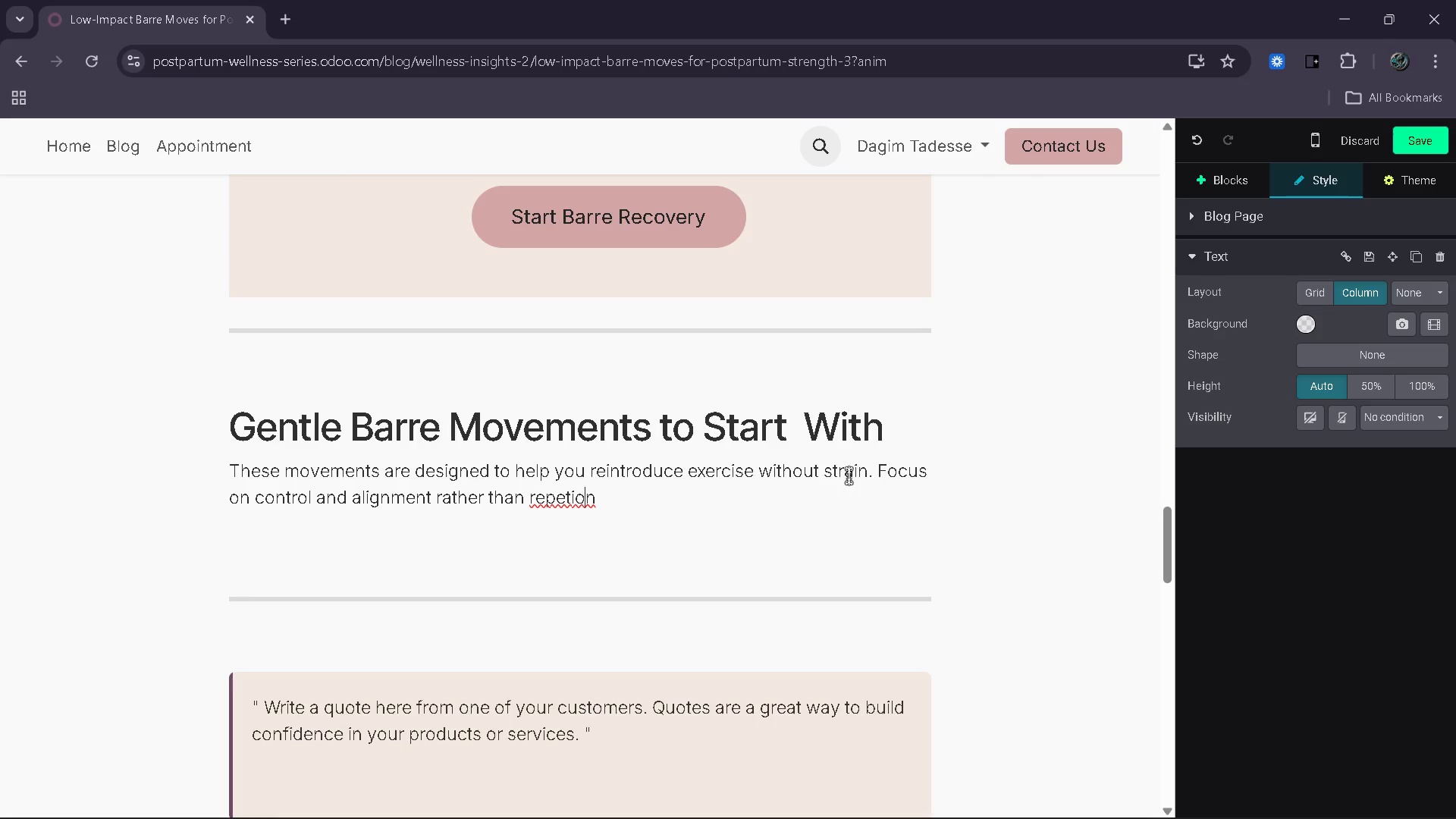 
key(ArrowLeft)
 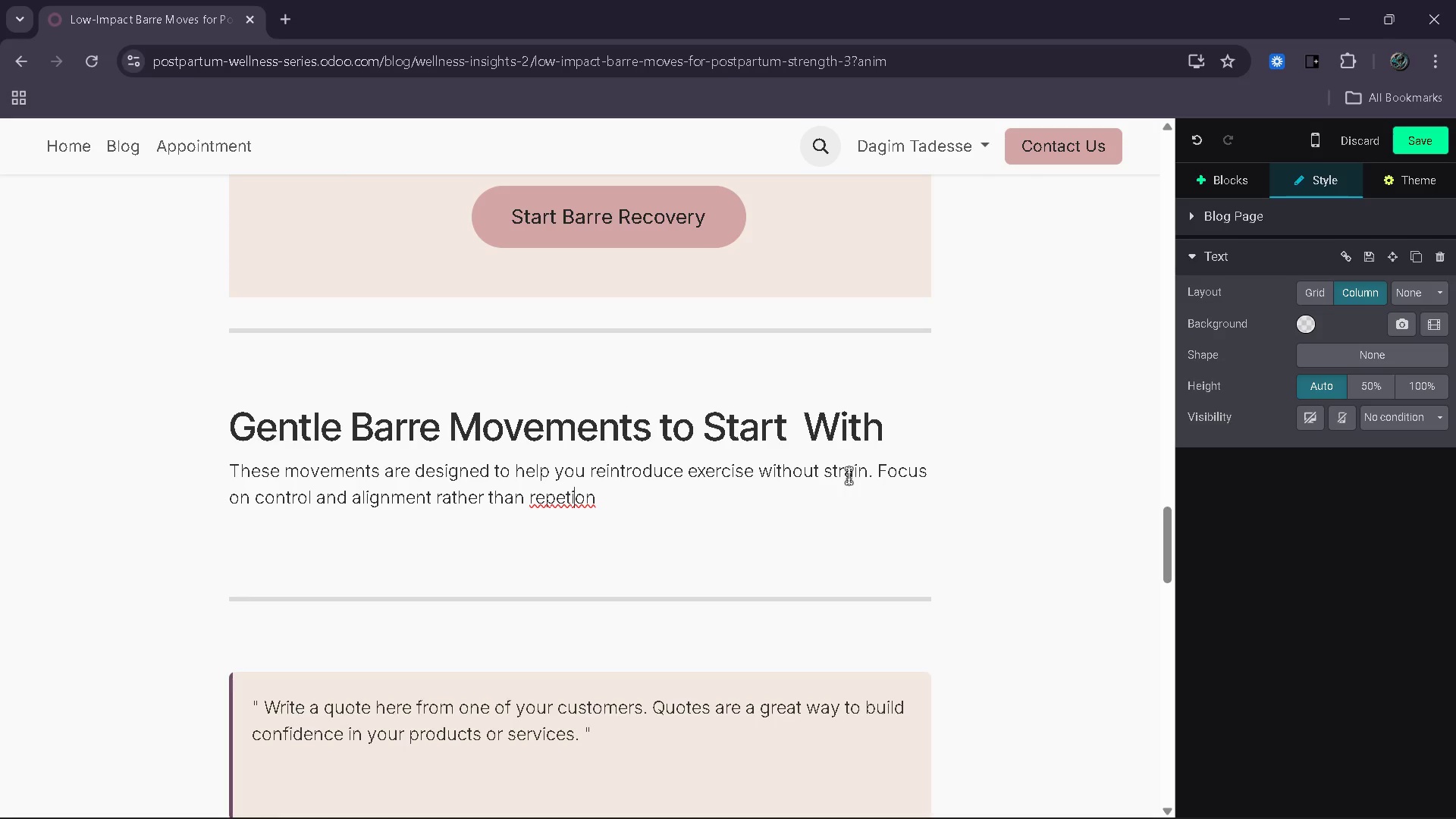 
key(ArrowLeft)
 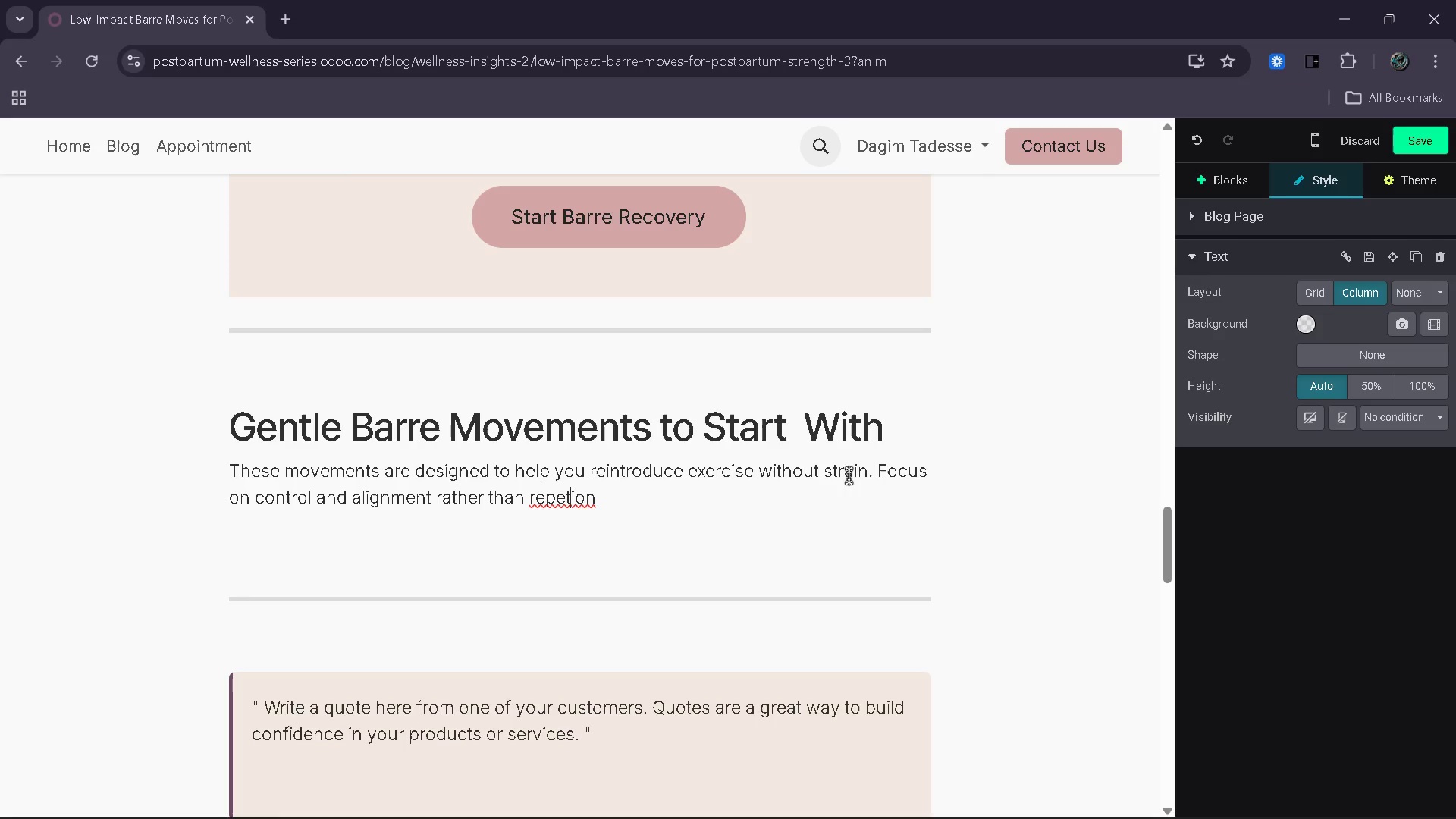 
type(it)
 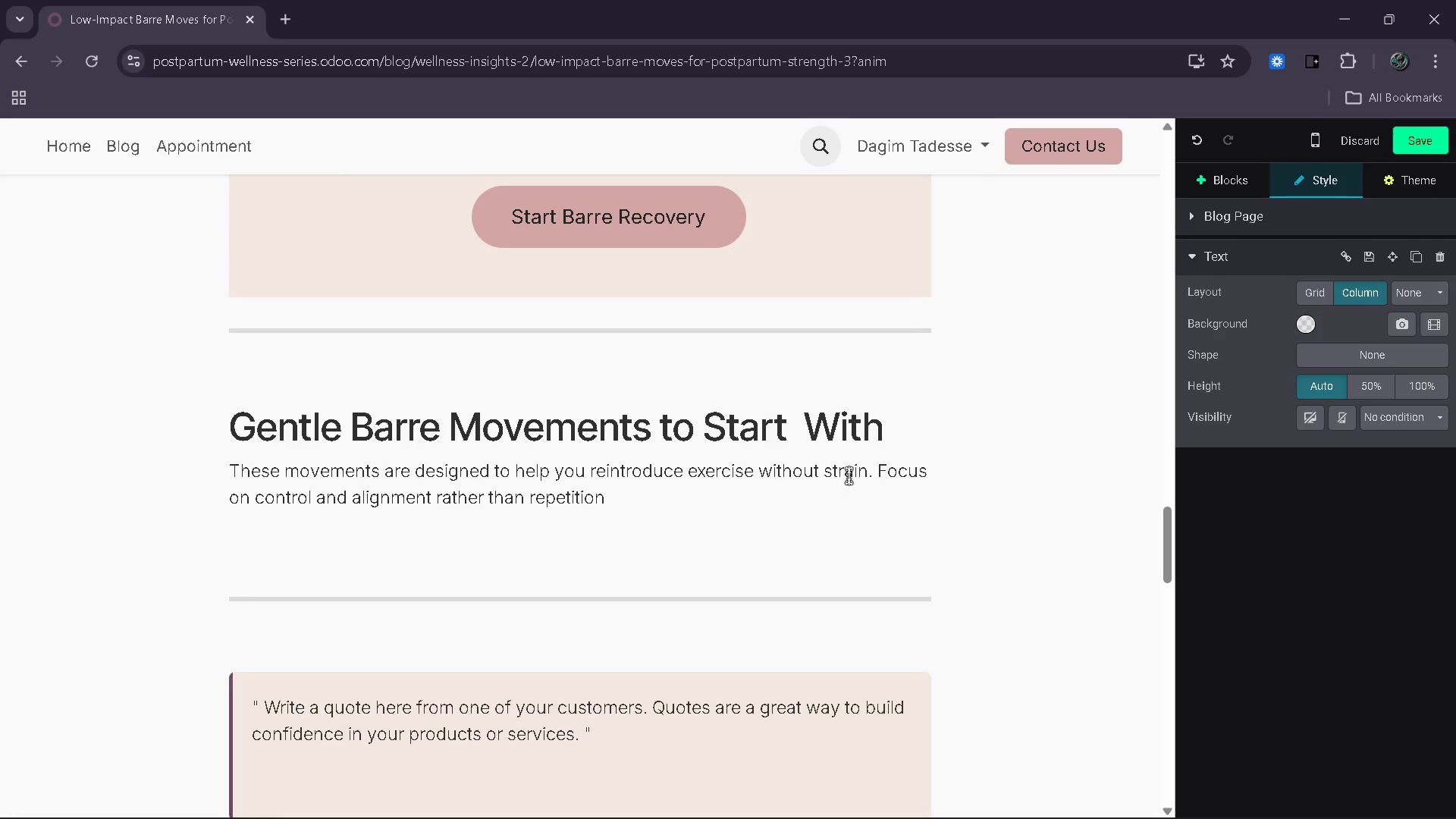 
key(ArrowDown)
 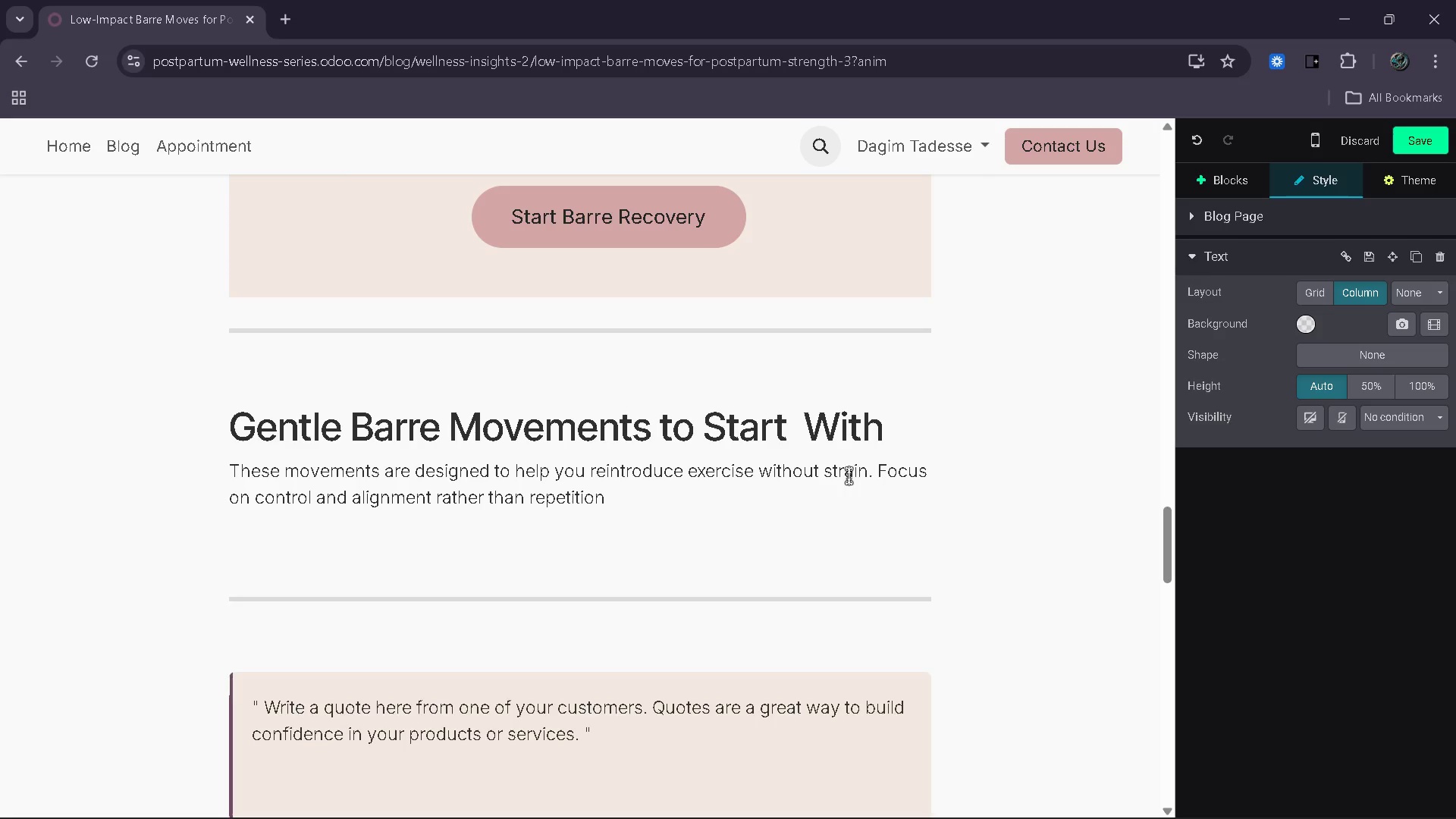 
key(ArrowDown)
 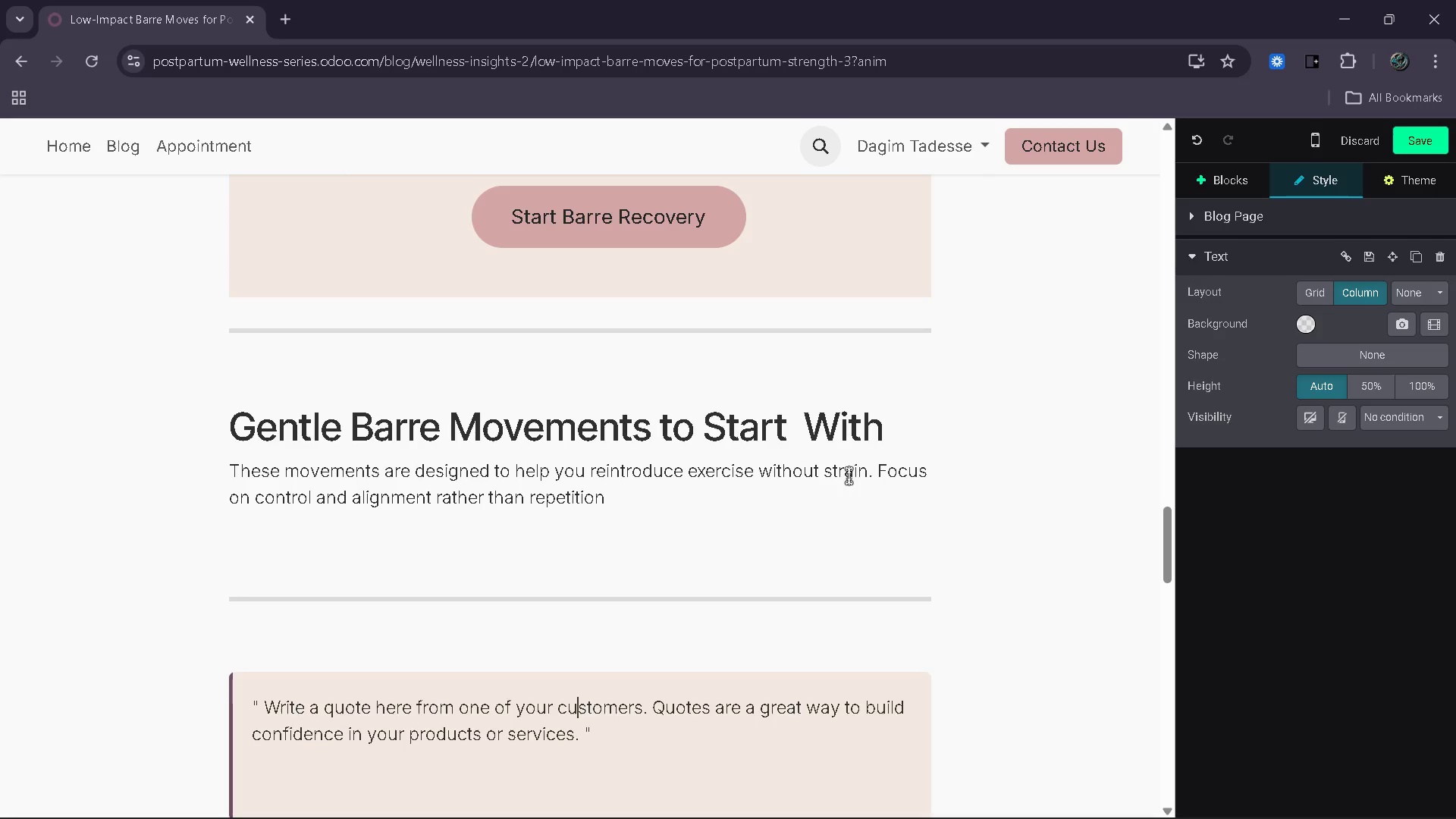 
key(ArrowDown)
 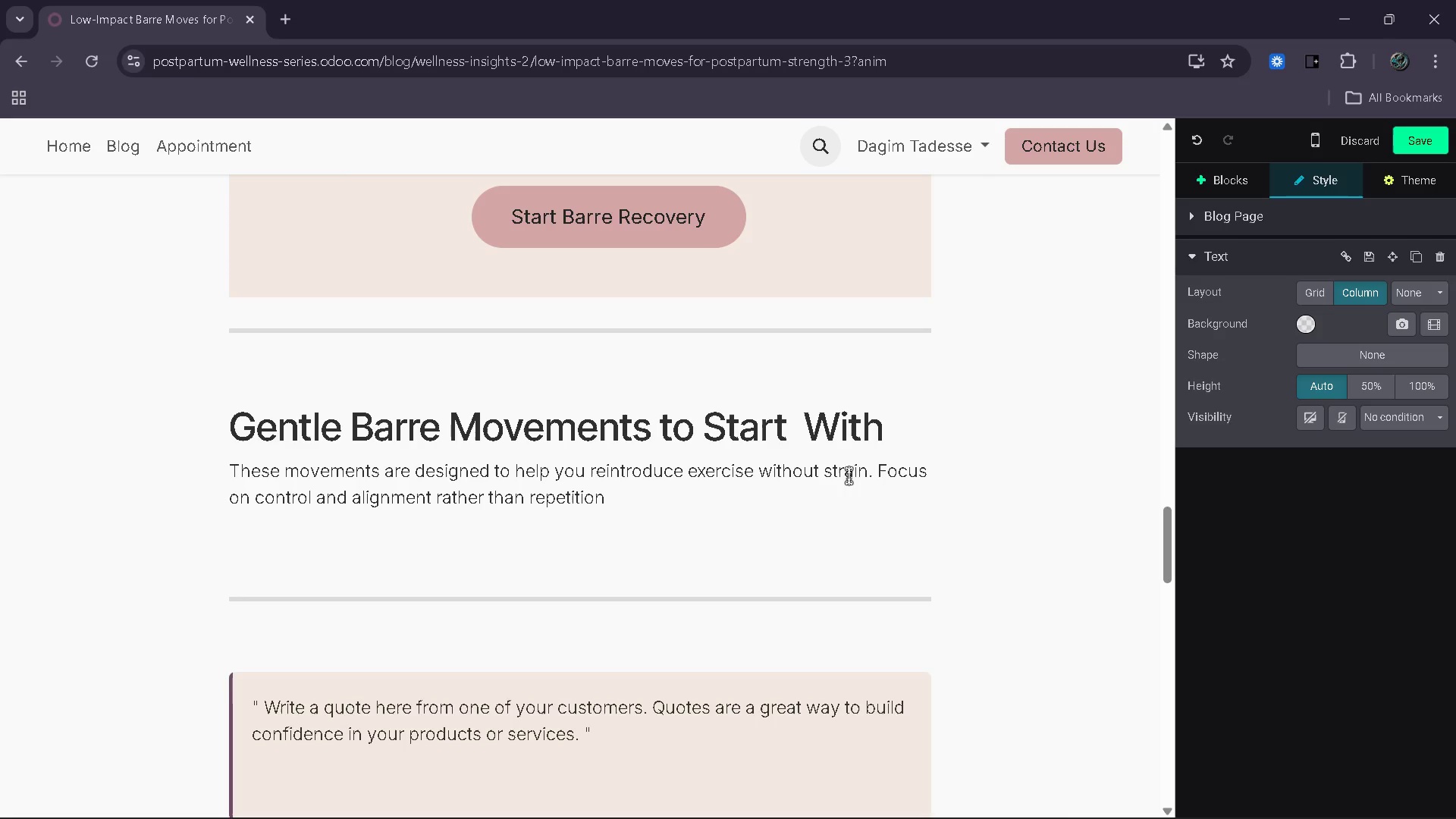 
key(ArrowUp)
 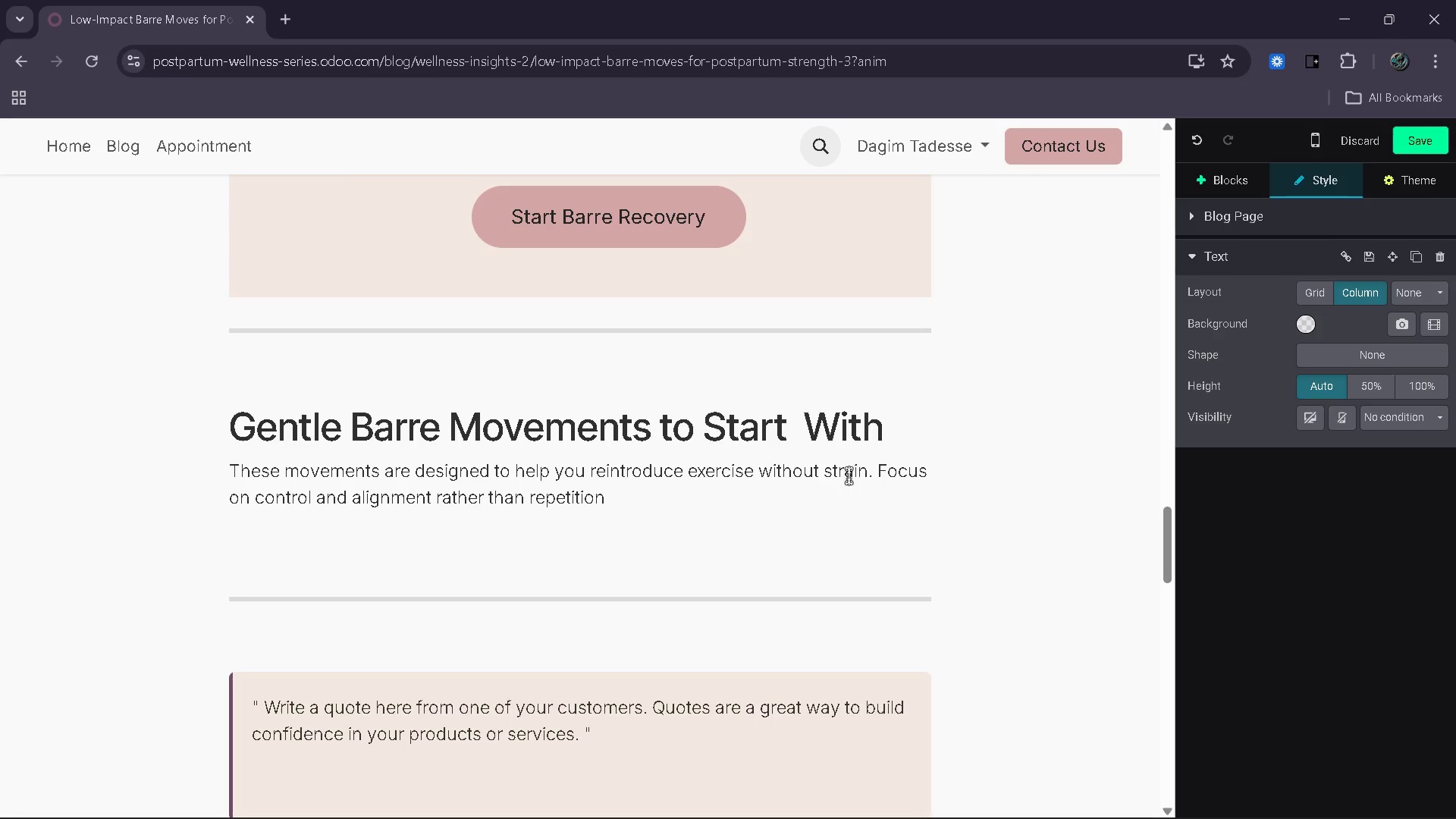 
key(ArrowUp)
 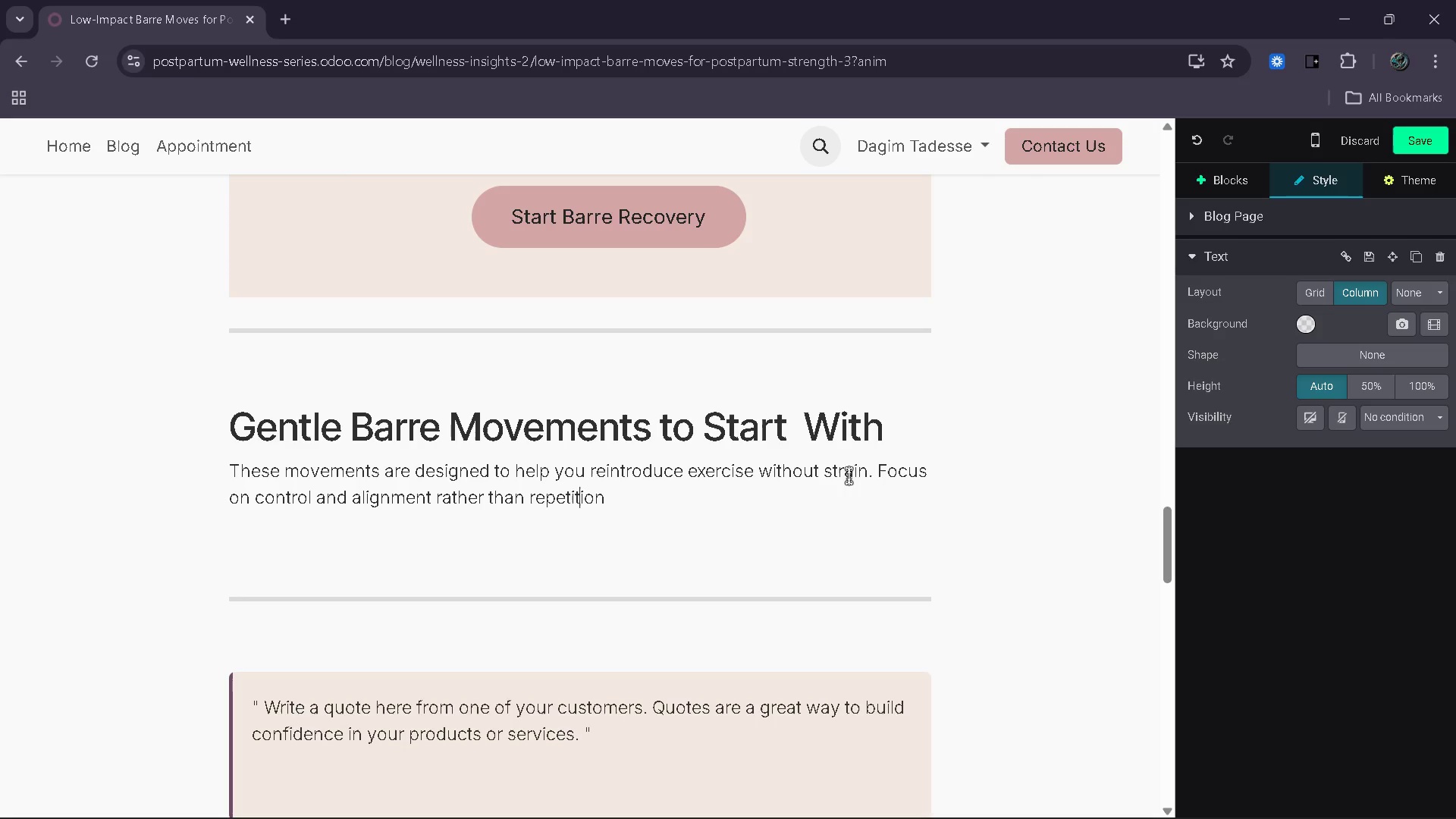 
key(ArrowUp)
 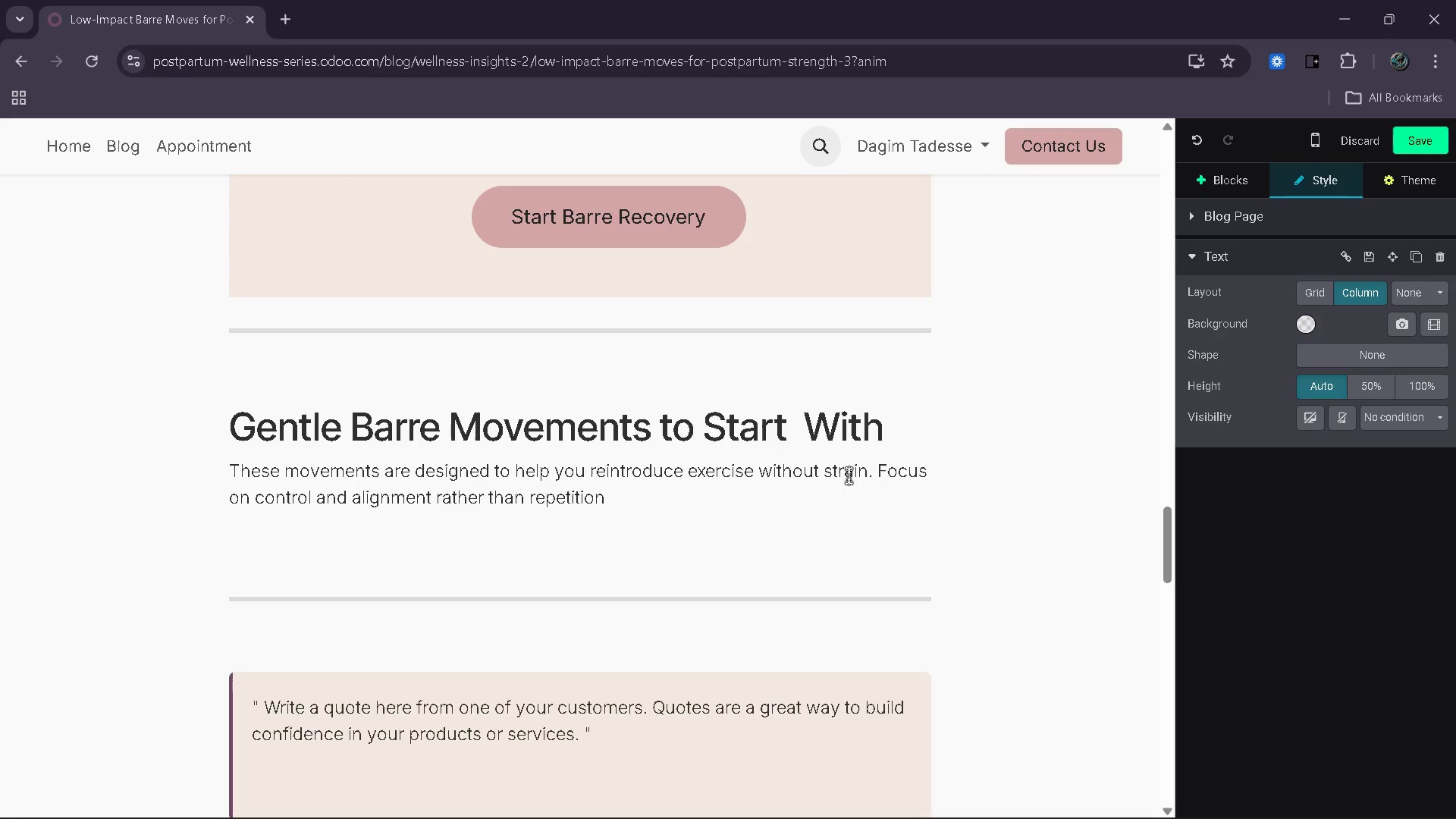 
key(ArrowRight)
 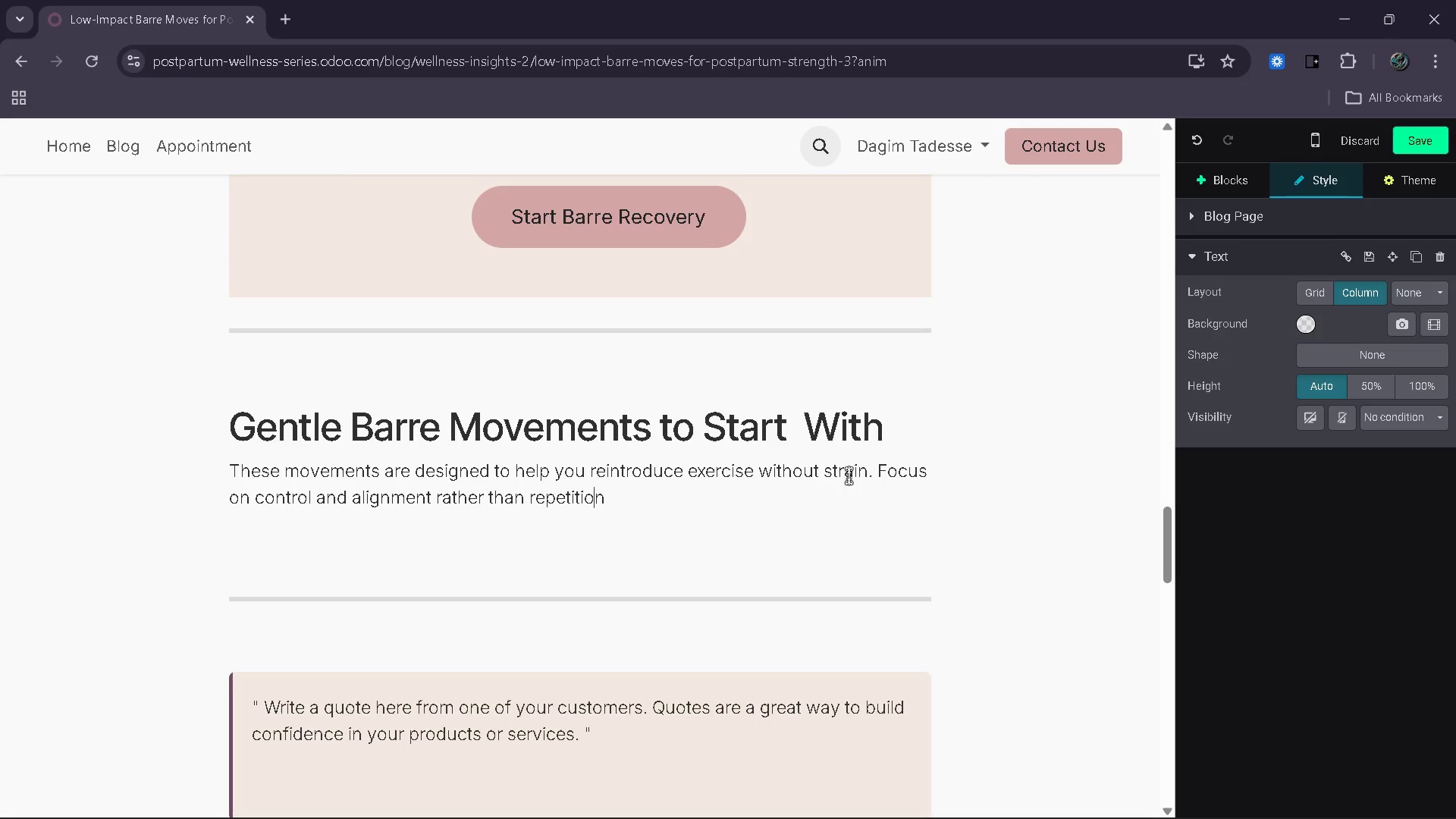 
key(ArrowRight)
 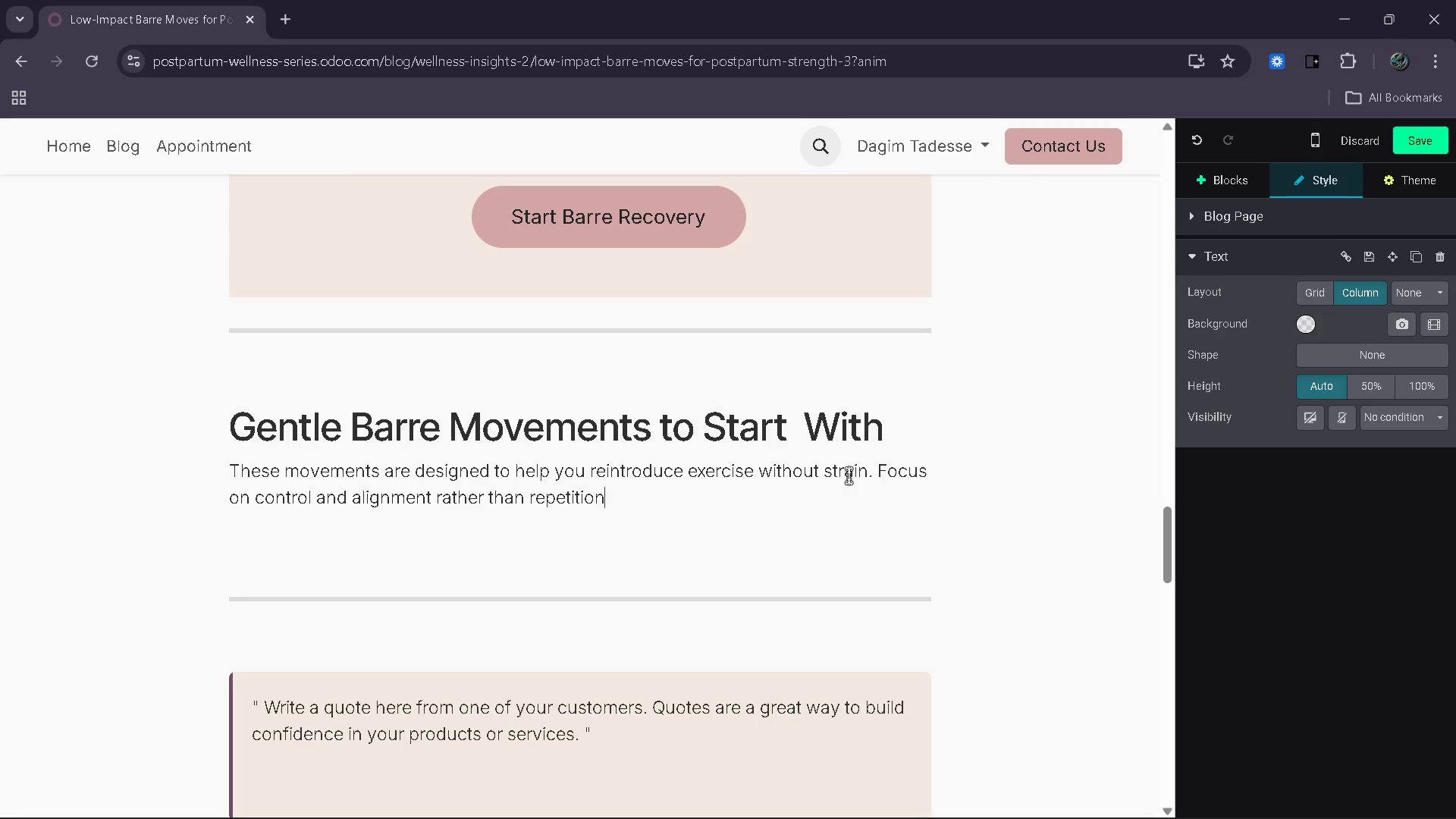 
key(ArrowRight)
 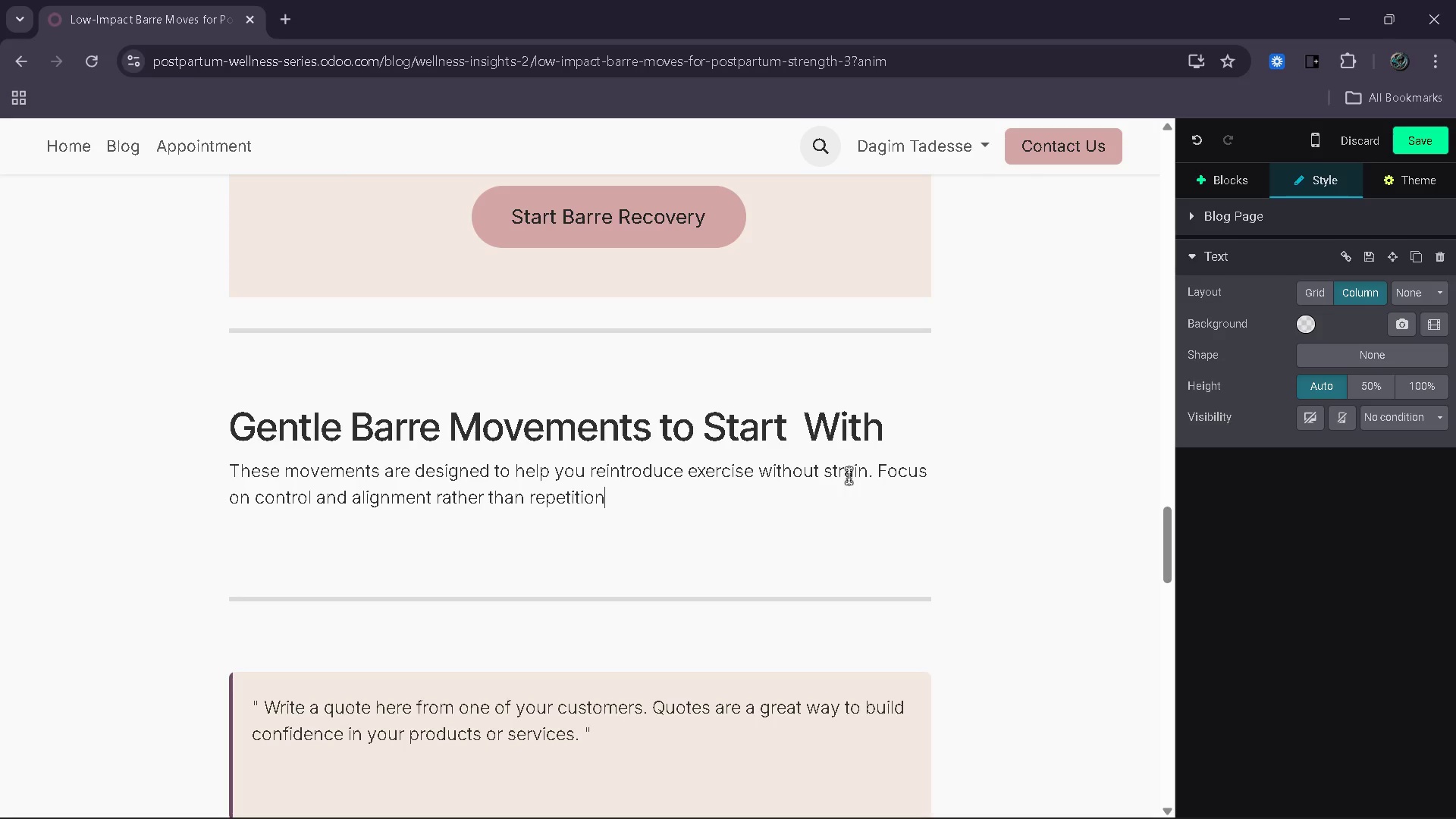 
key(Period)
 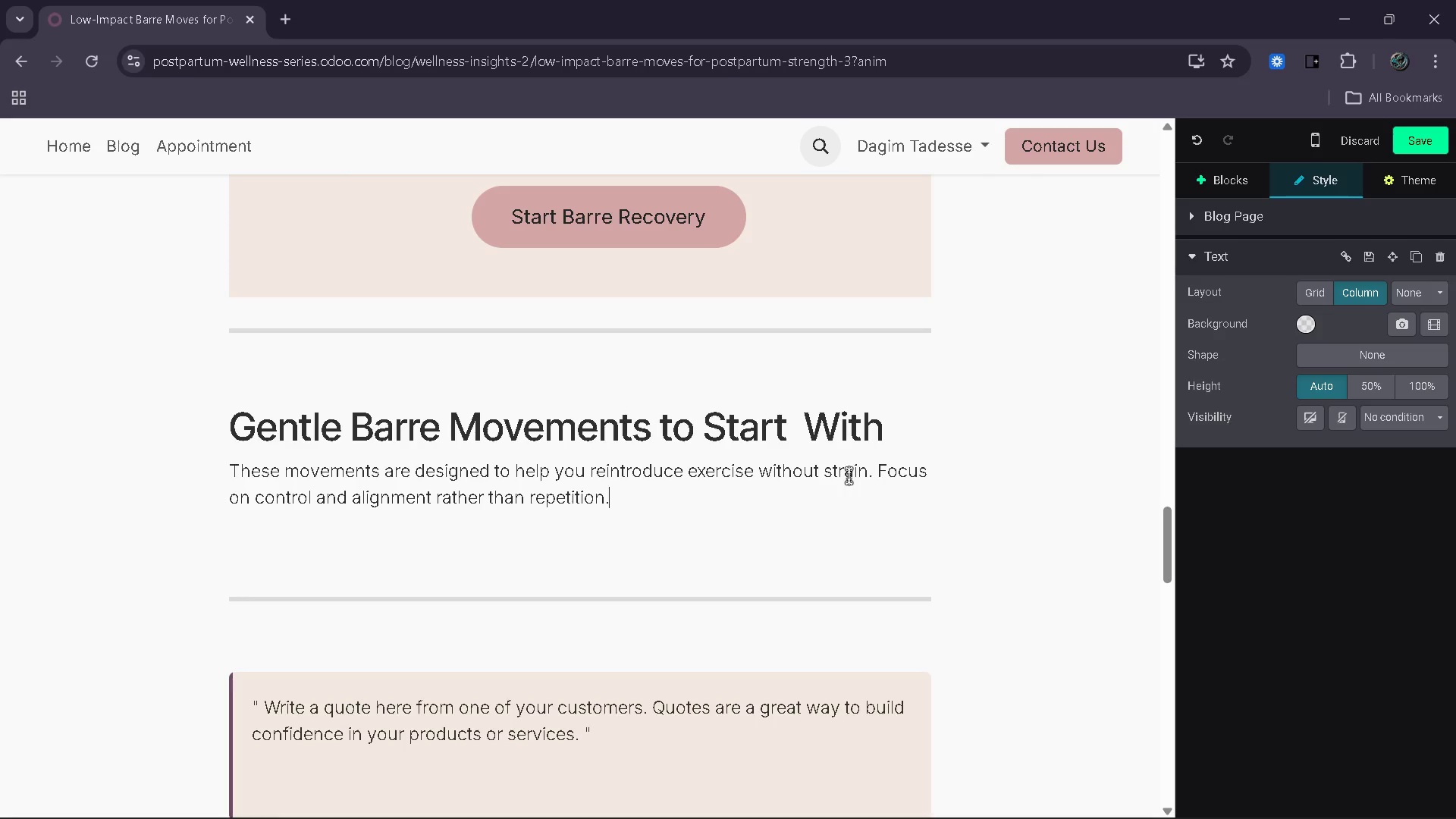 
wait(11.86)
 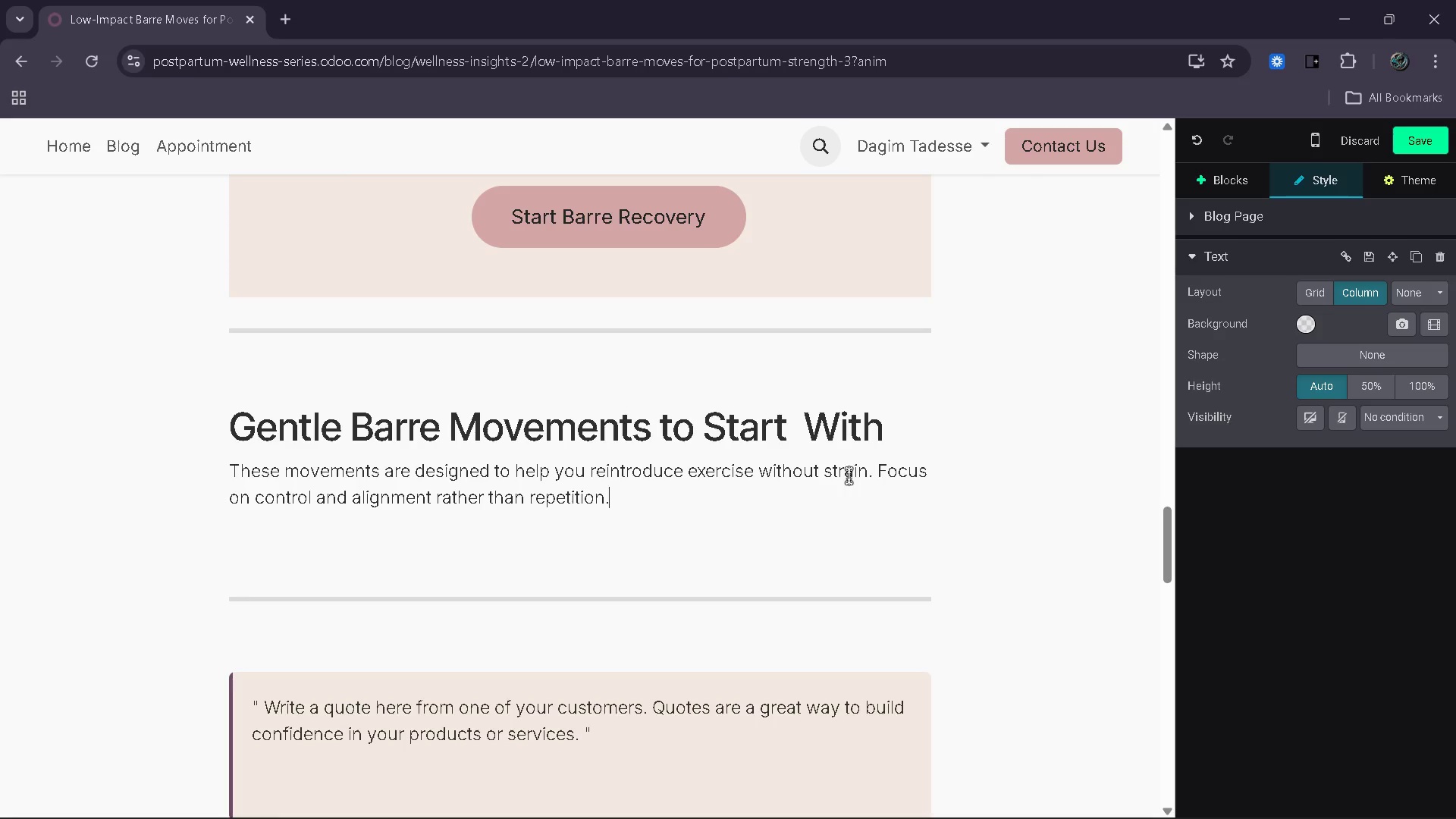 
key(Enter)
 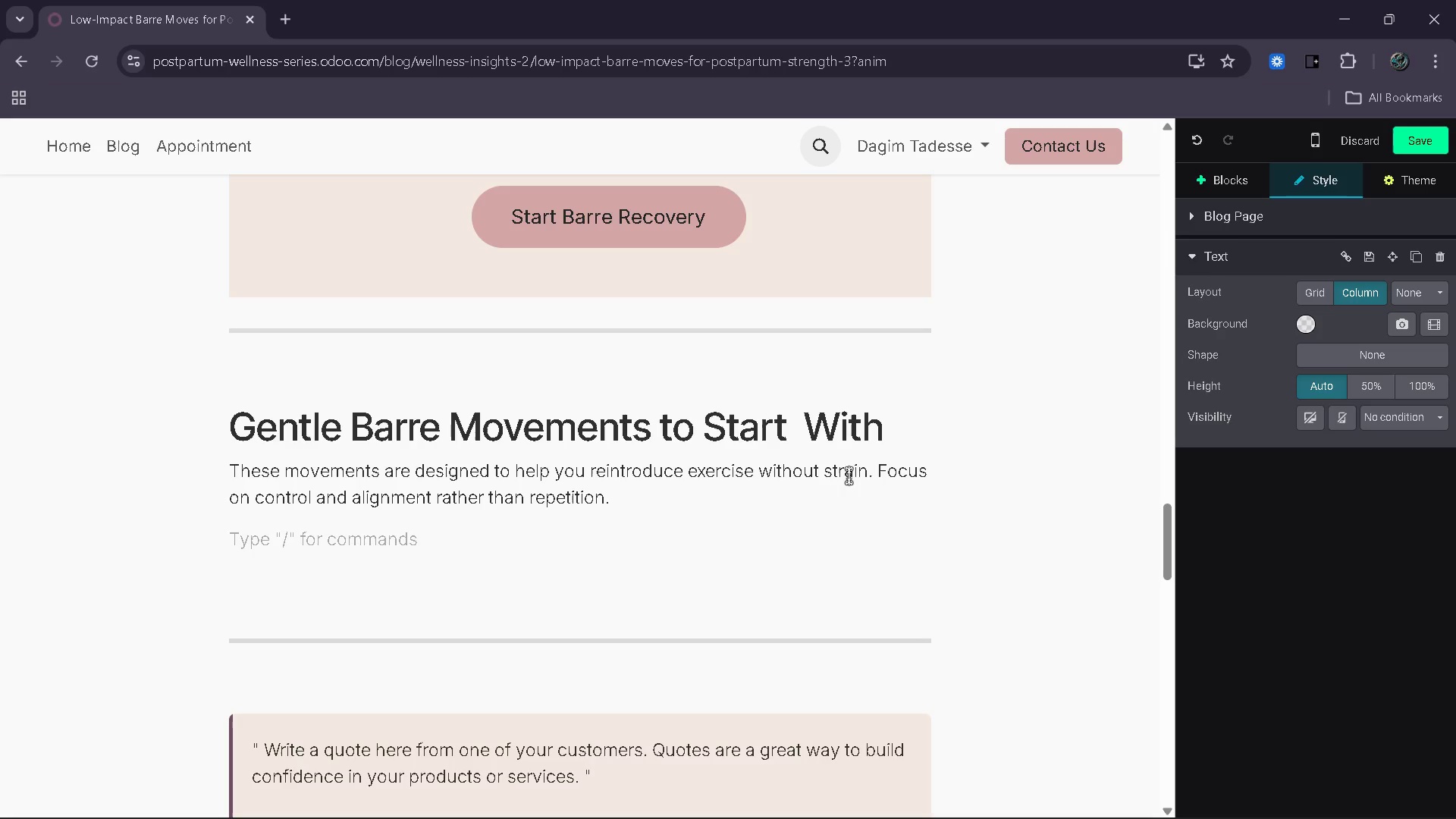 
key(1)
 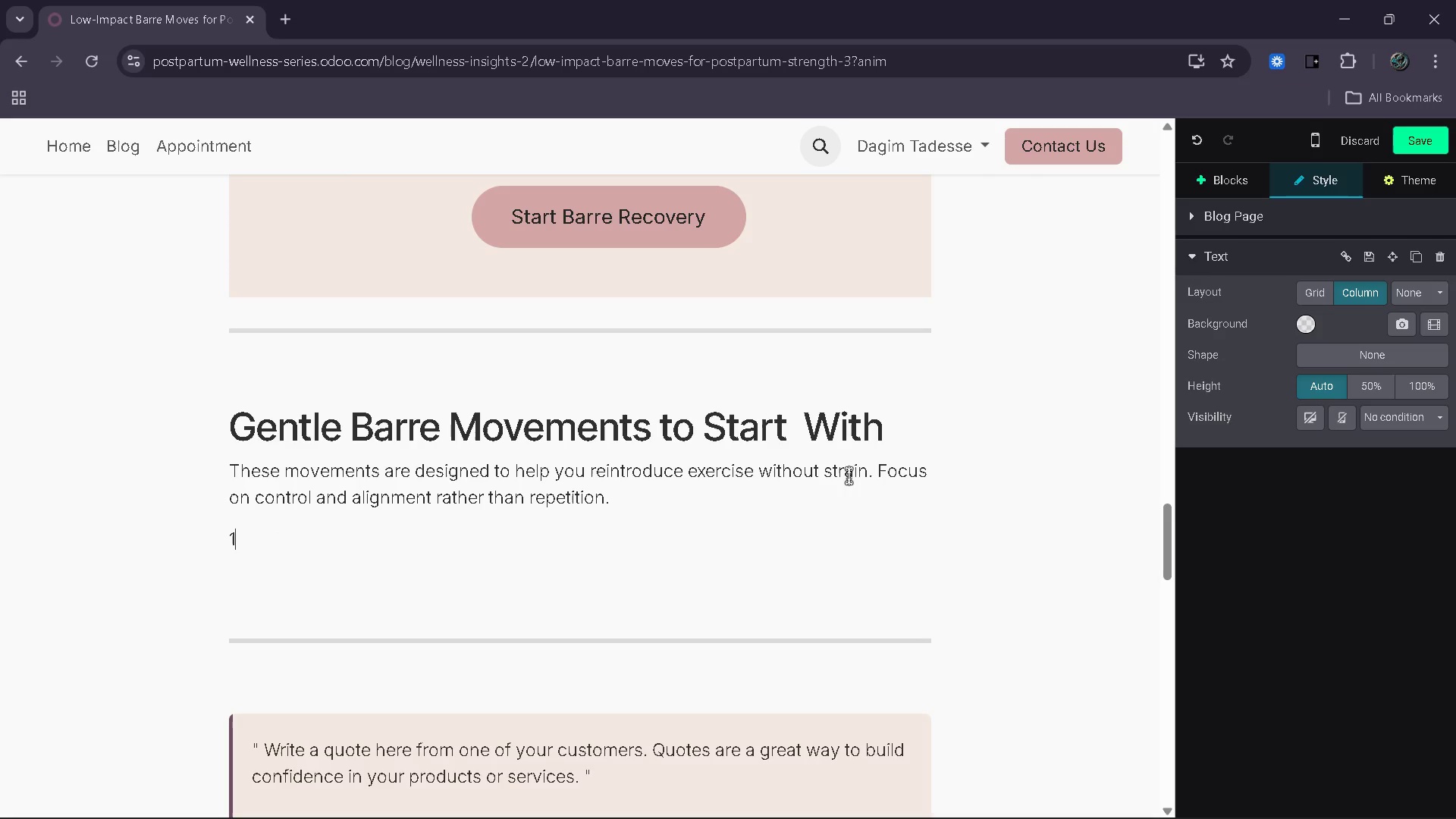 
key(Period)
 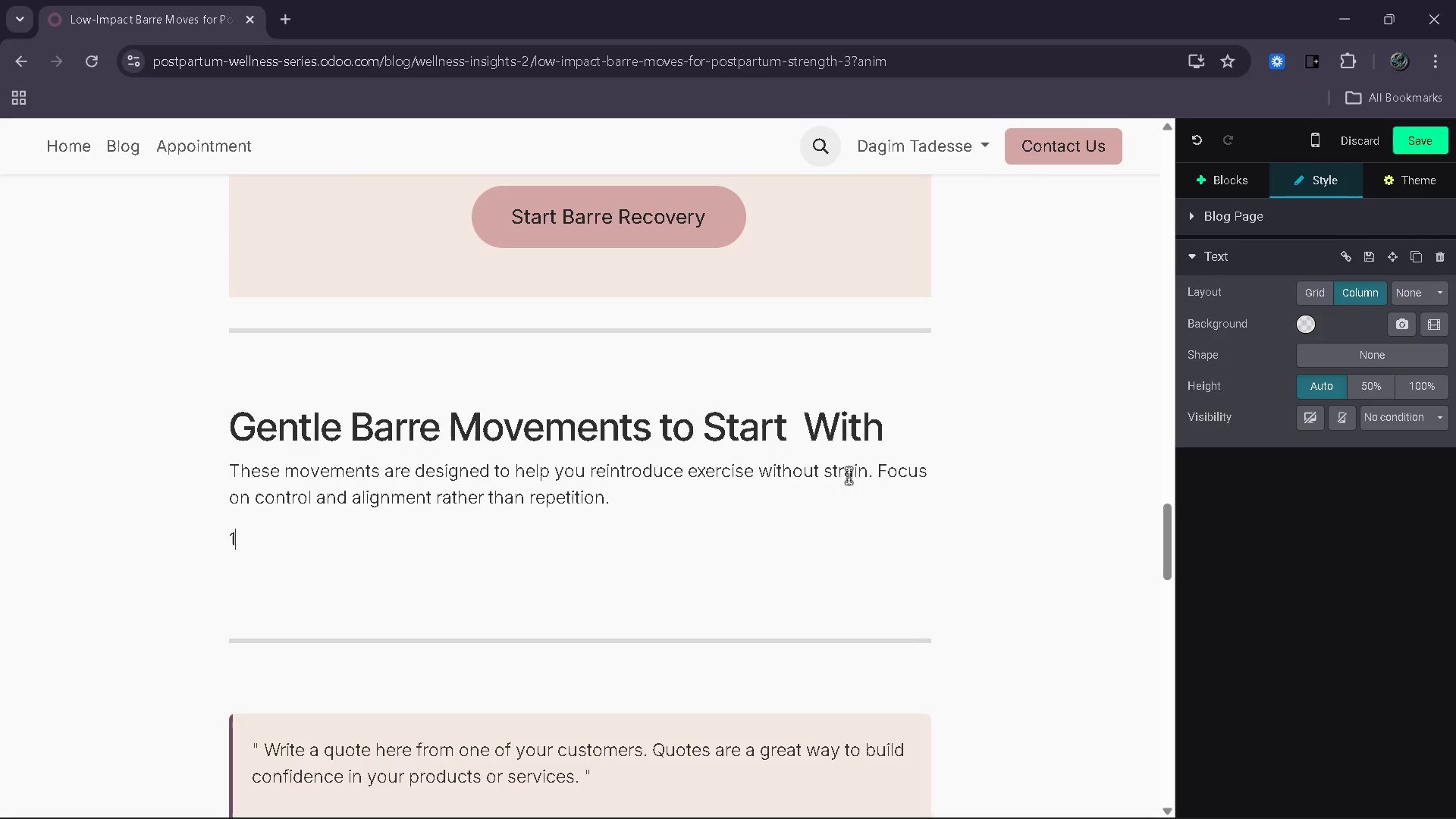 
key(Space)
 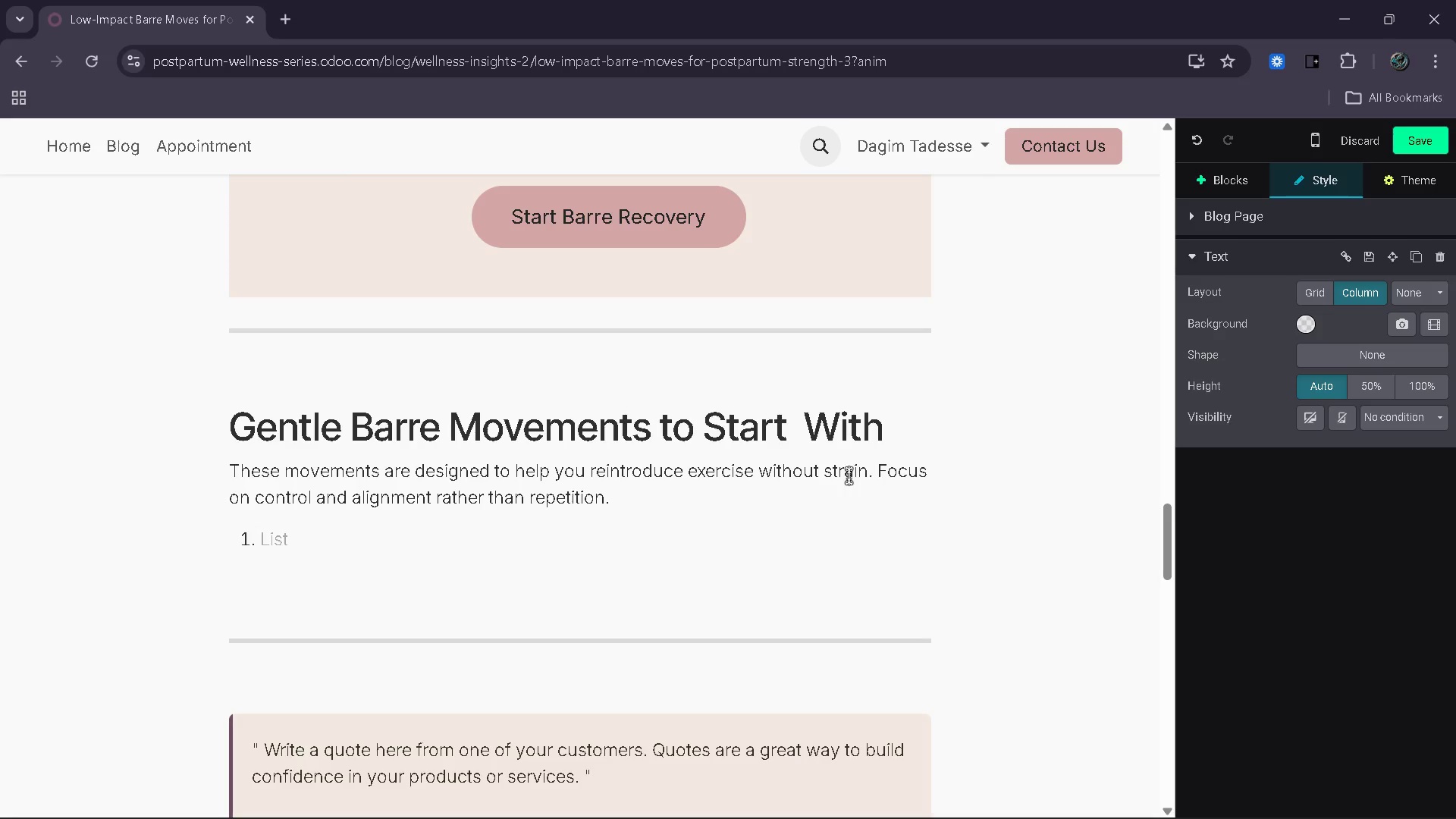 
type(Support)
 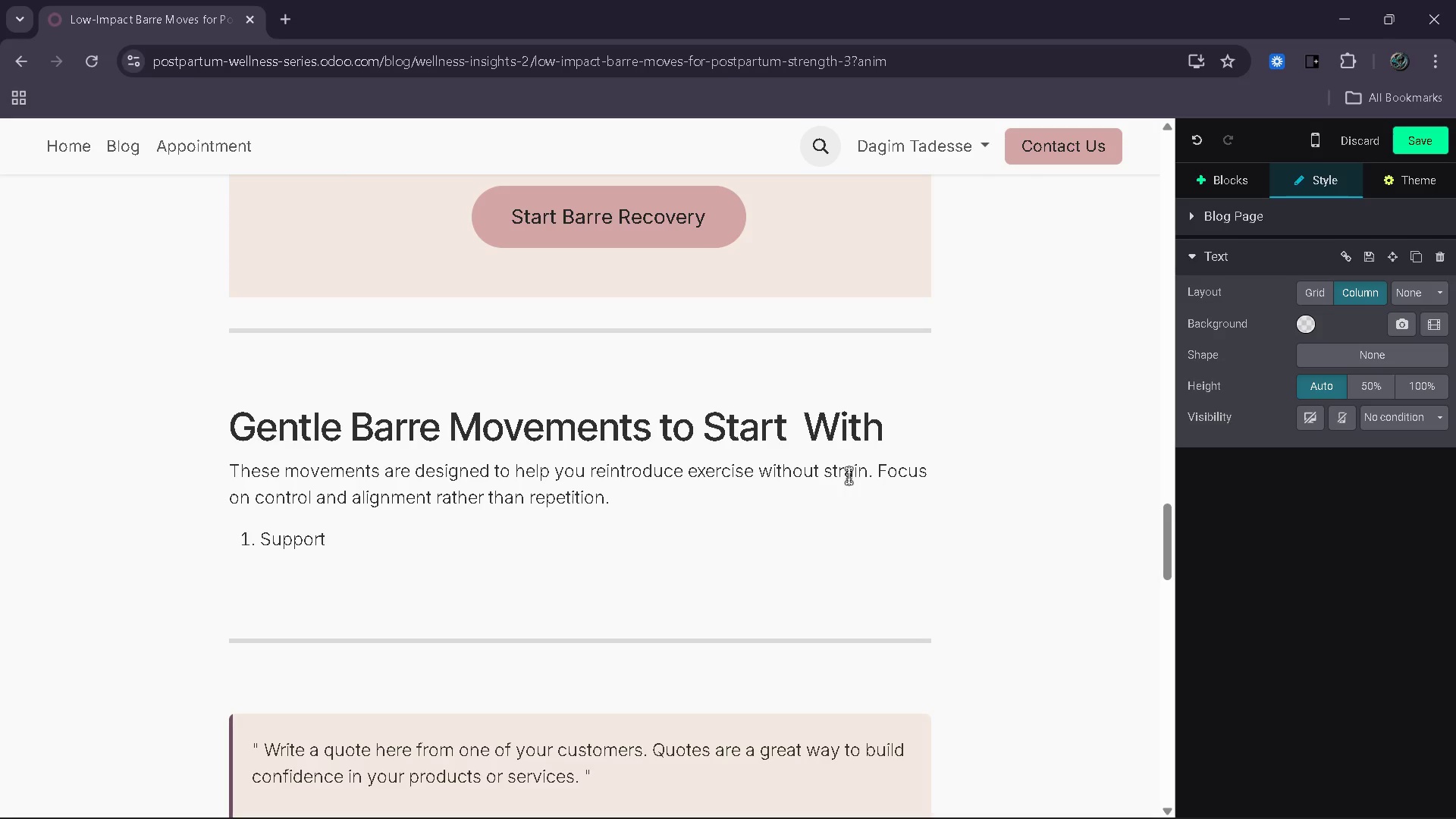 
wait(6.42)
 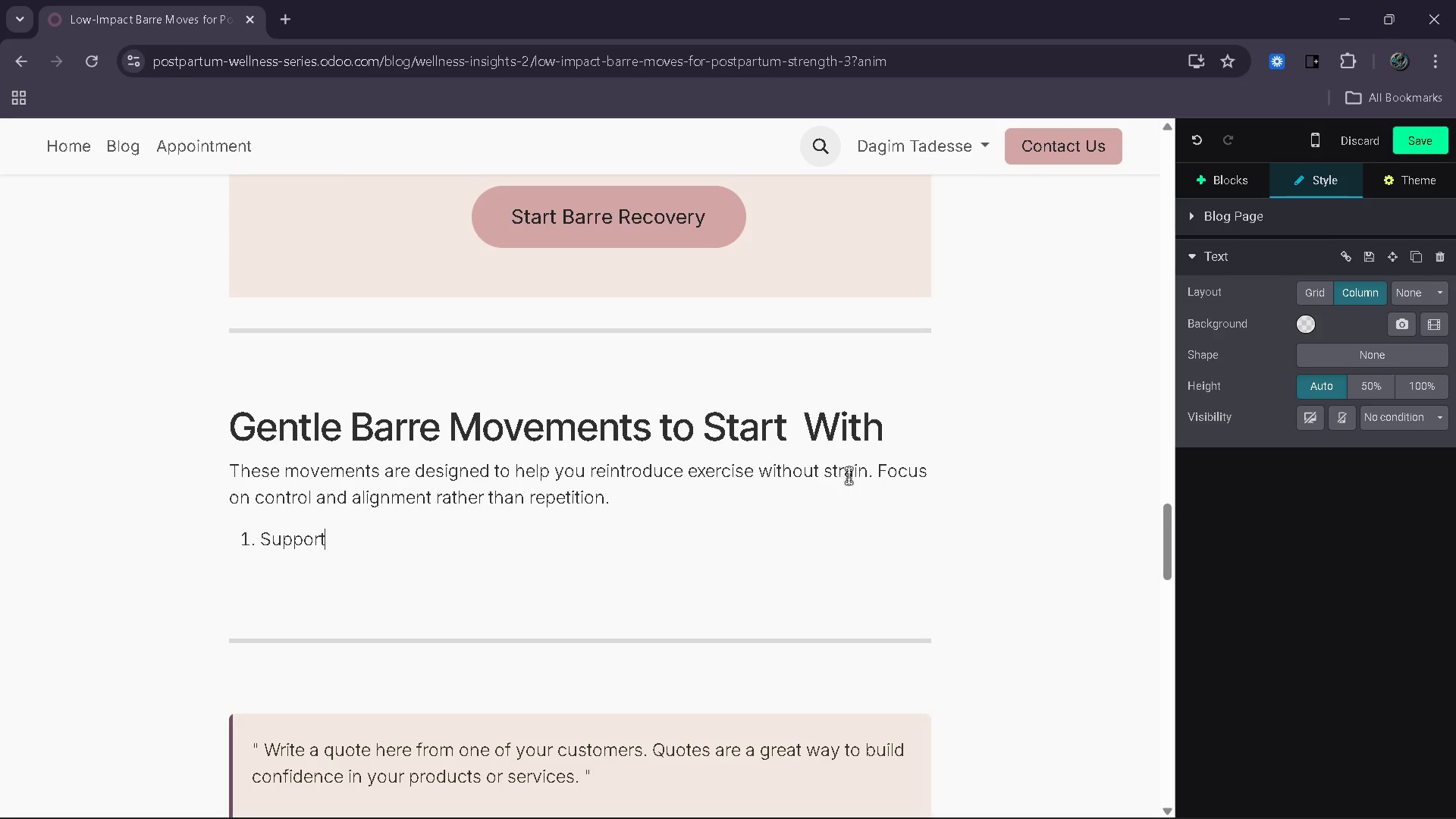 
type(ed squats )
key(Backspace)
 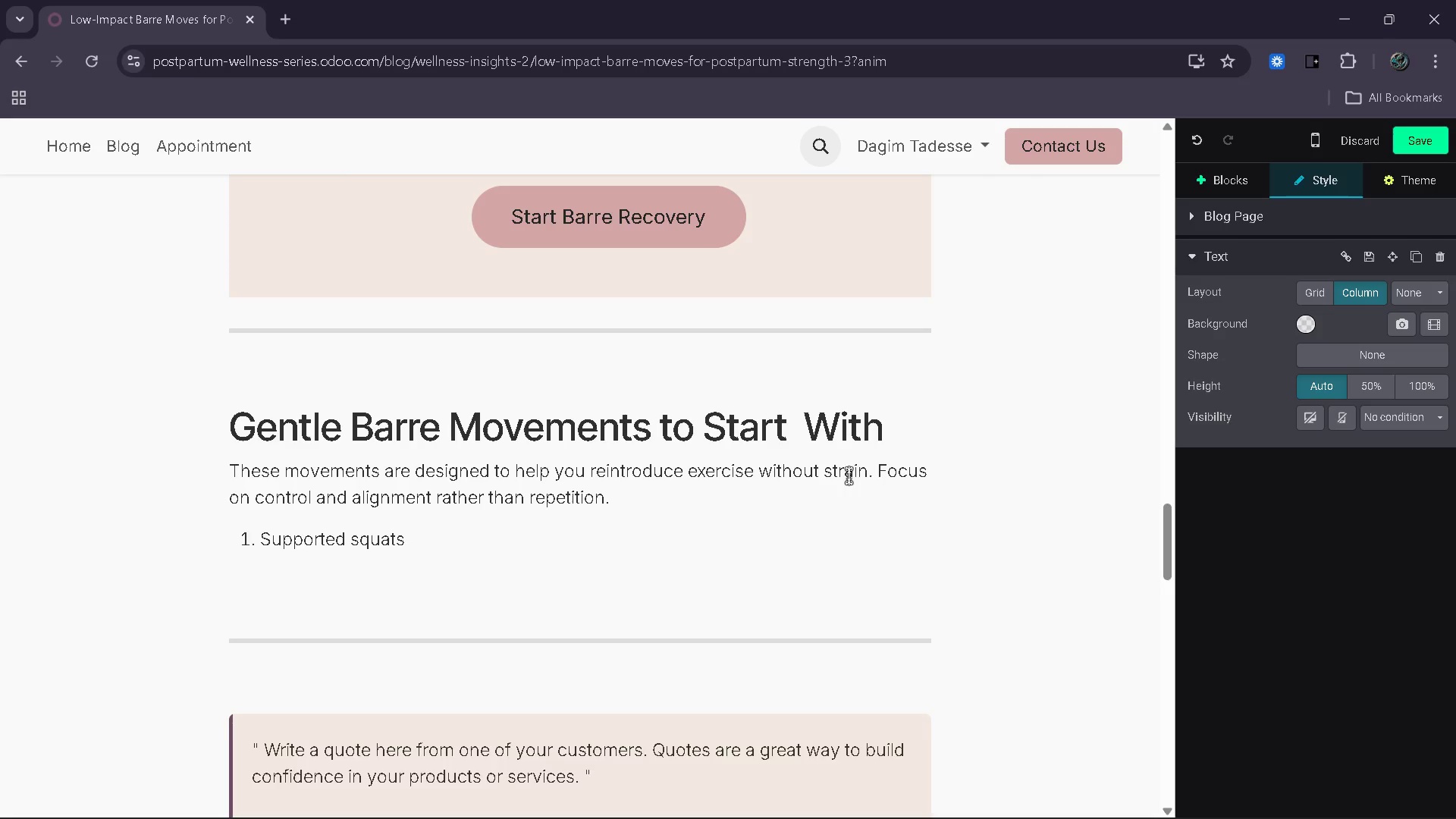 
key(Shift+Enter)
 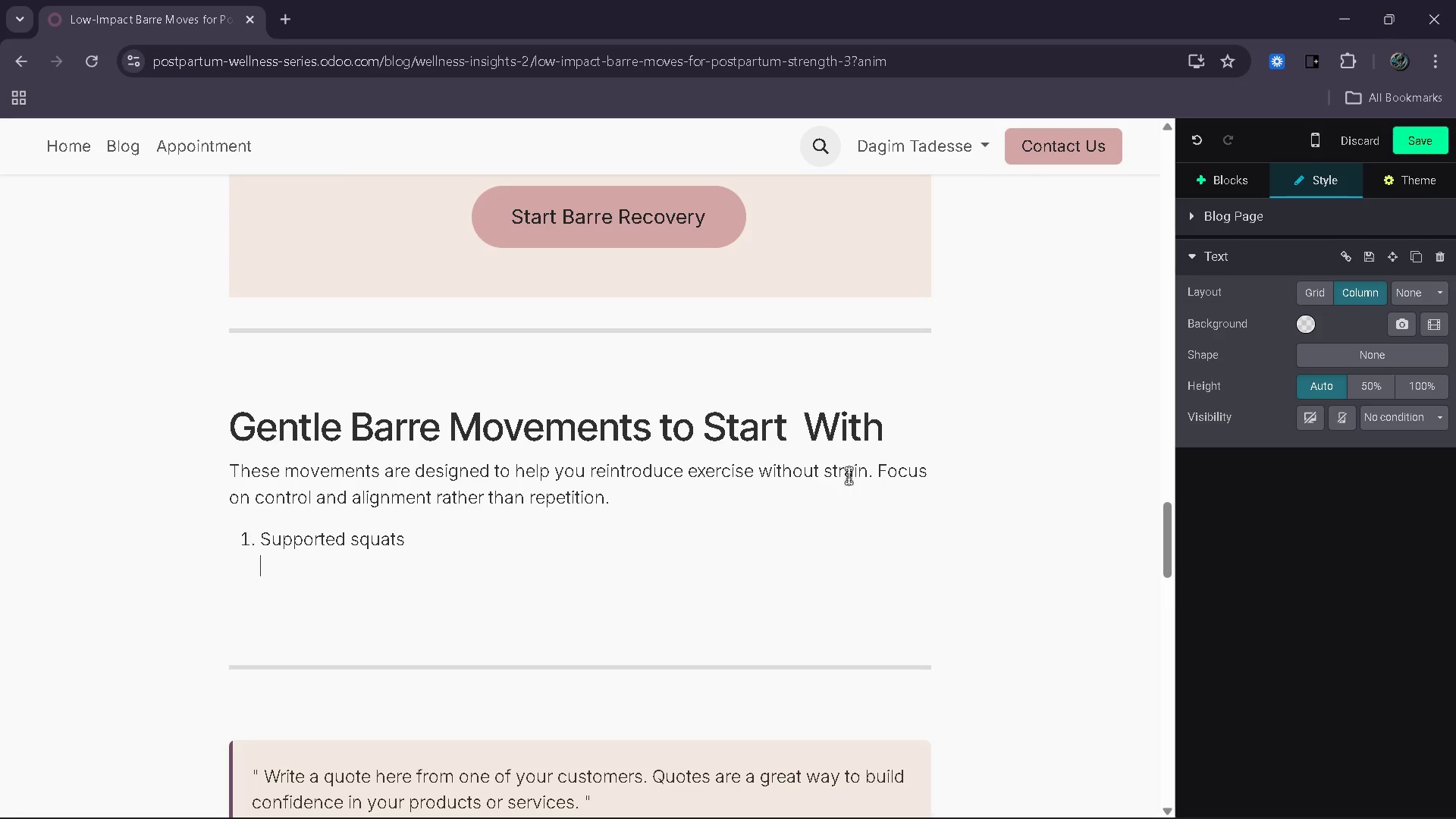 
type(Use a wall or chair fr)
key(Backspace)
type(or balance while [)
key(Backspace)
type(performing sam)
key(Backspace)
type(mall, controlled squats.)
 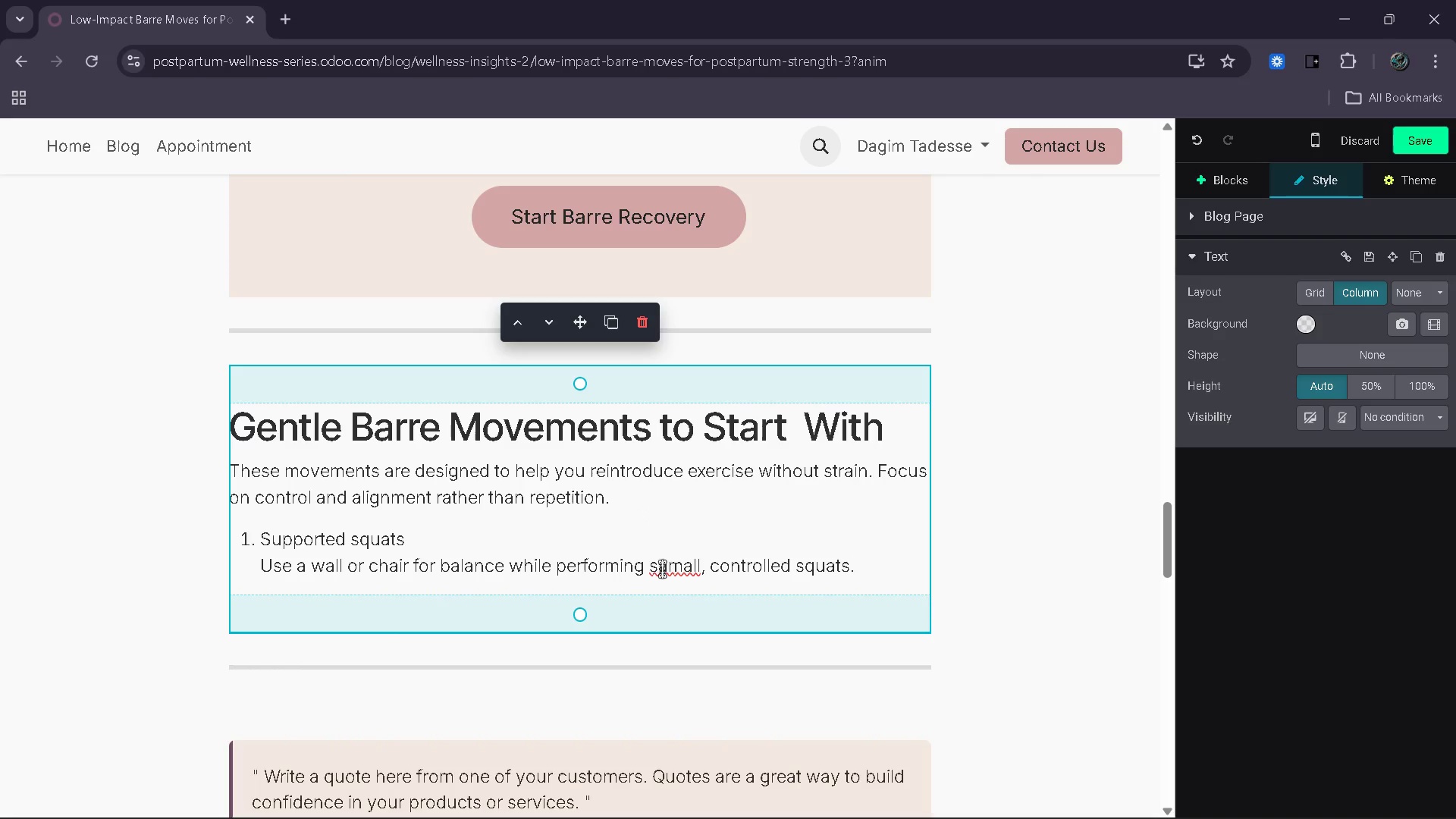 
left_click([664, 568])
 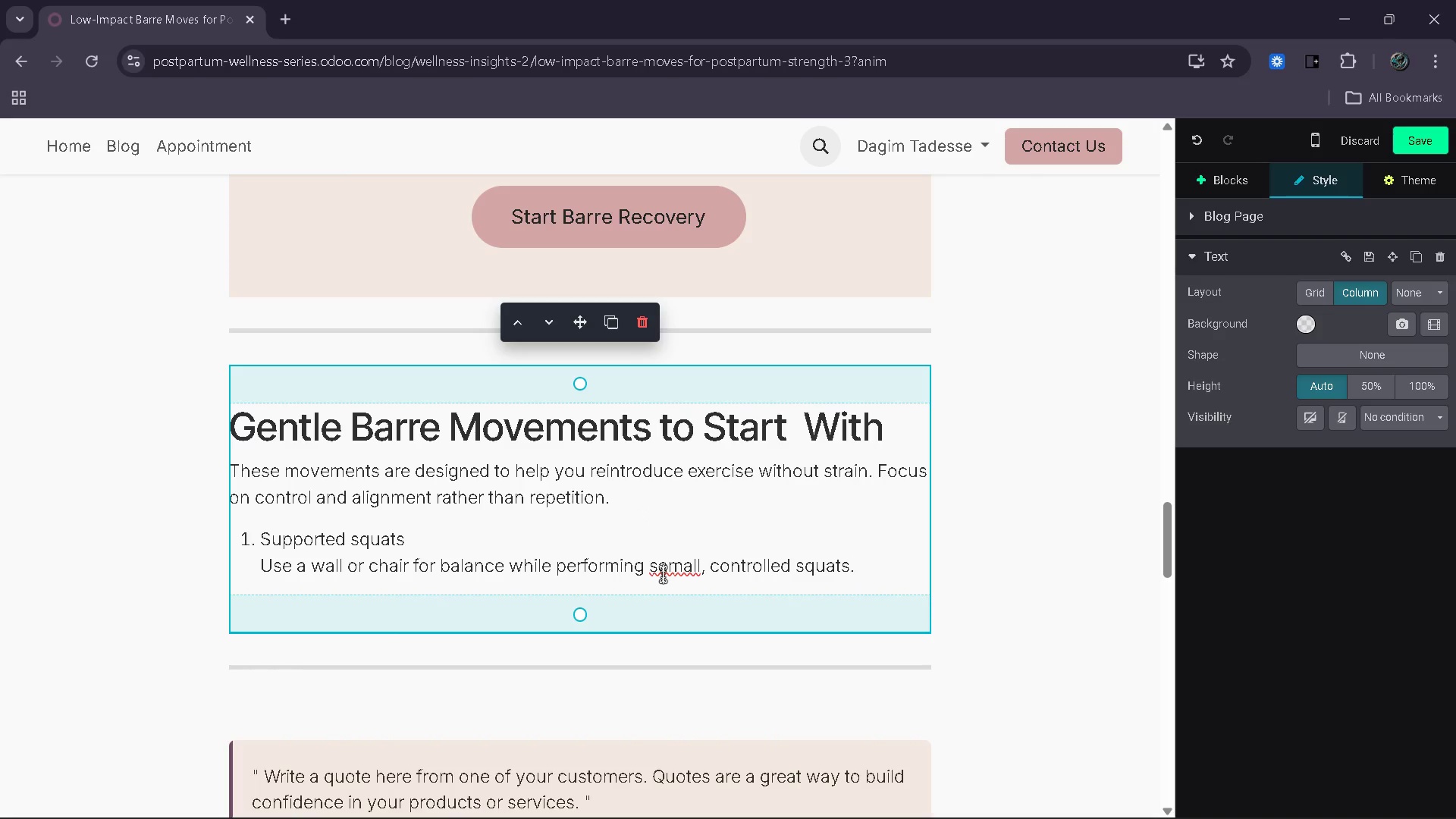 
key(Backspace)
 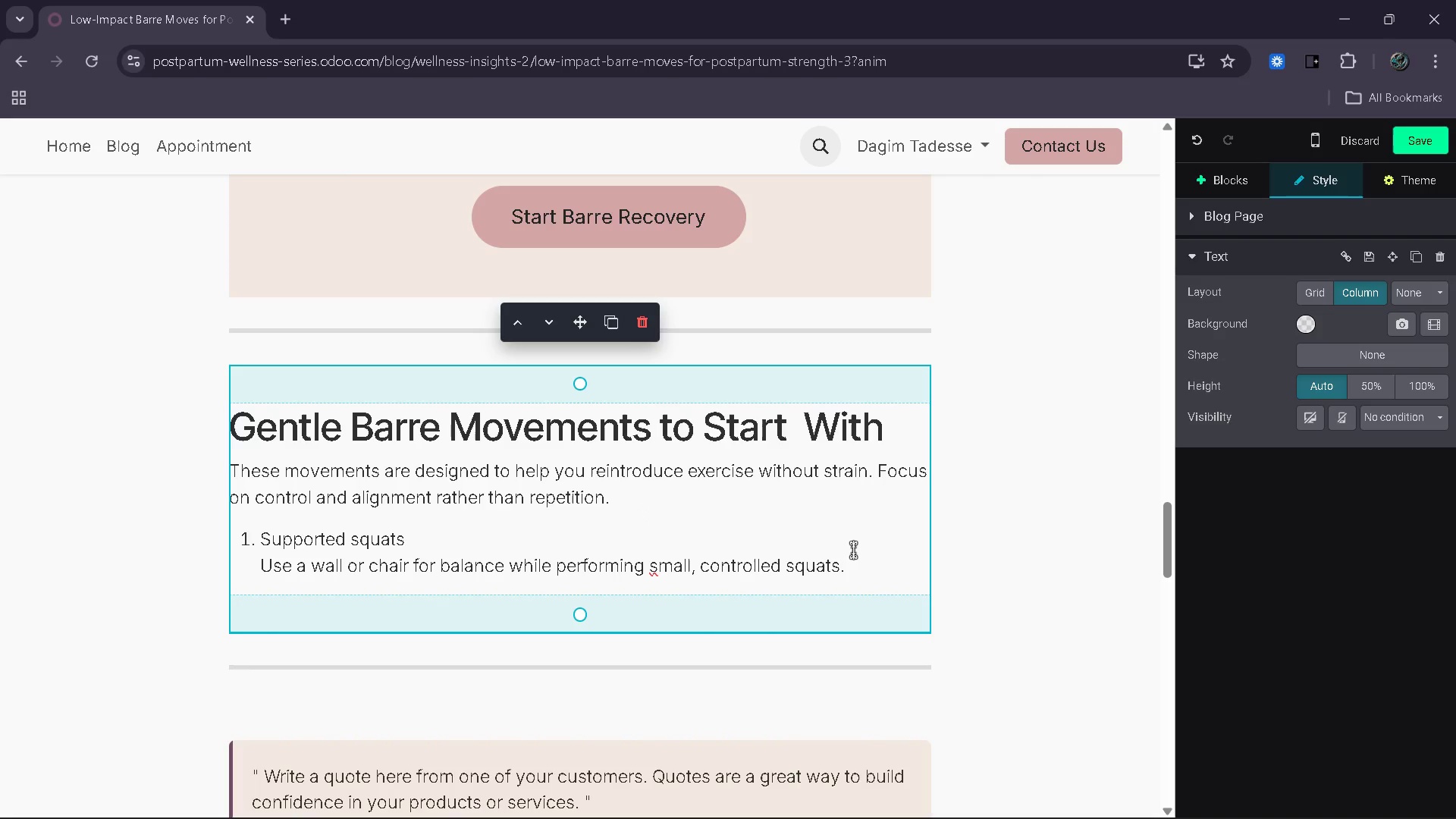 
left_click([871, 588])
 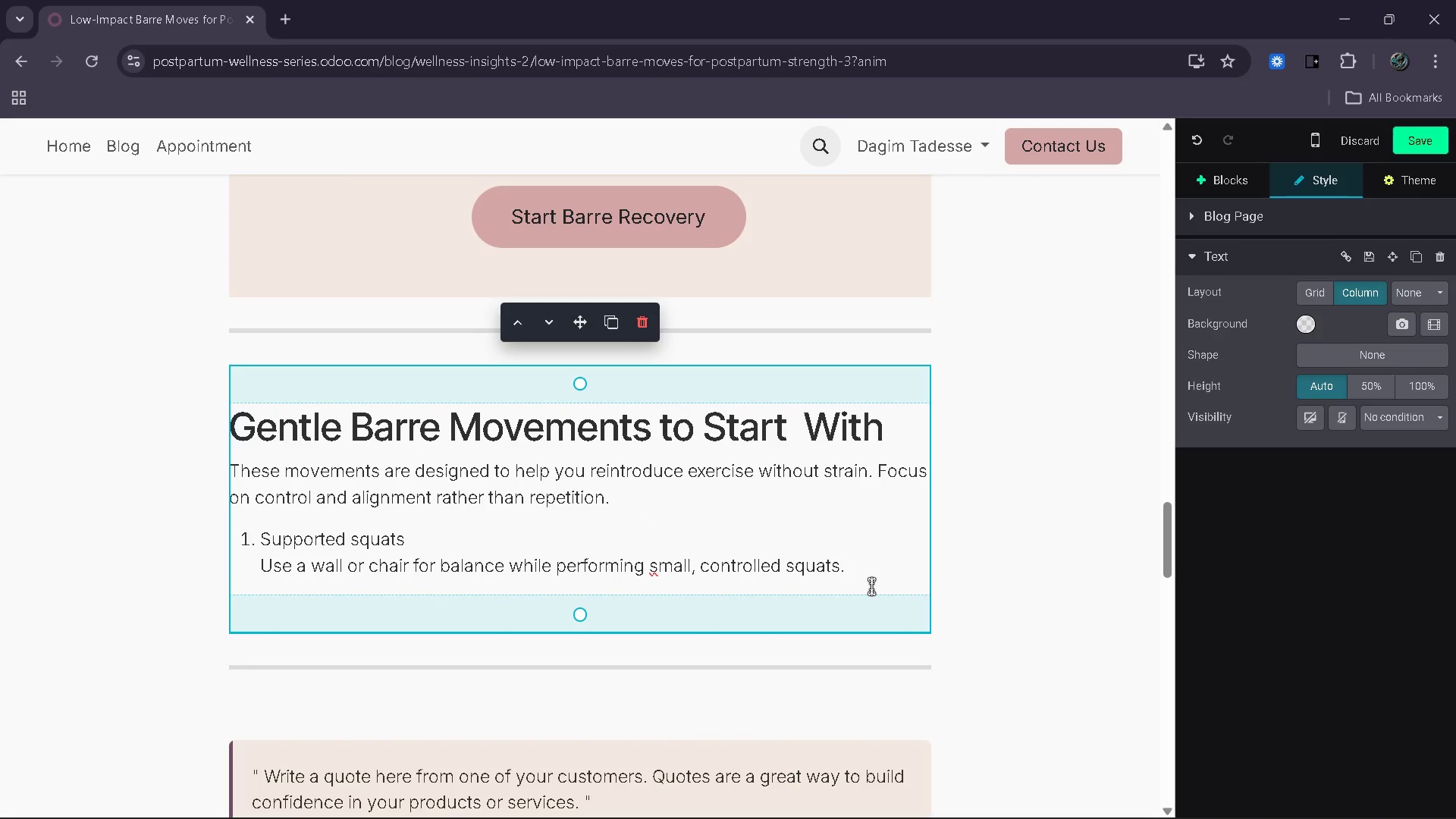 
key(Enter)
 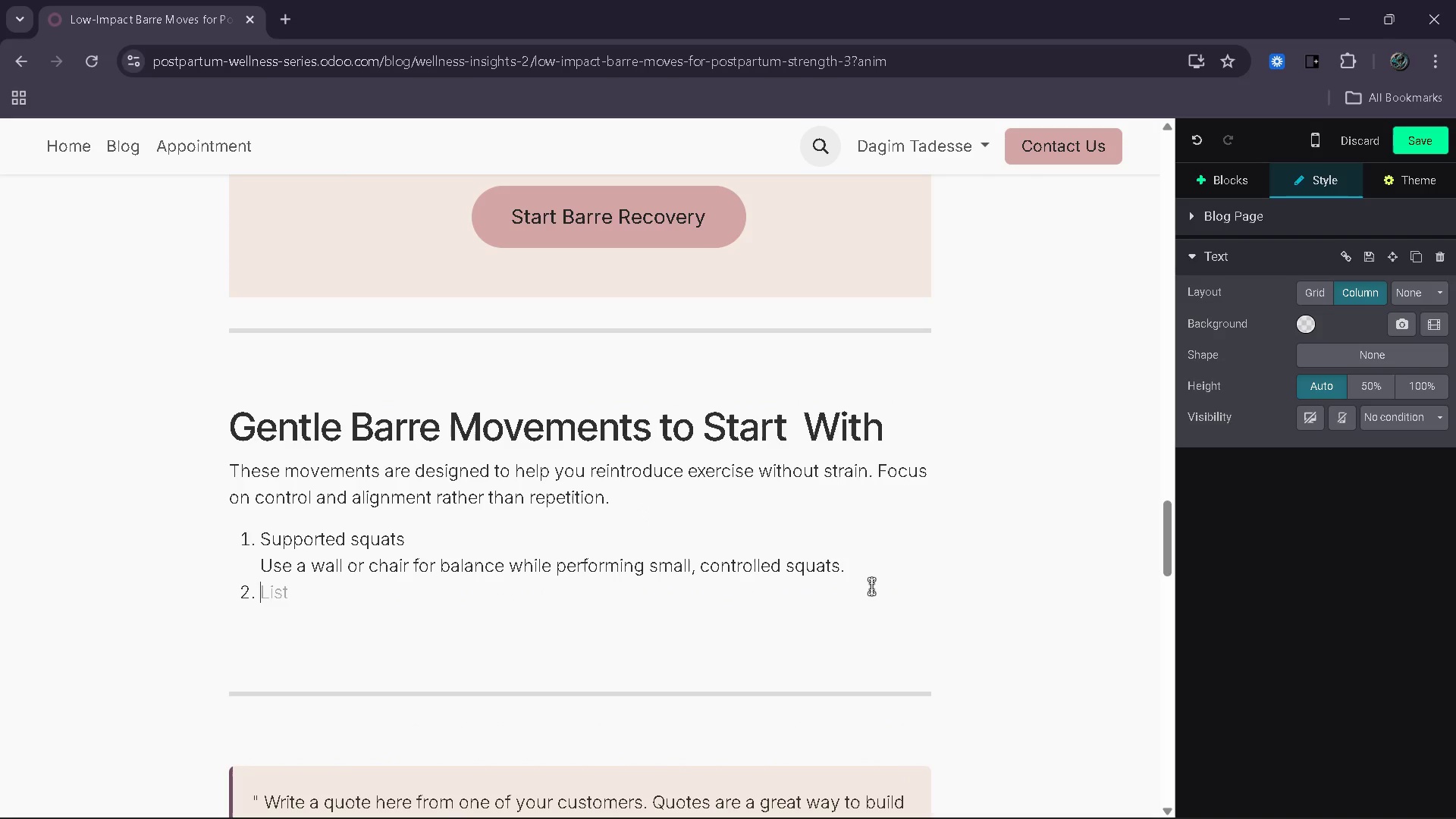 
type(Heel raises)
 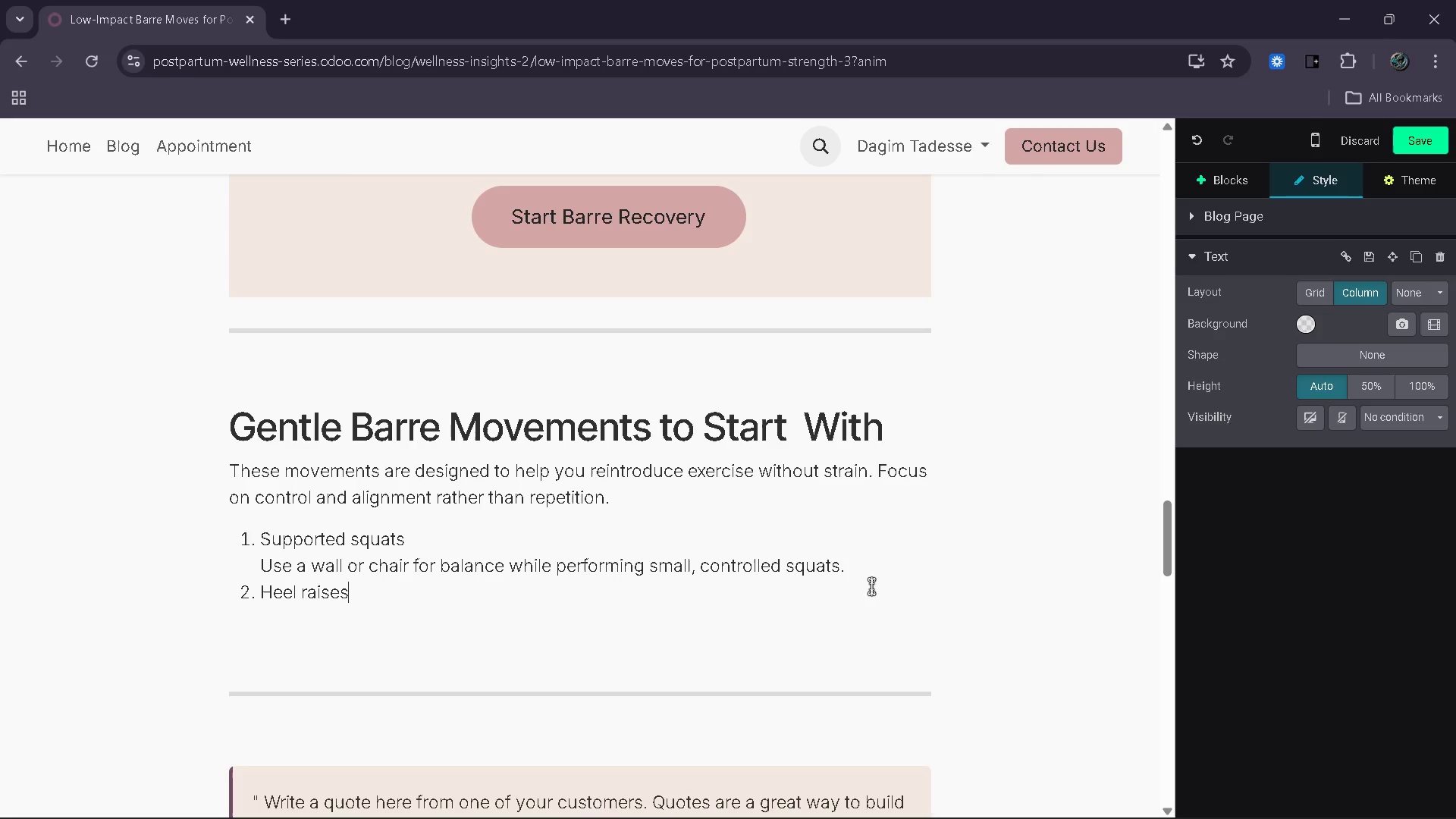 
key(Enter)
 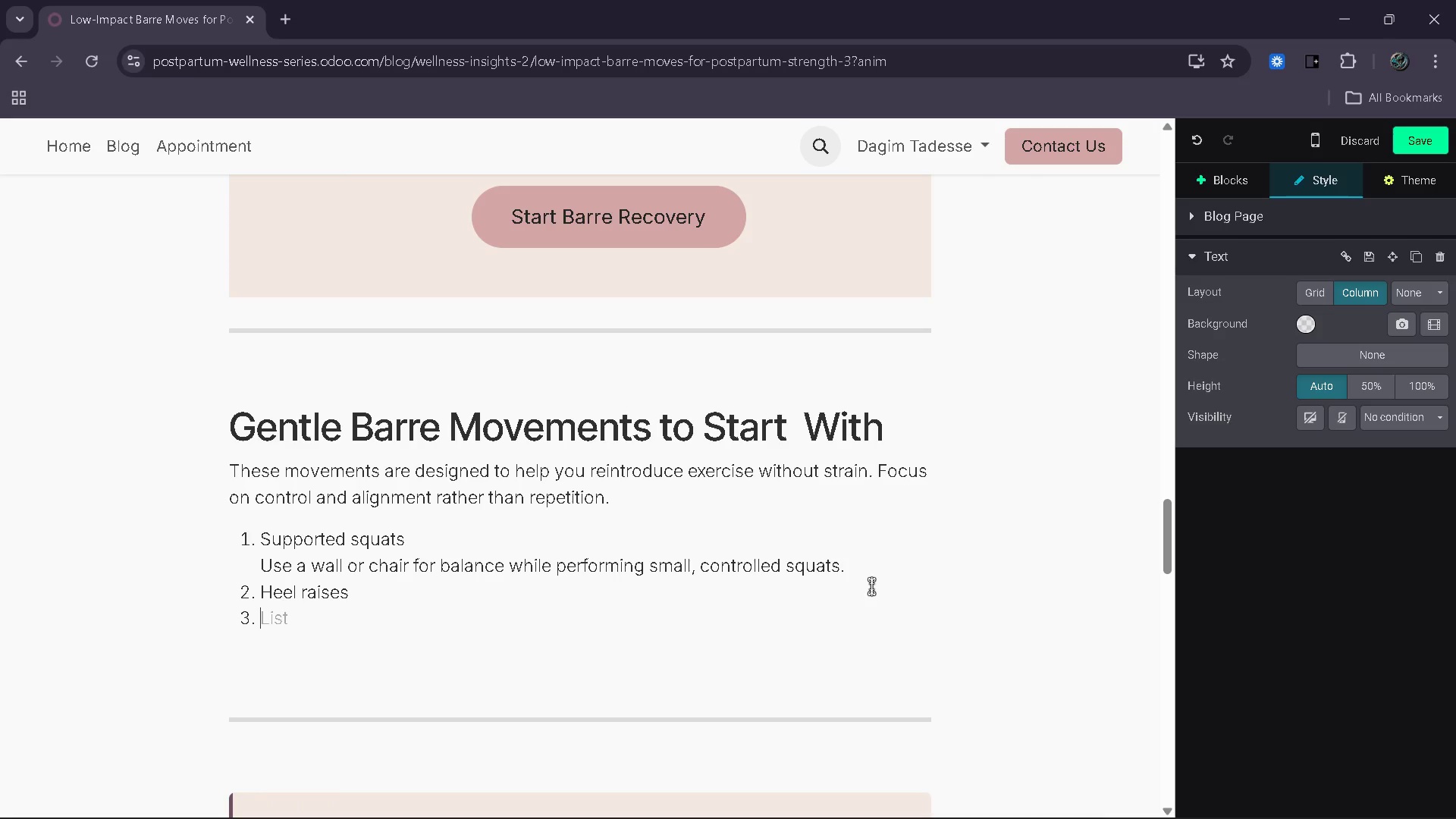 
key(Backspace)
 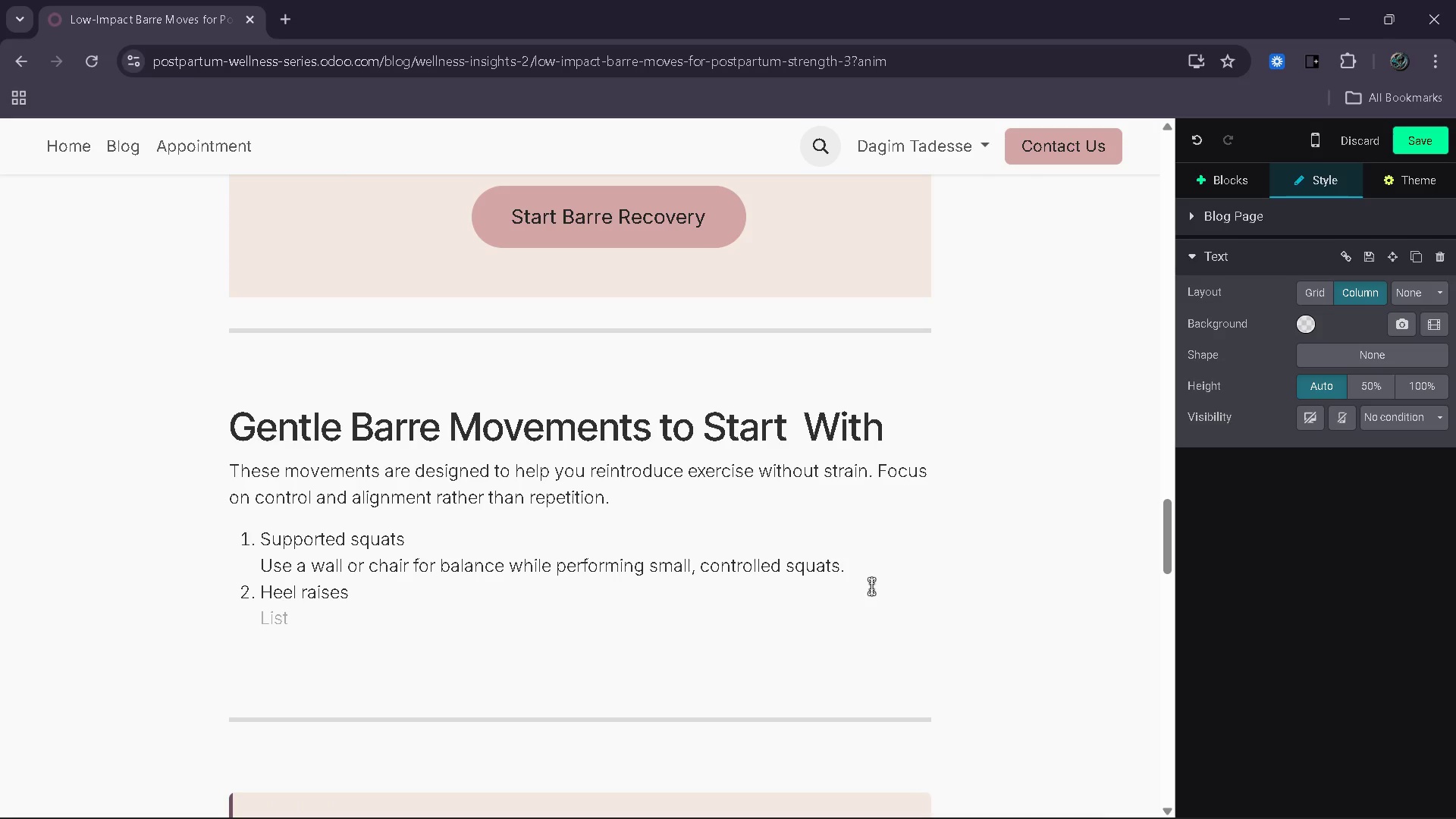 
key(Backspace)
 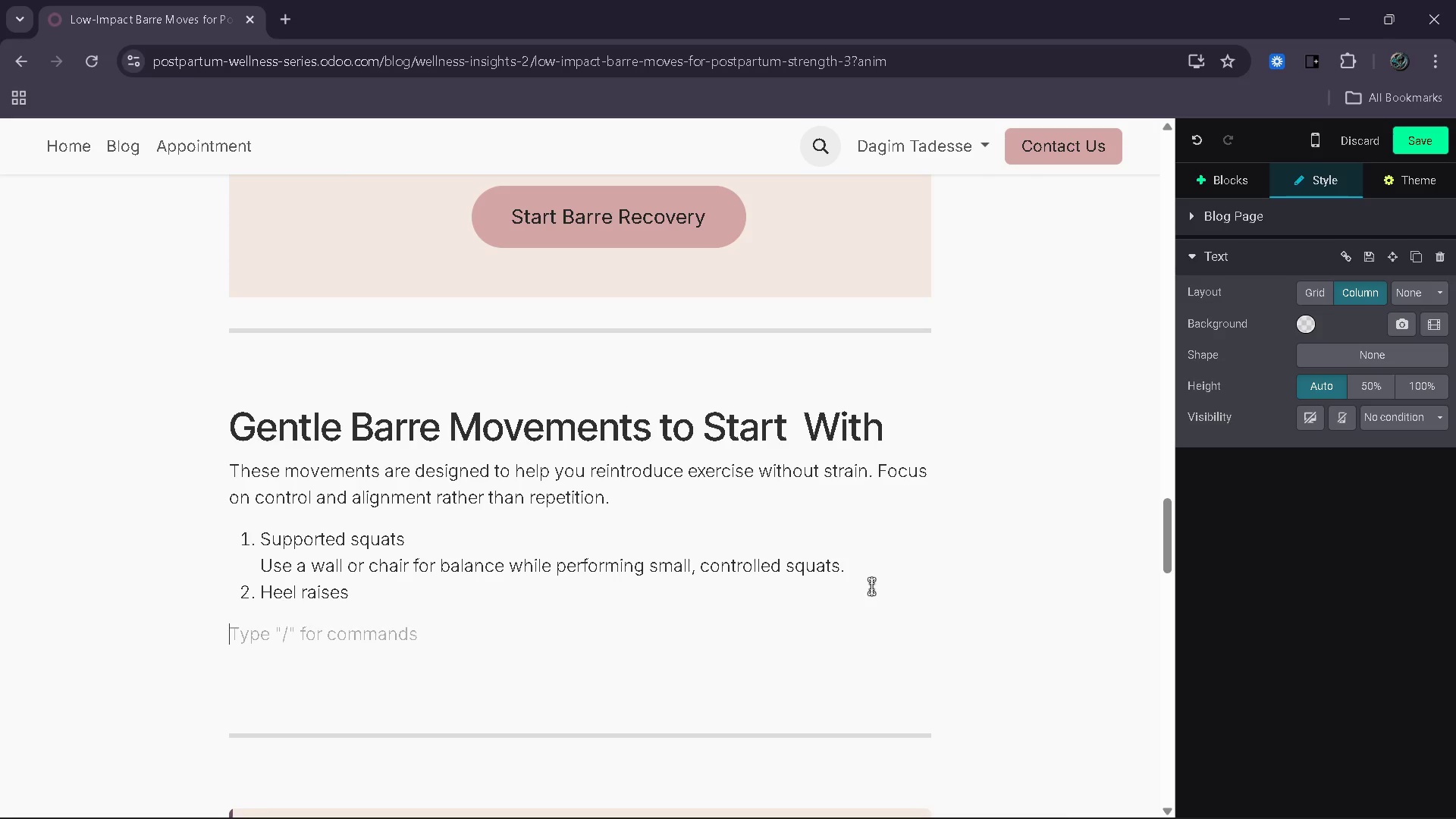 
key(Backspace)
 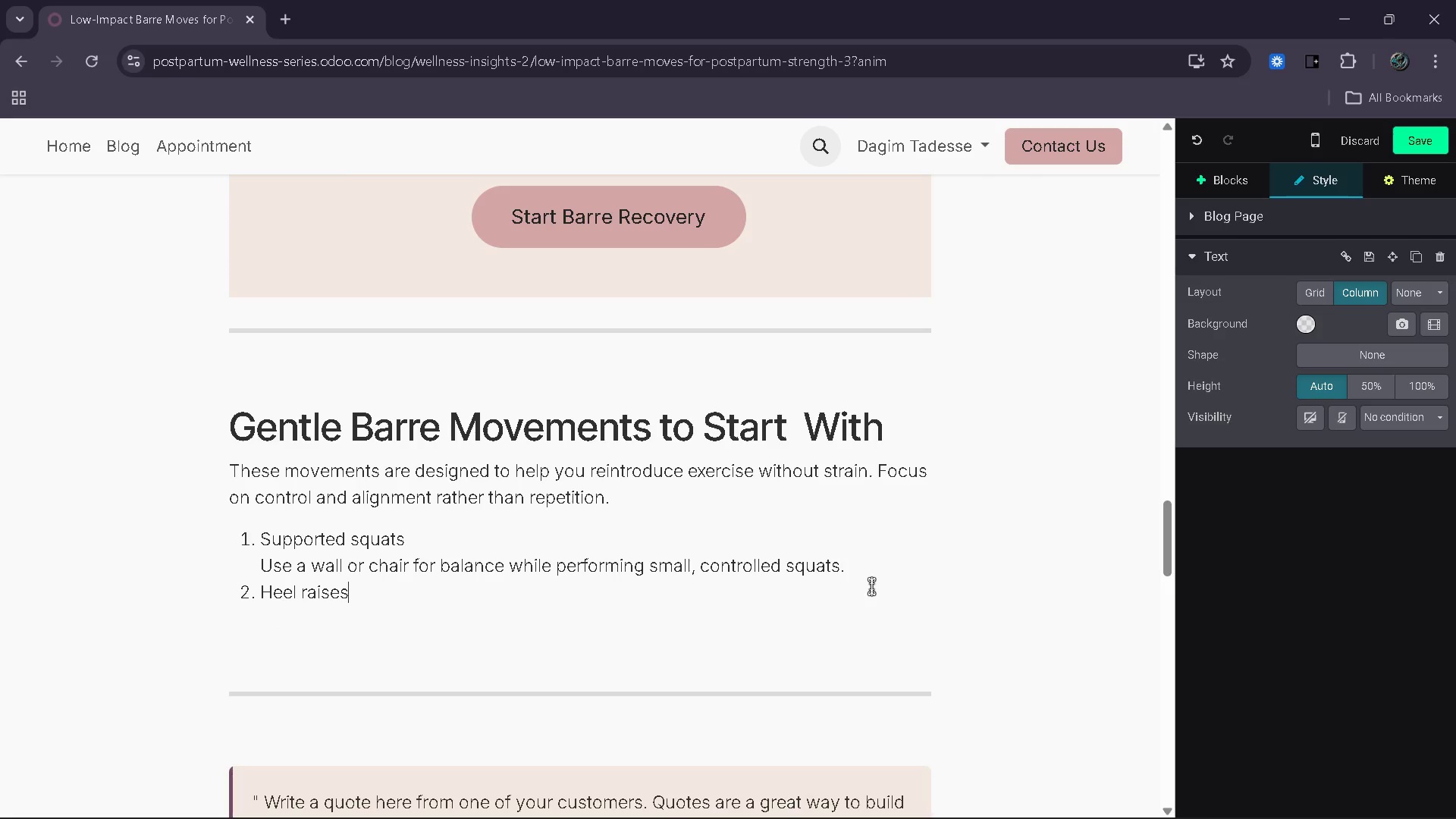 
key(Shift+ShiftRight)
 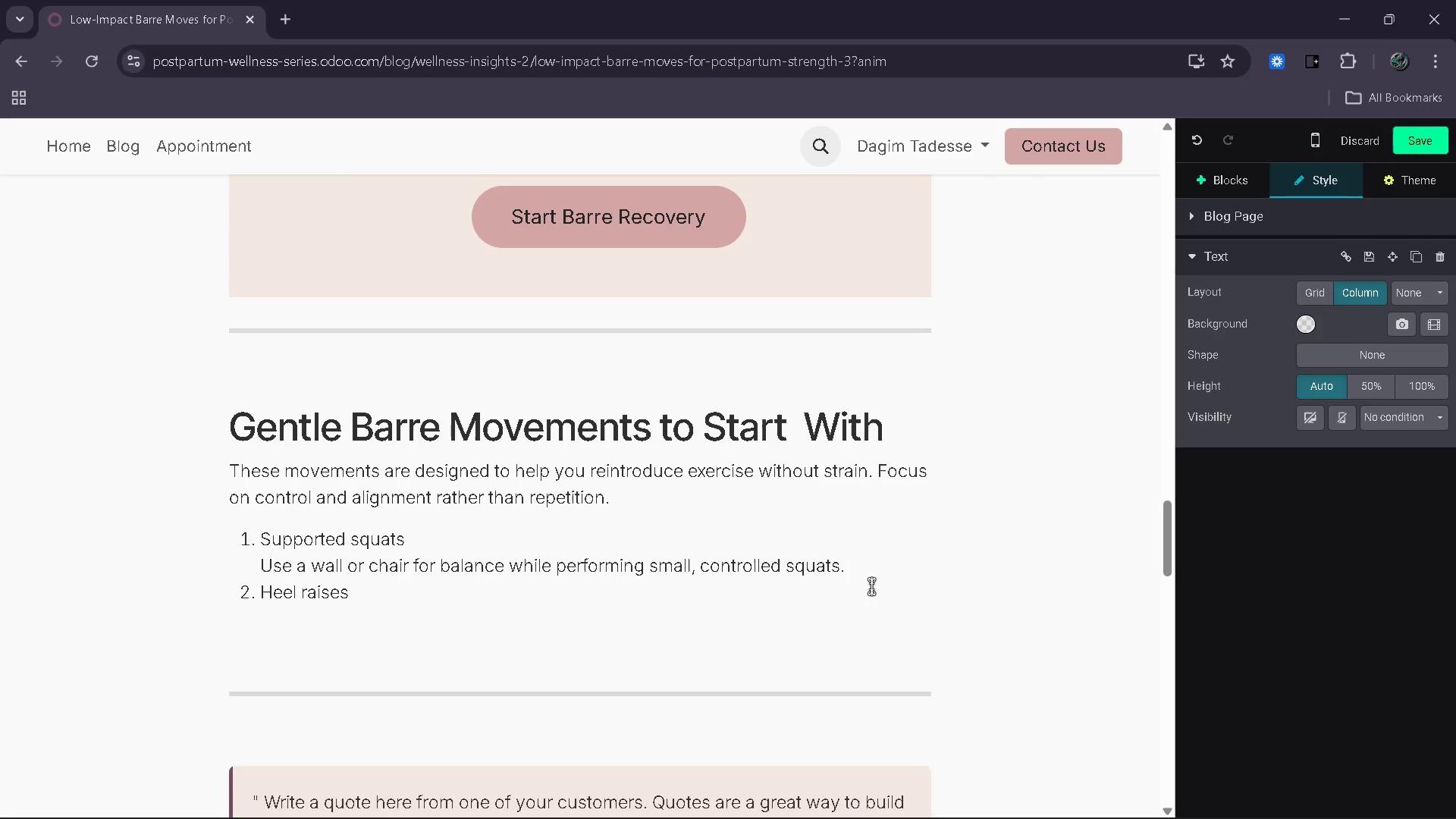 
key(Shift+Enter)
 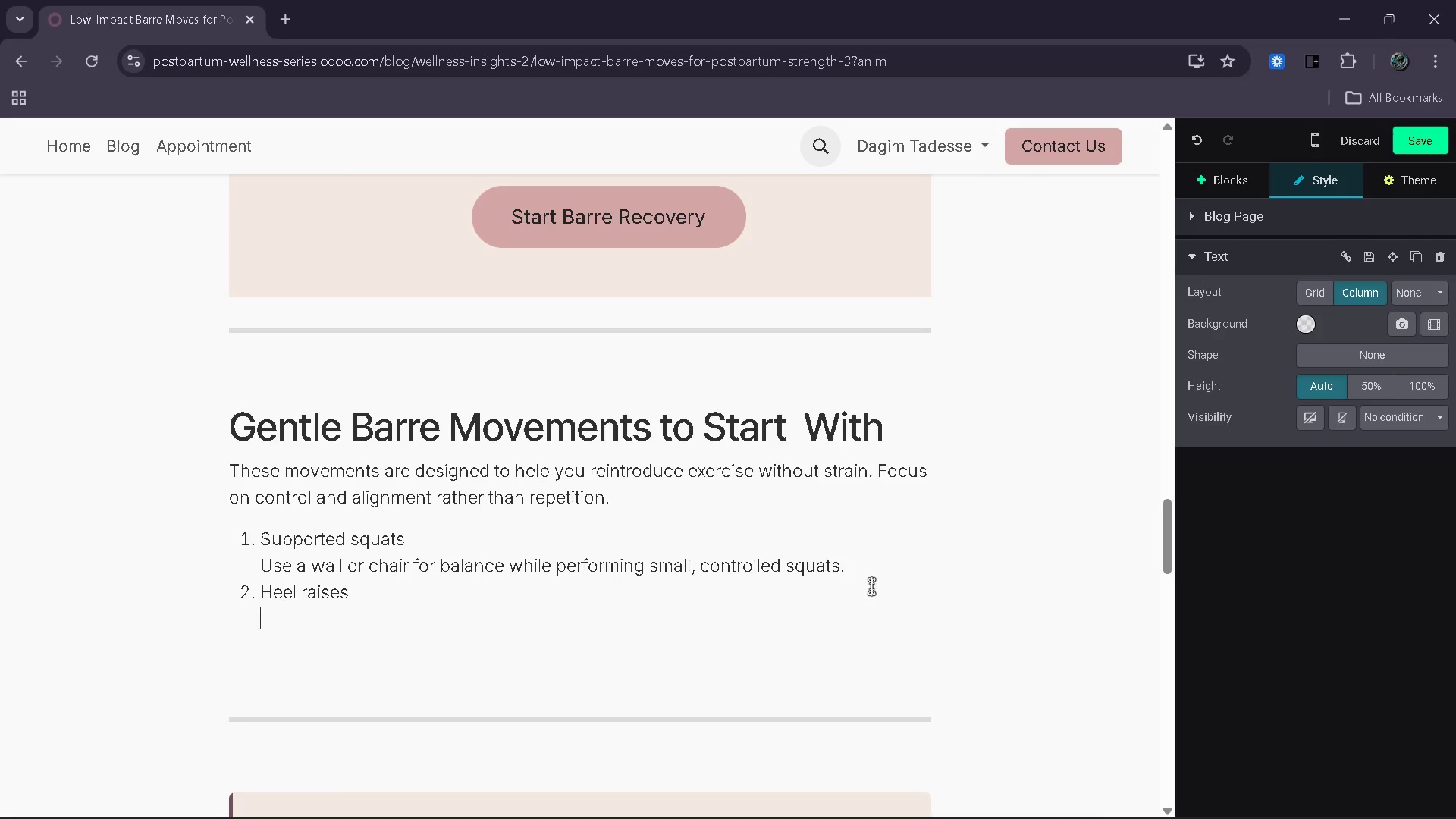 
type(Lis)
key(Backspace)
type(ft your heels slowly maintaining stability through your core.)
 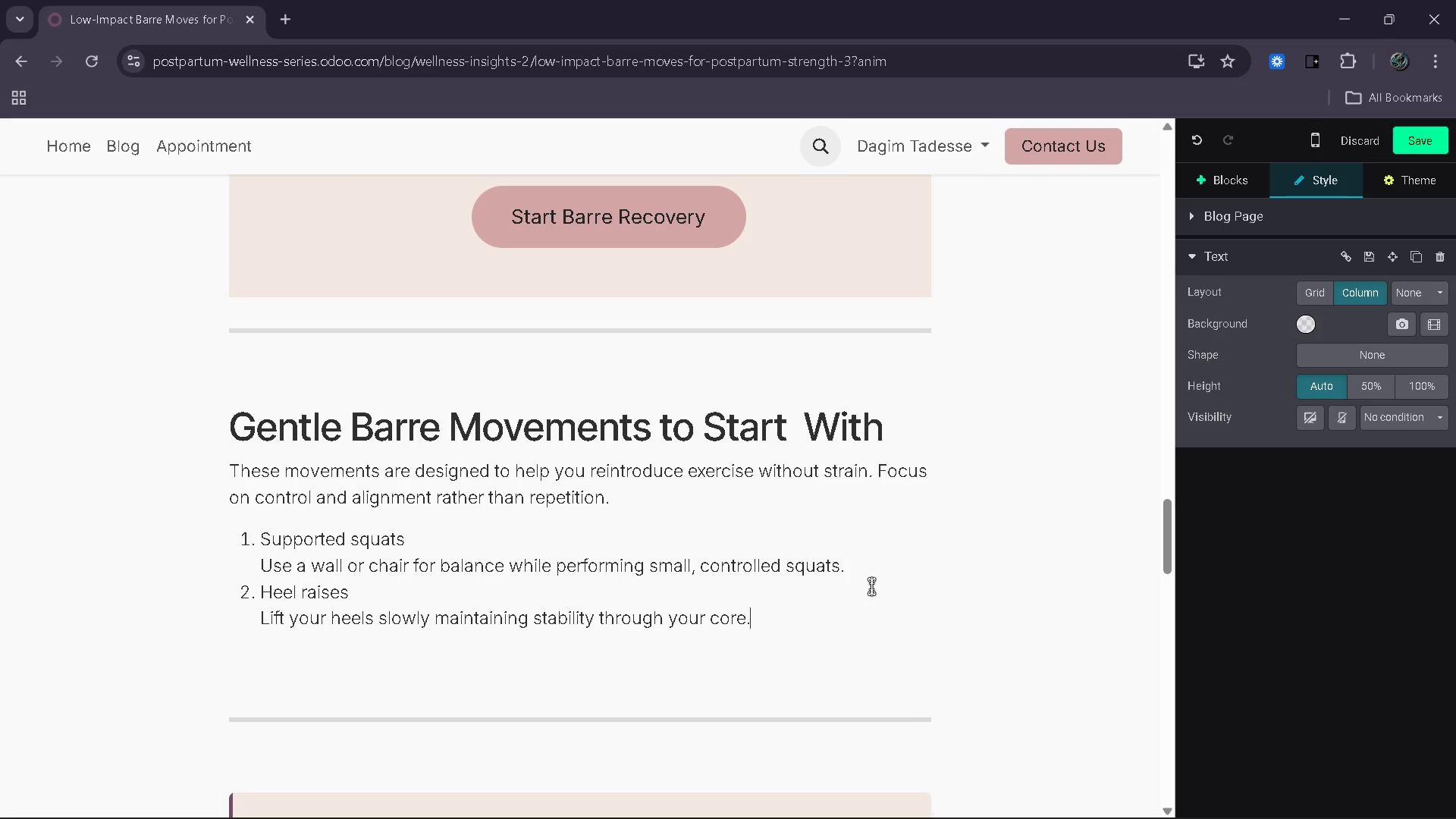 
key(Enter)
 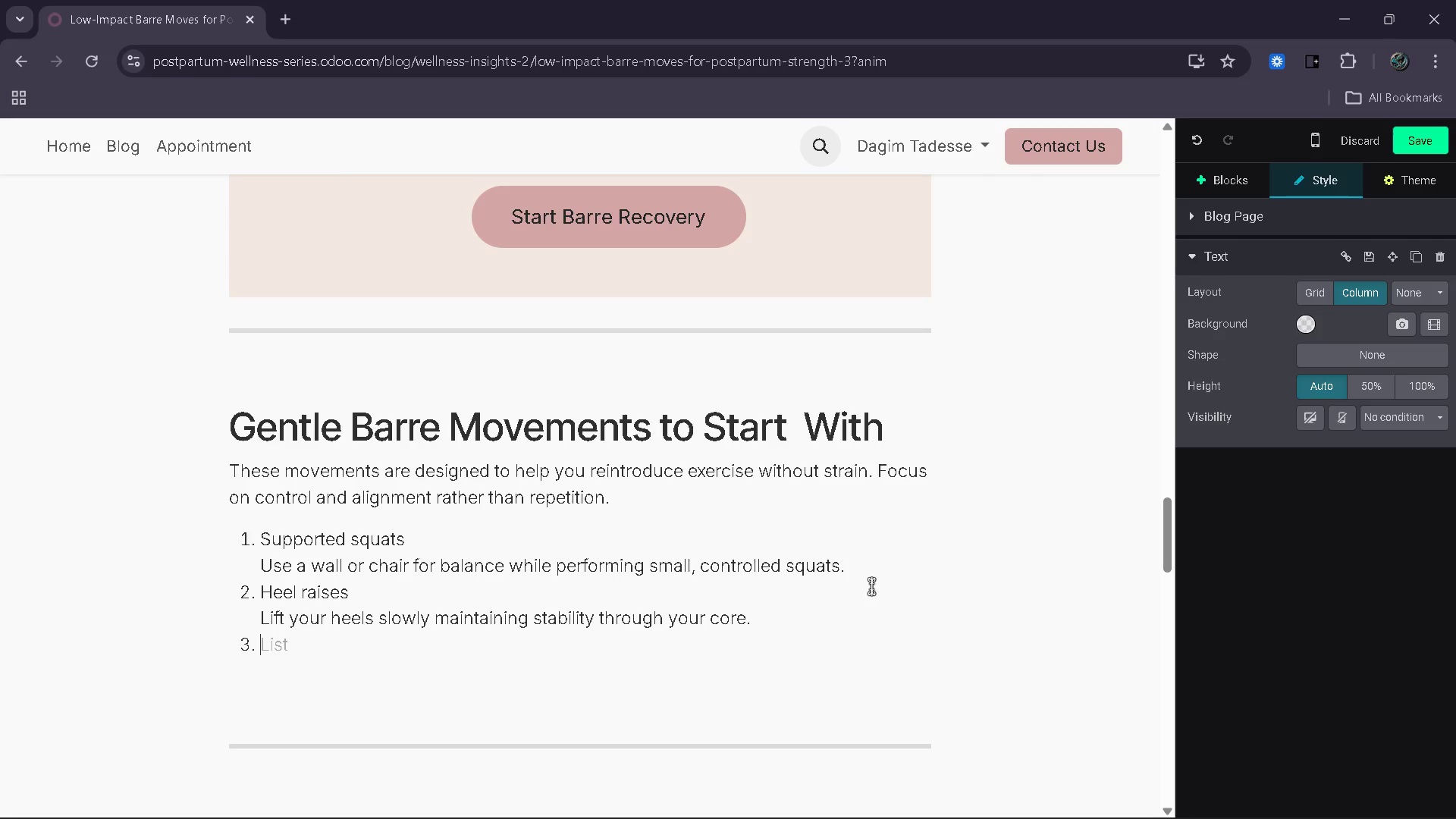 
type(Side Leg Lifts)
 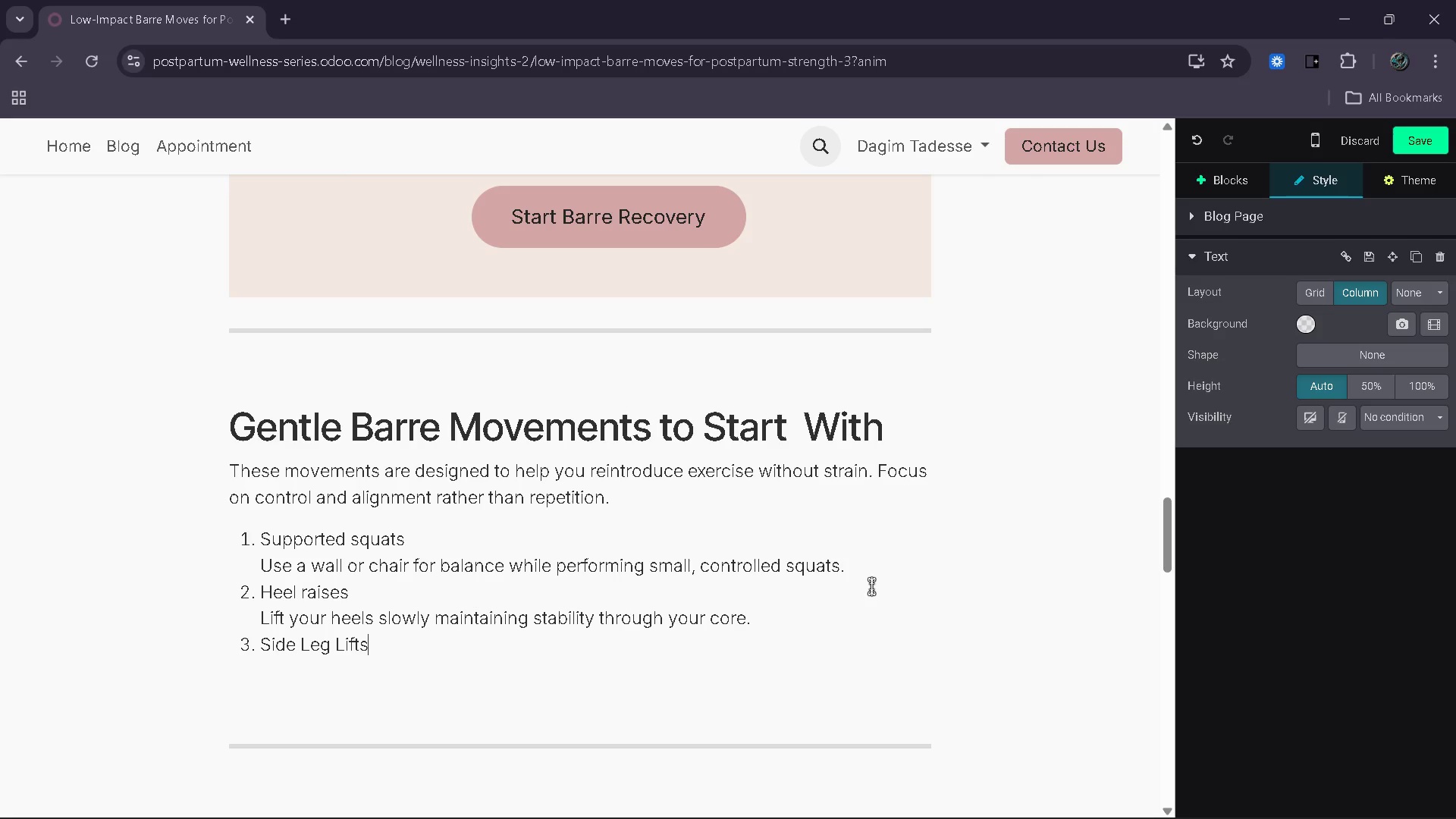 
key(ArrowUp)
 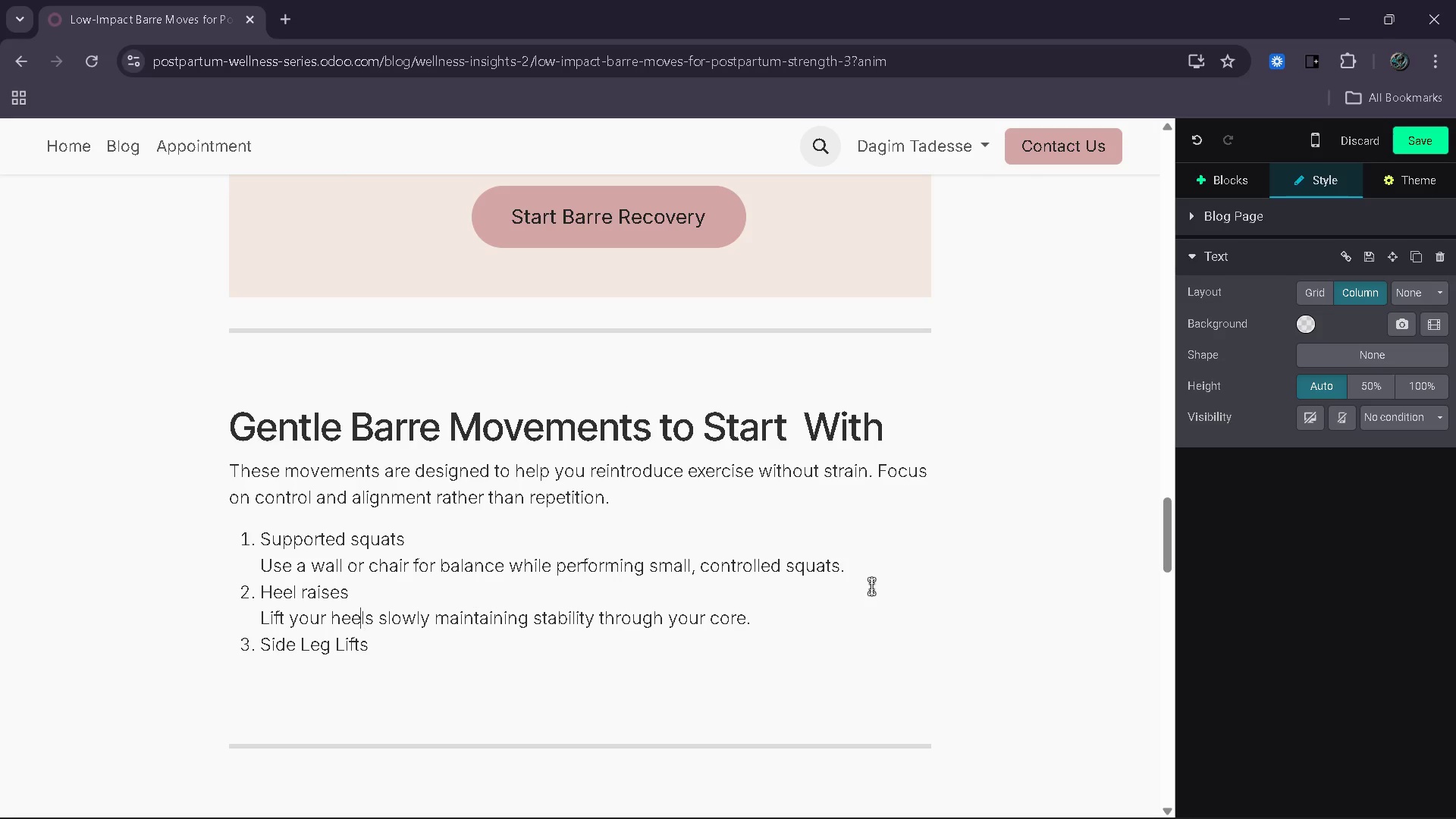 
key(ArrowLeft)
 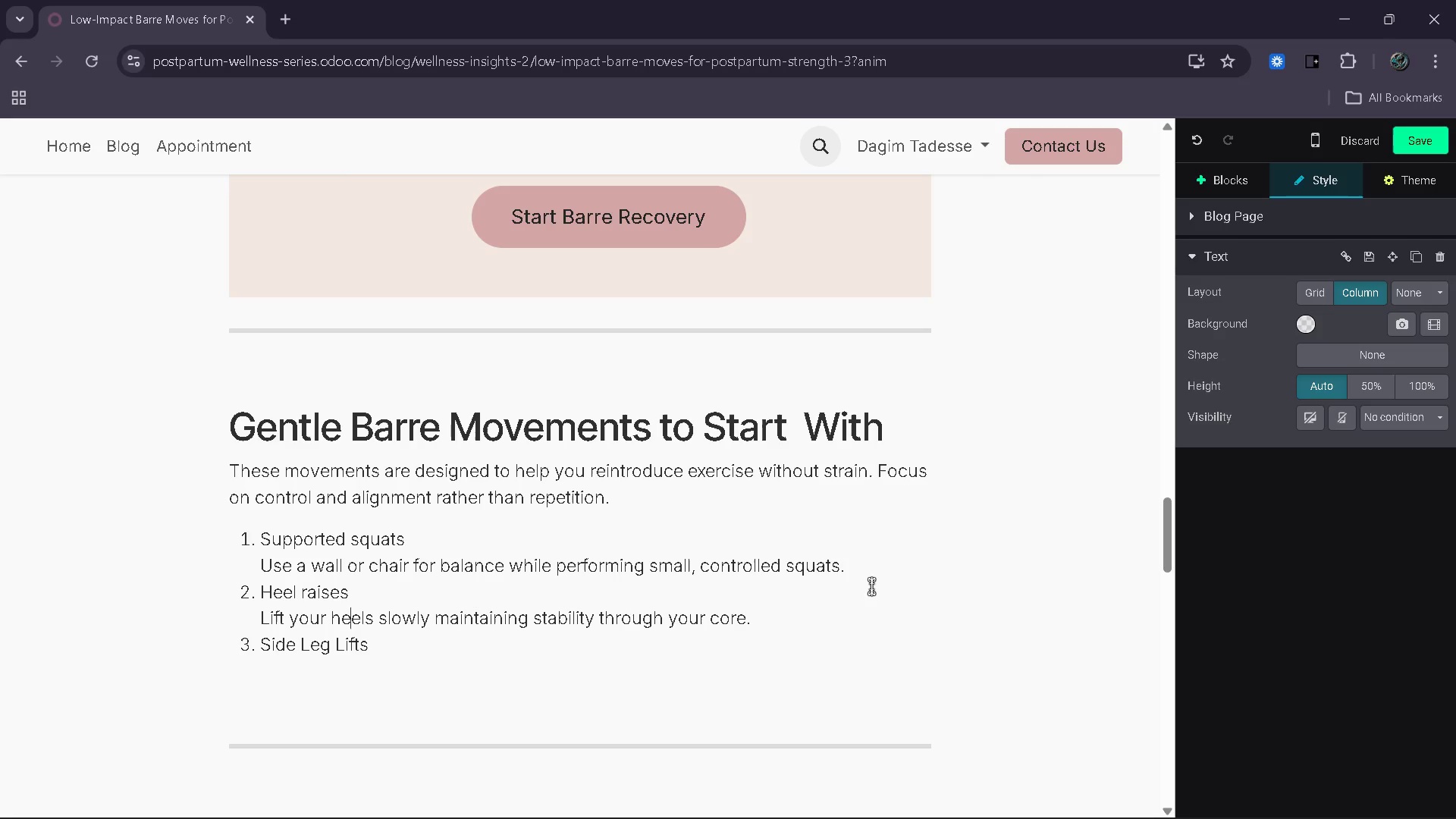 
key(ArrowLeft)
 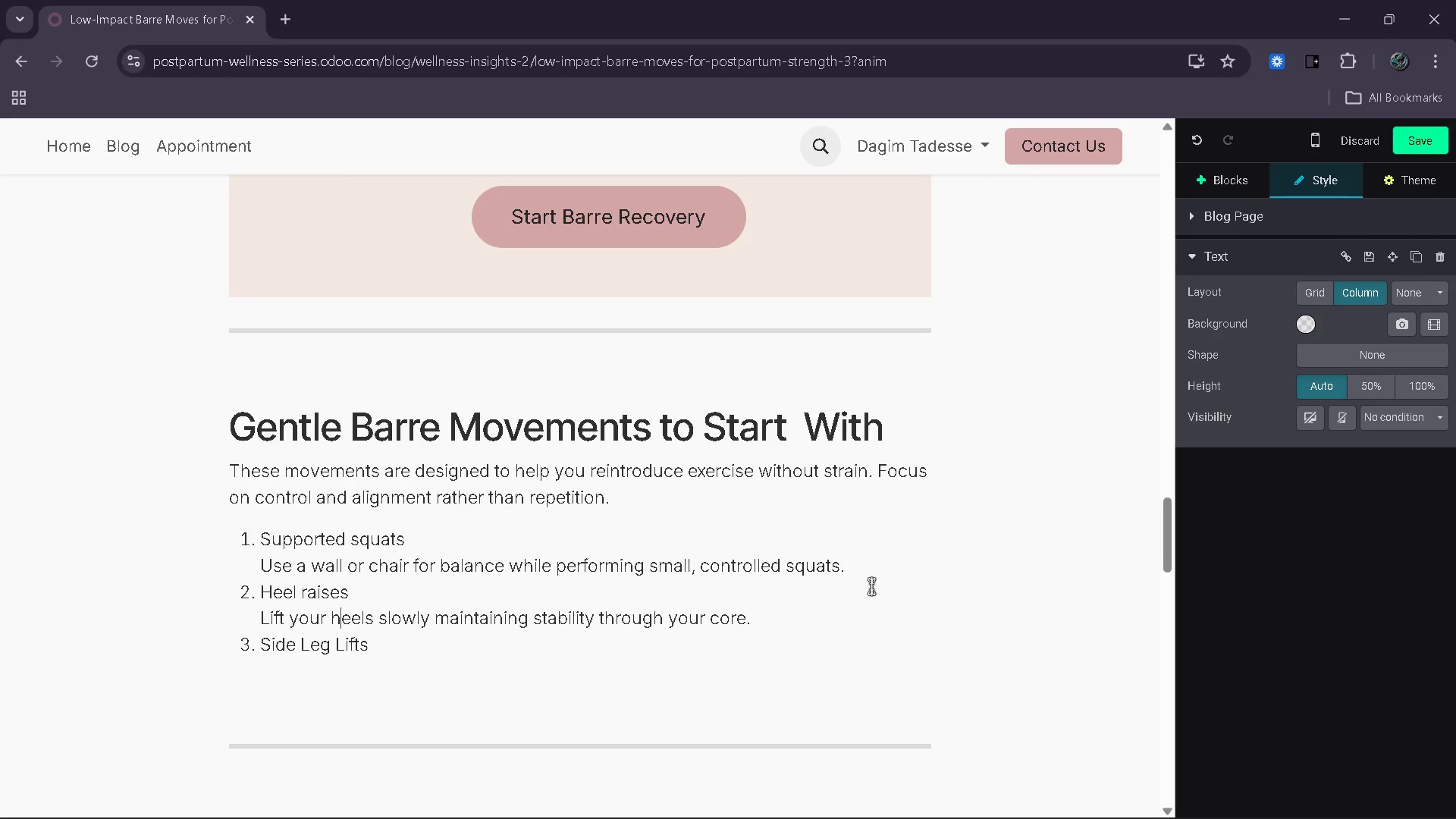 
key(ArrowLeft)
 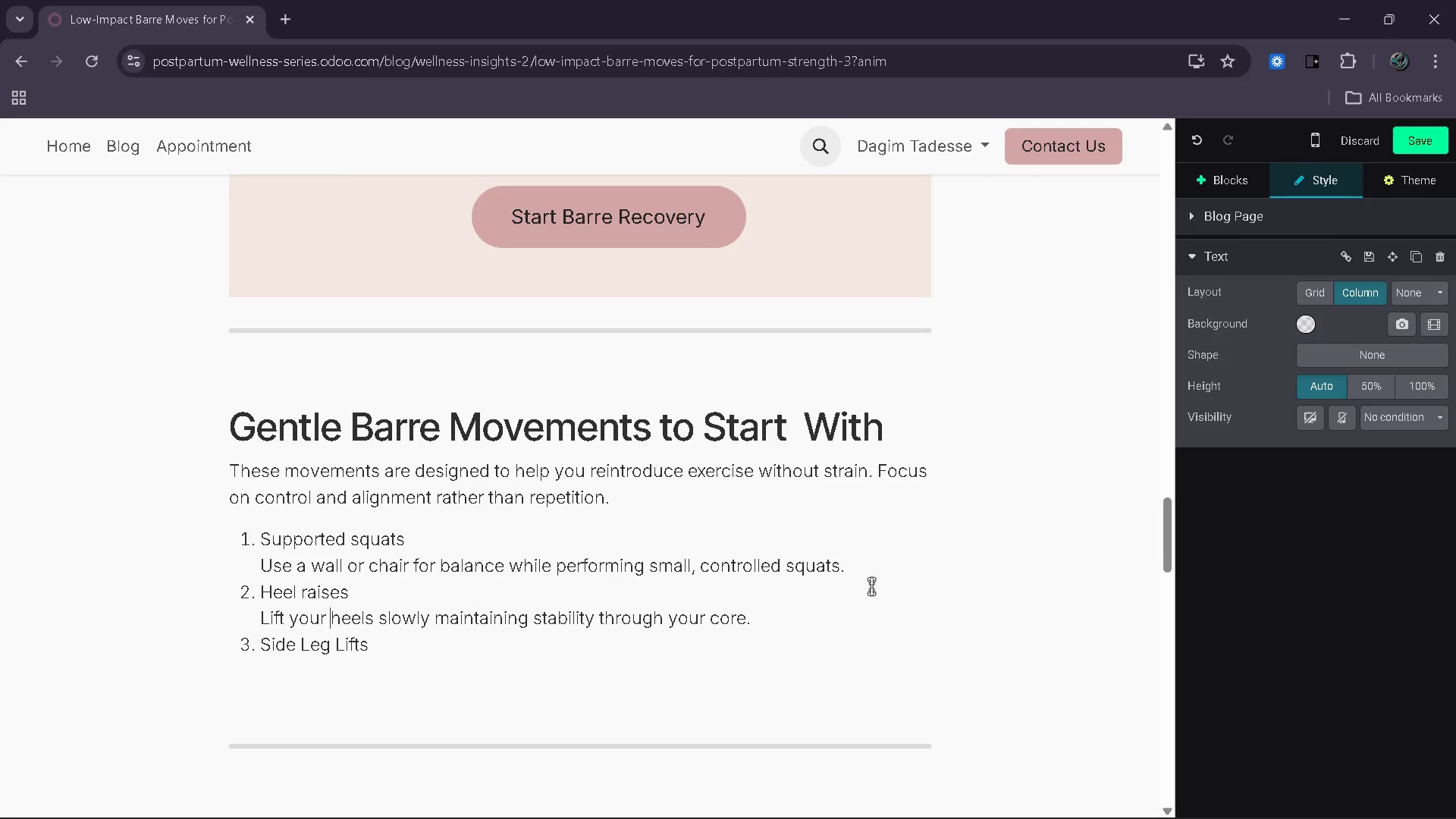 
key(ArrowLeft)
 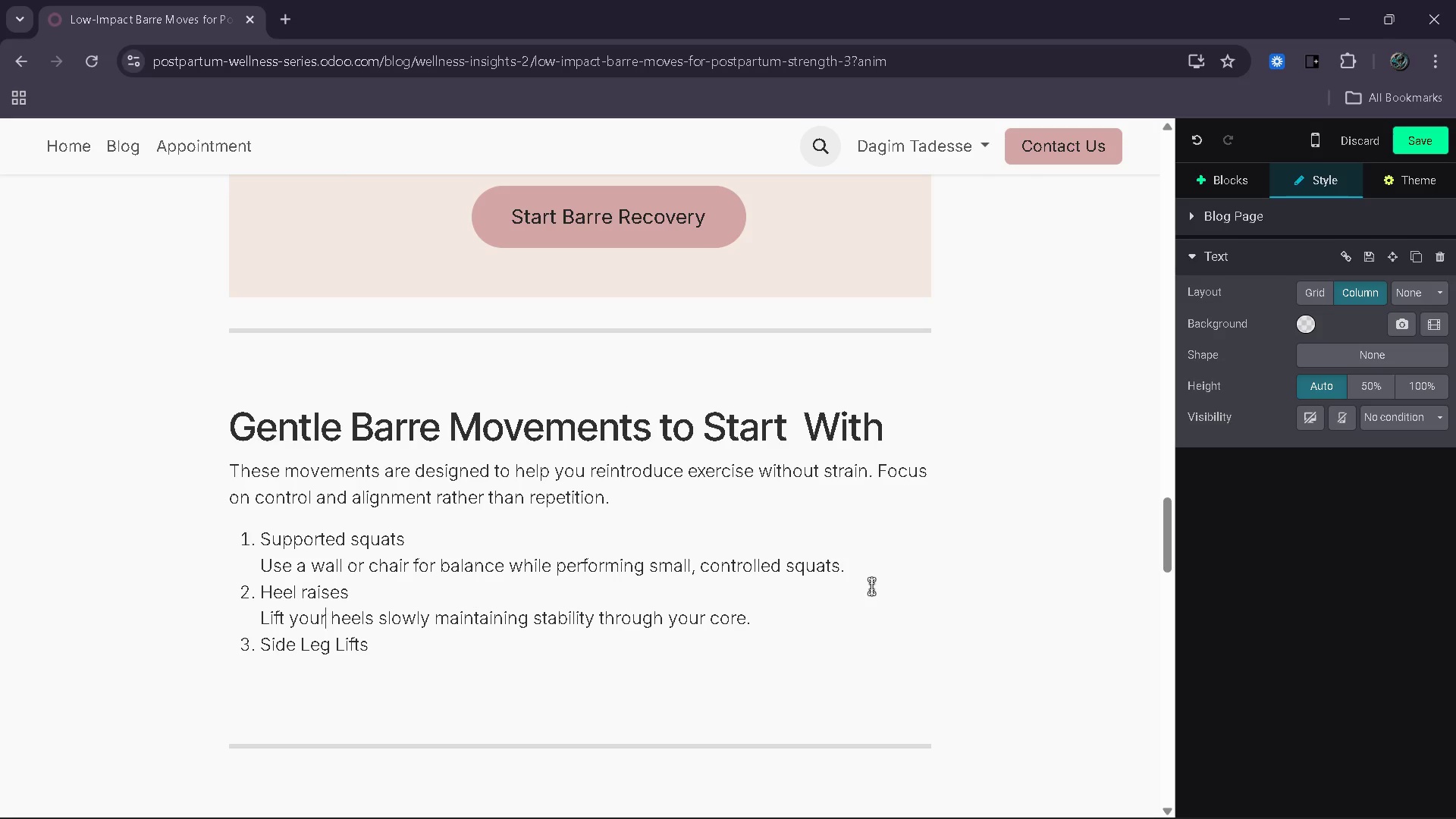 
key(ArrowLeft)
 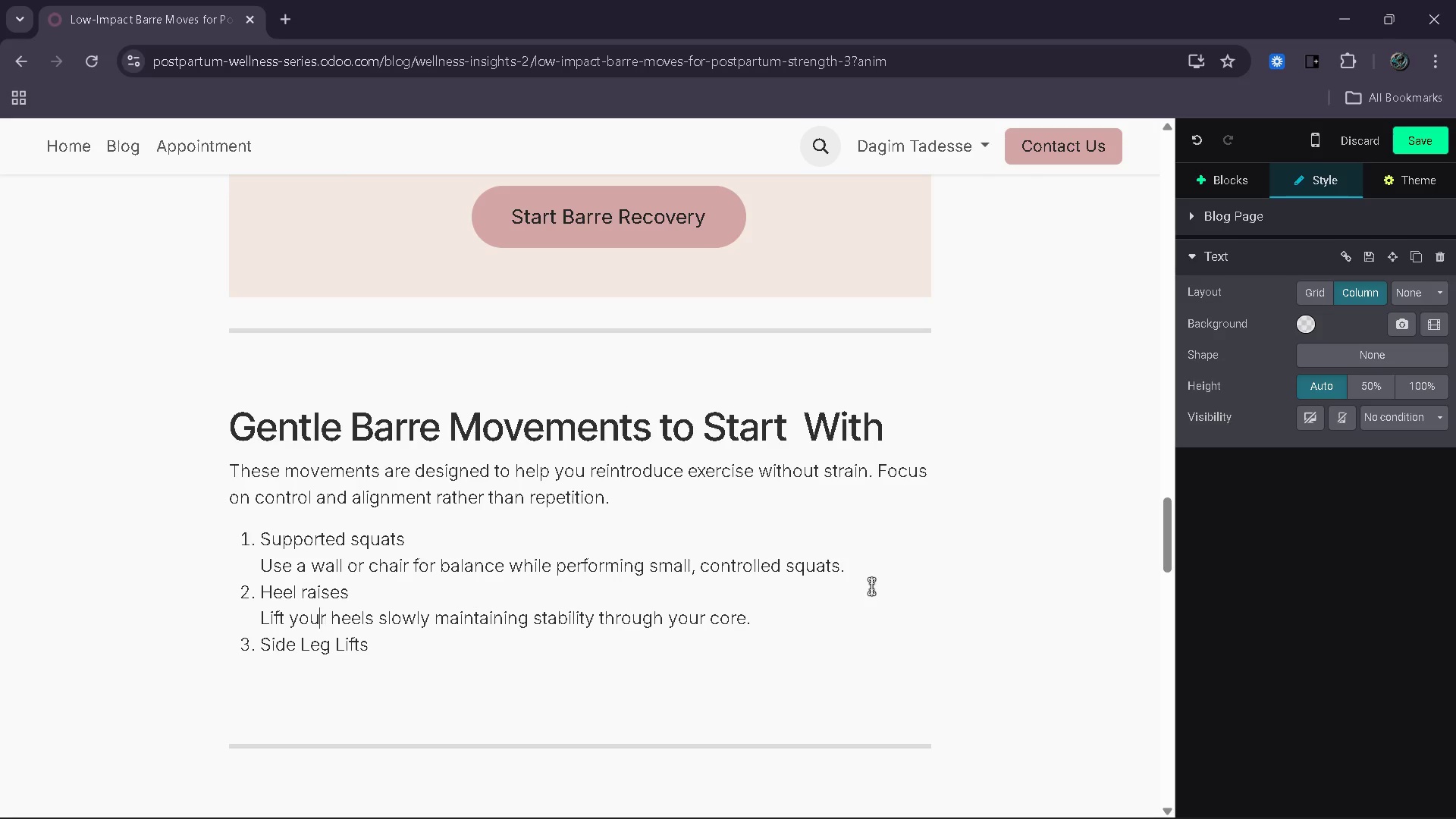 
key(ArrowLeft)
 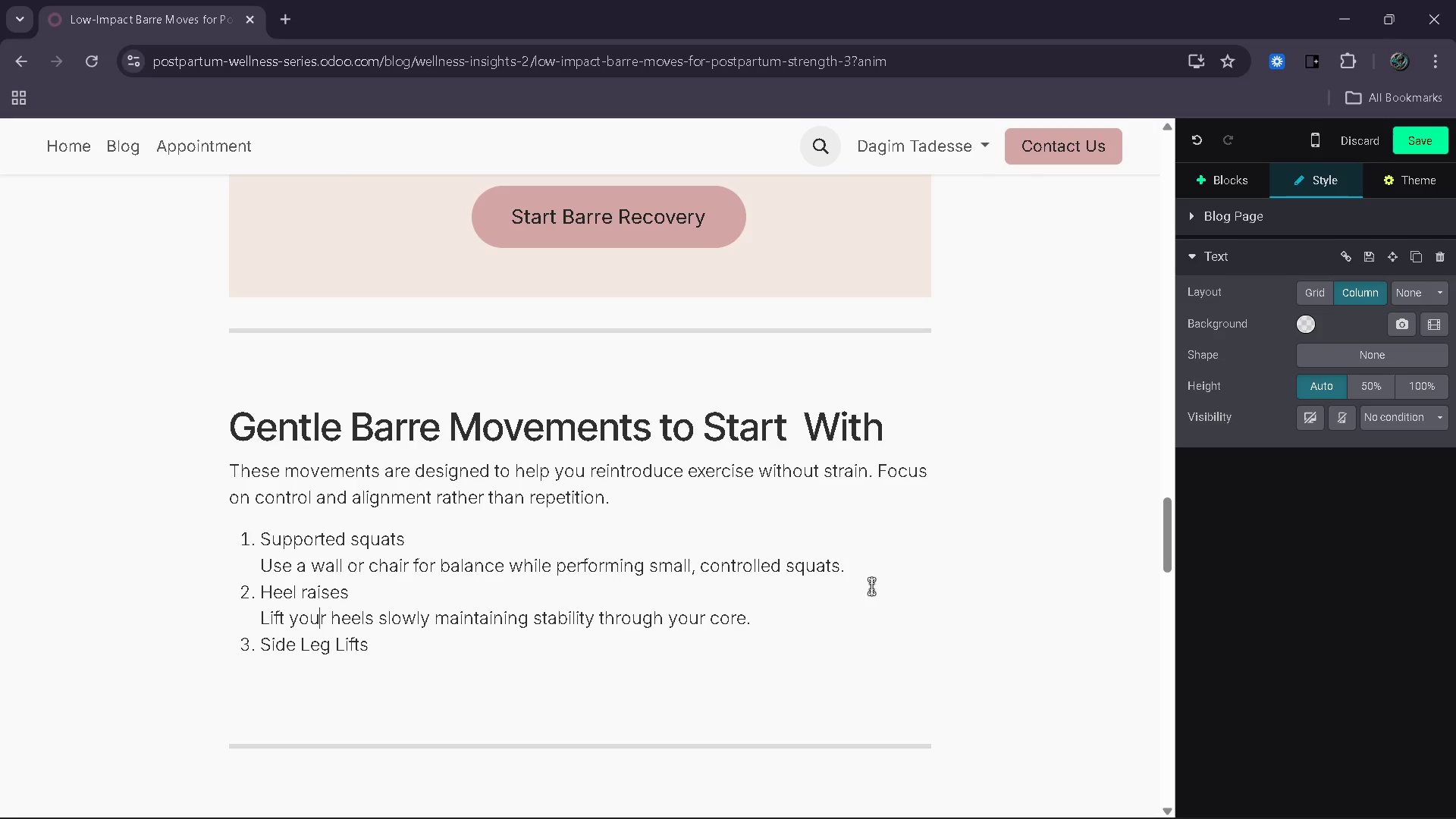 
key(ArrowDown)
 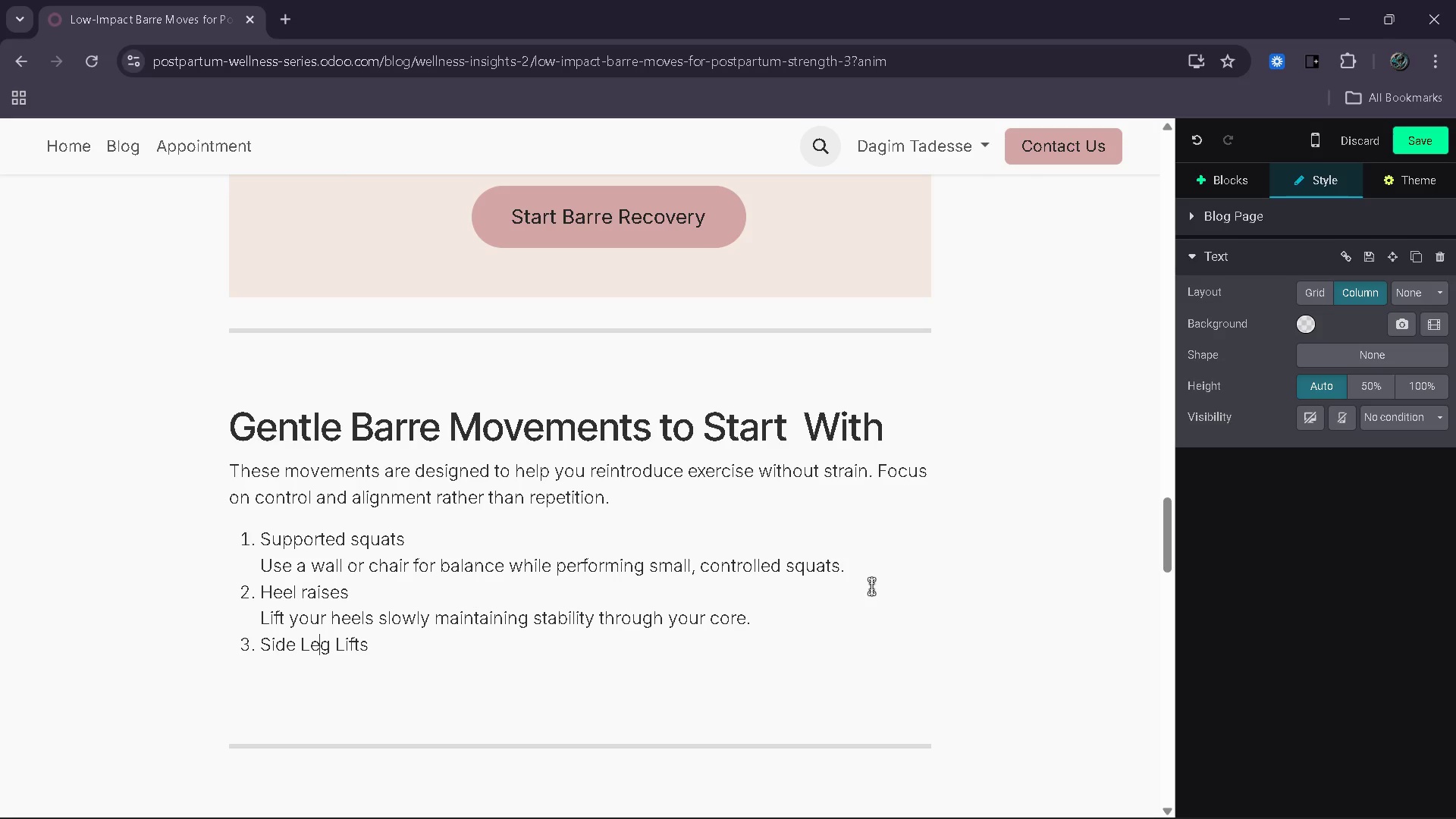 
key(ArrowUp)
 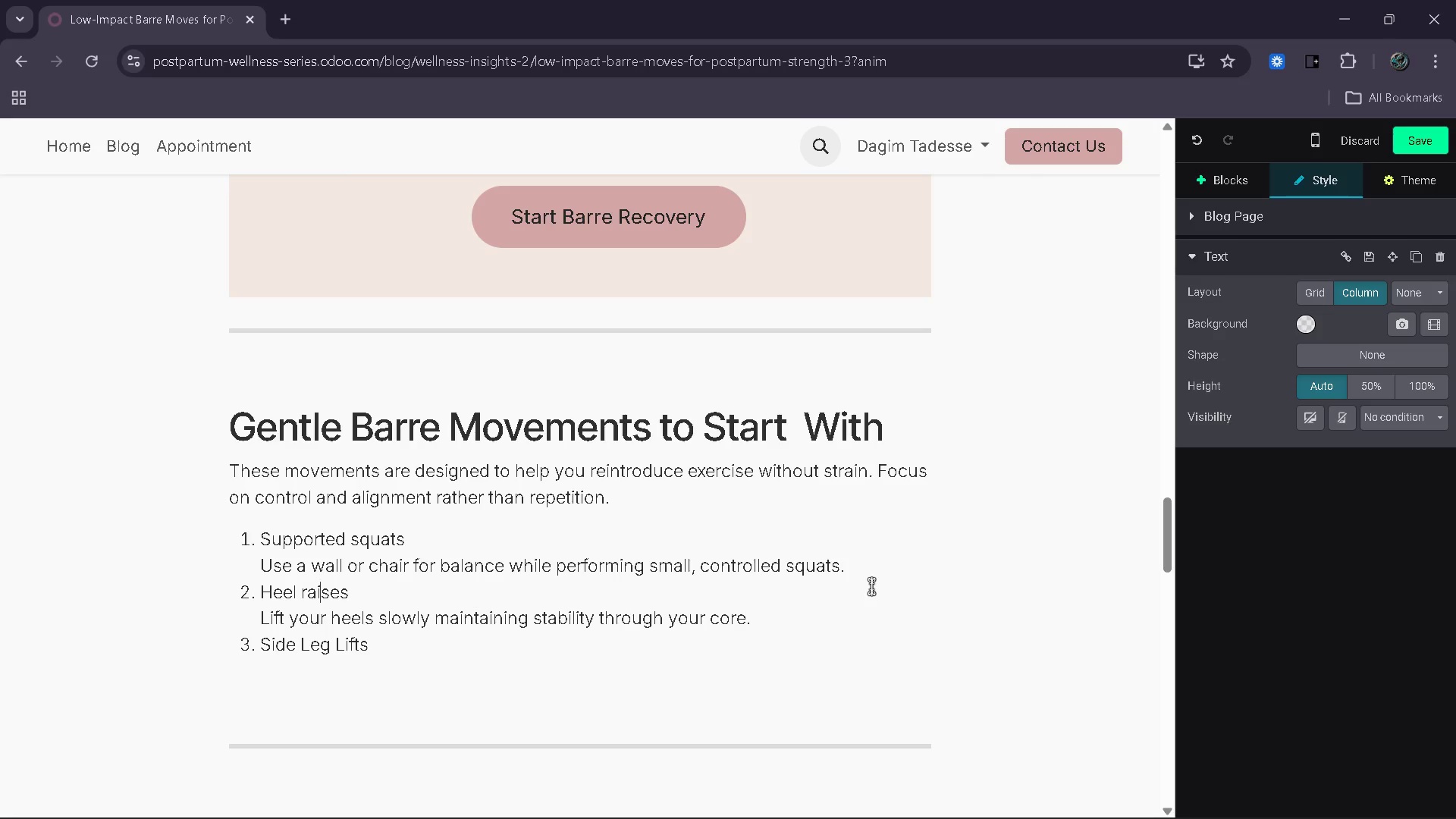 
key(ArrowUp)
 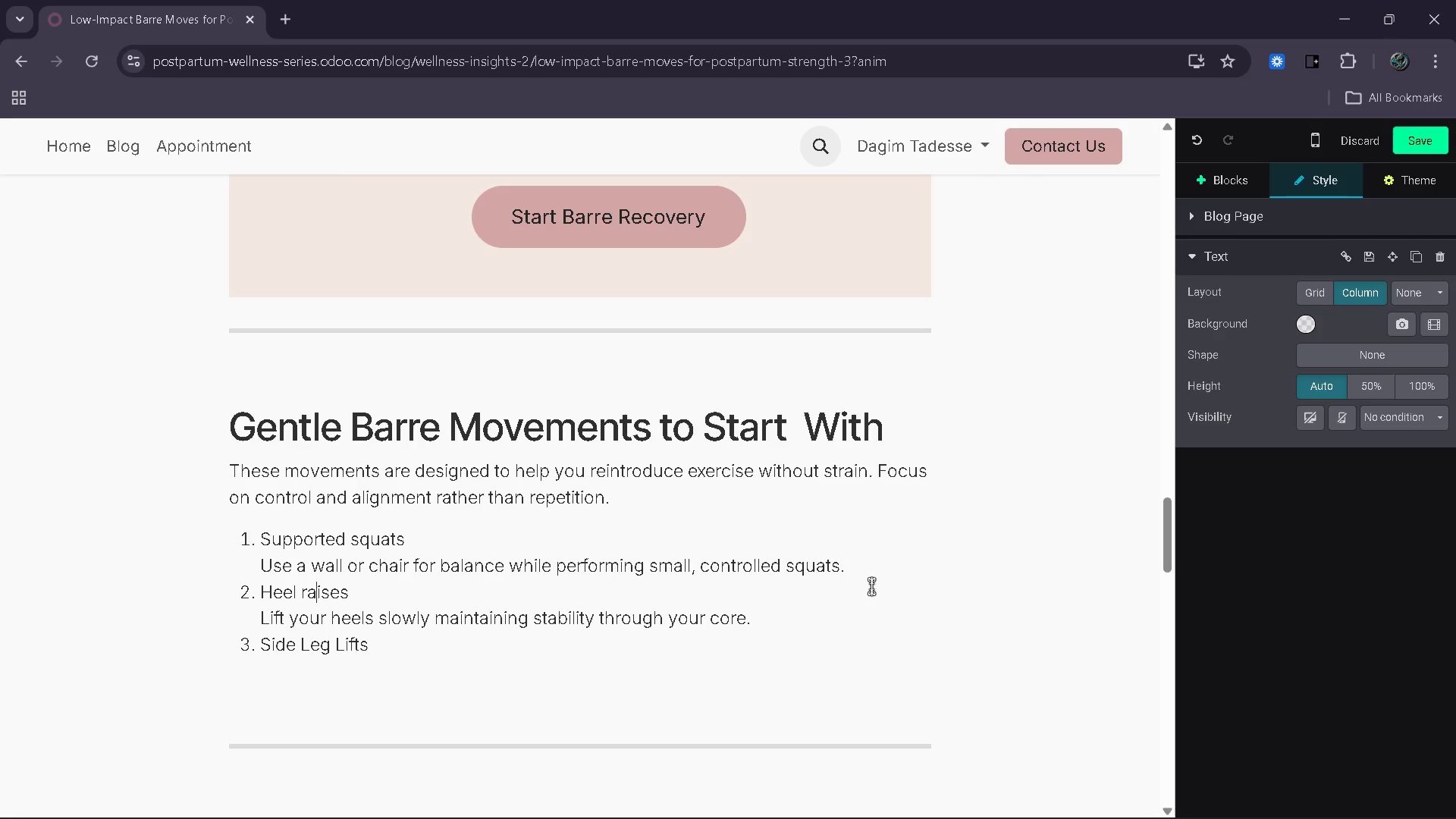 
key(ArrowLeft)
 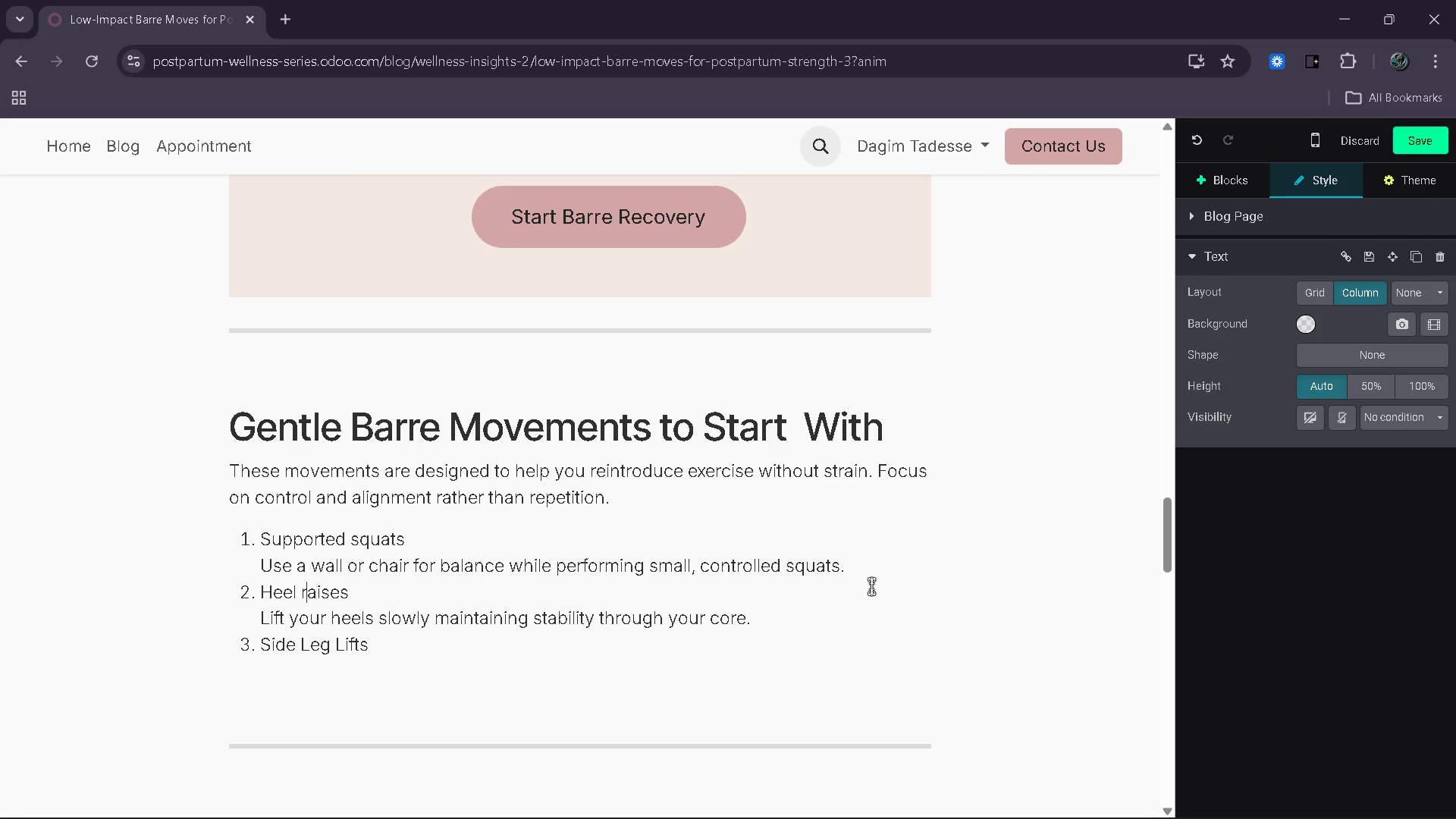 
key(ArrowLeft)
 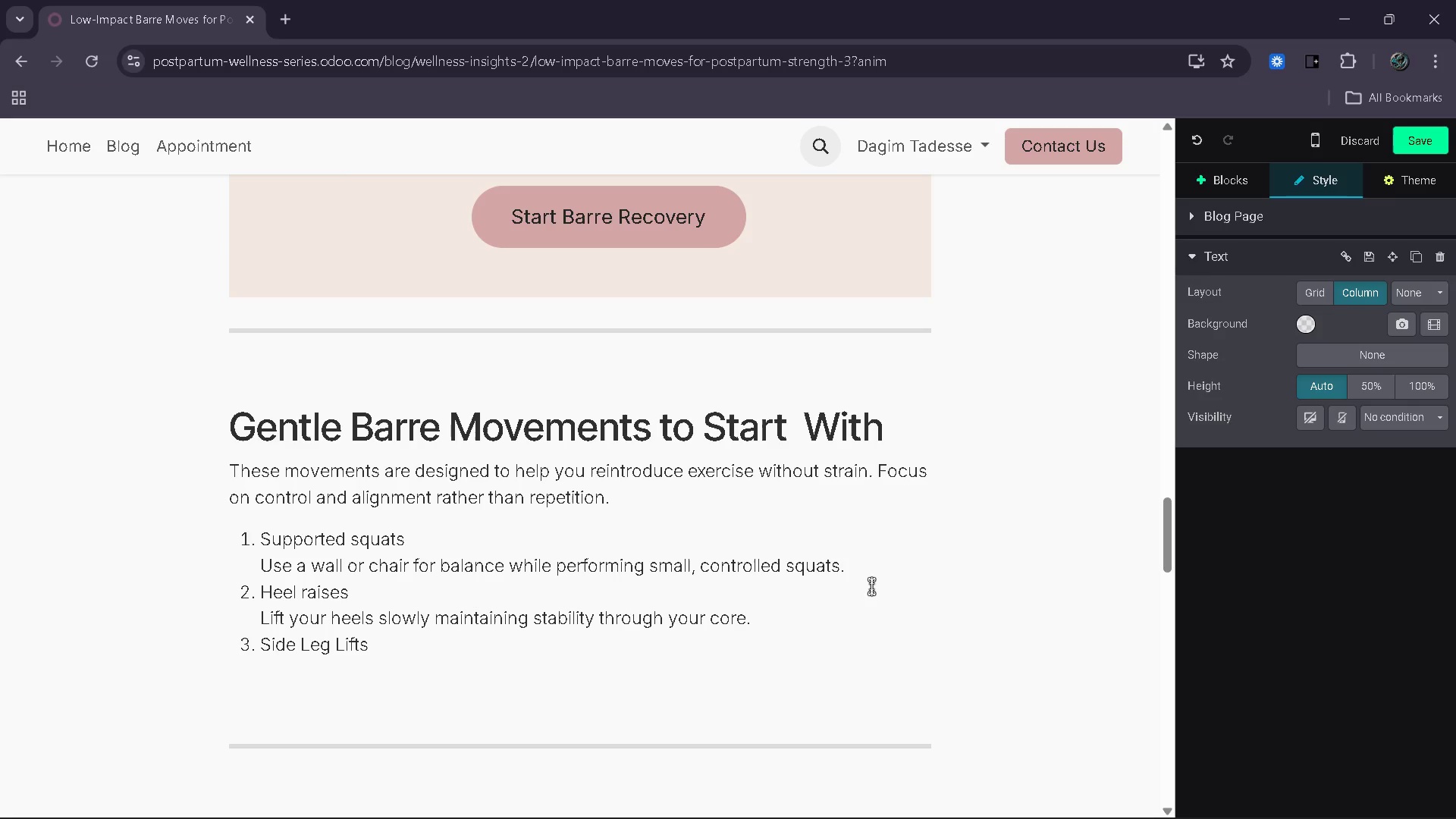 
key(Backspace)
 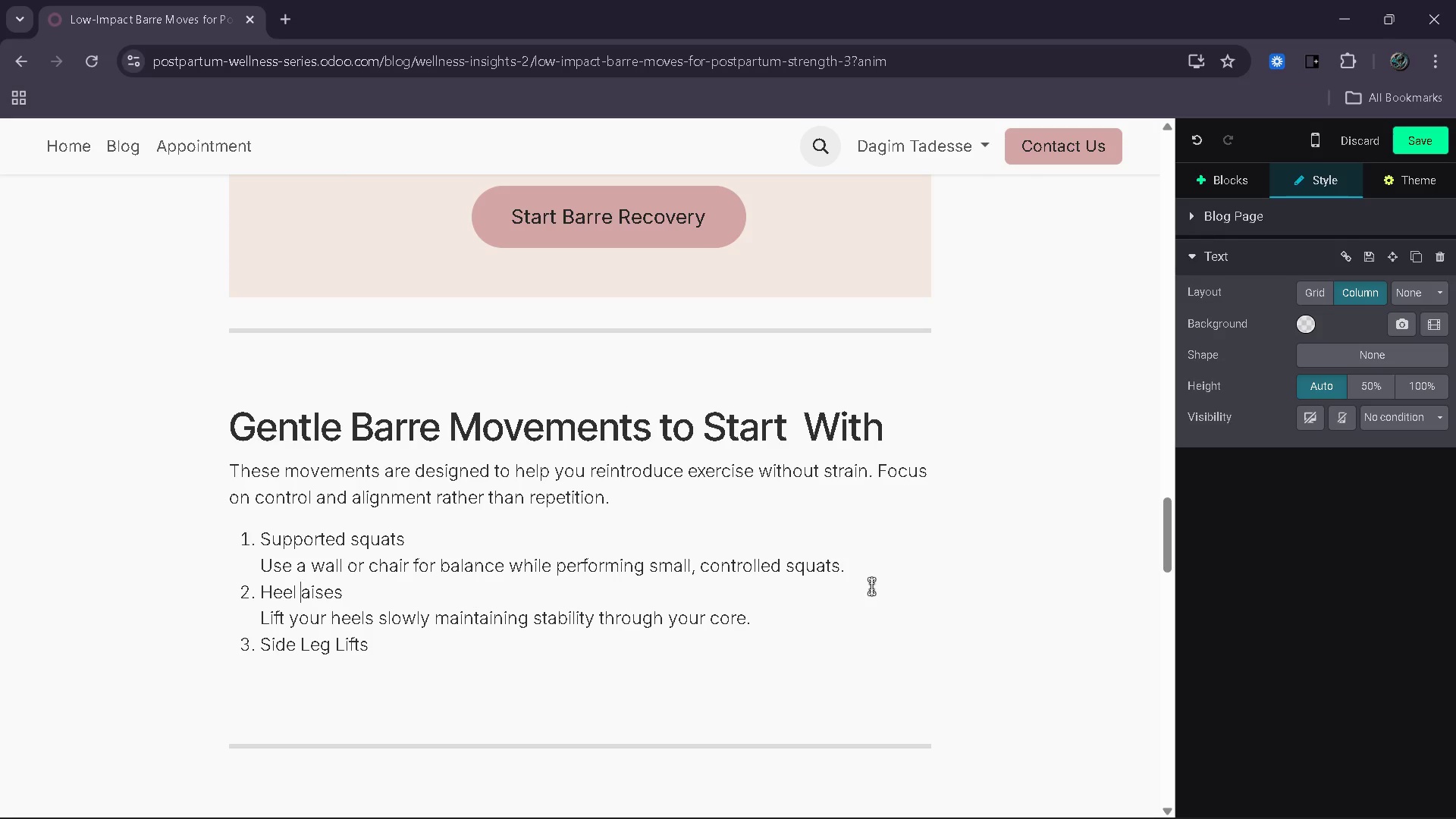 
key(Shift+ShiftRight)
 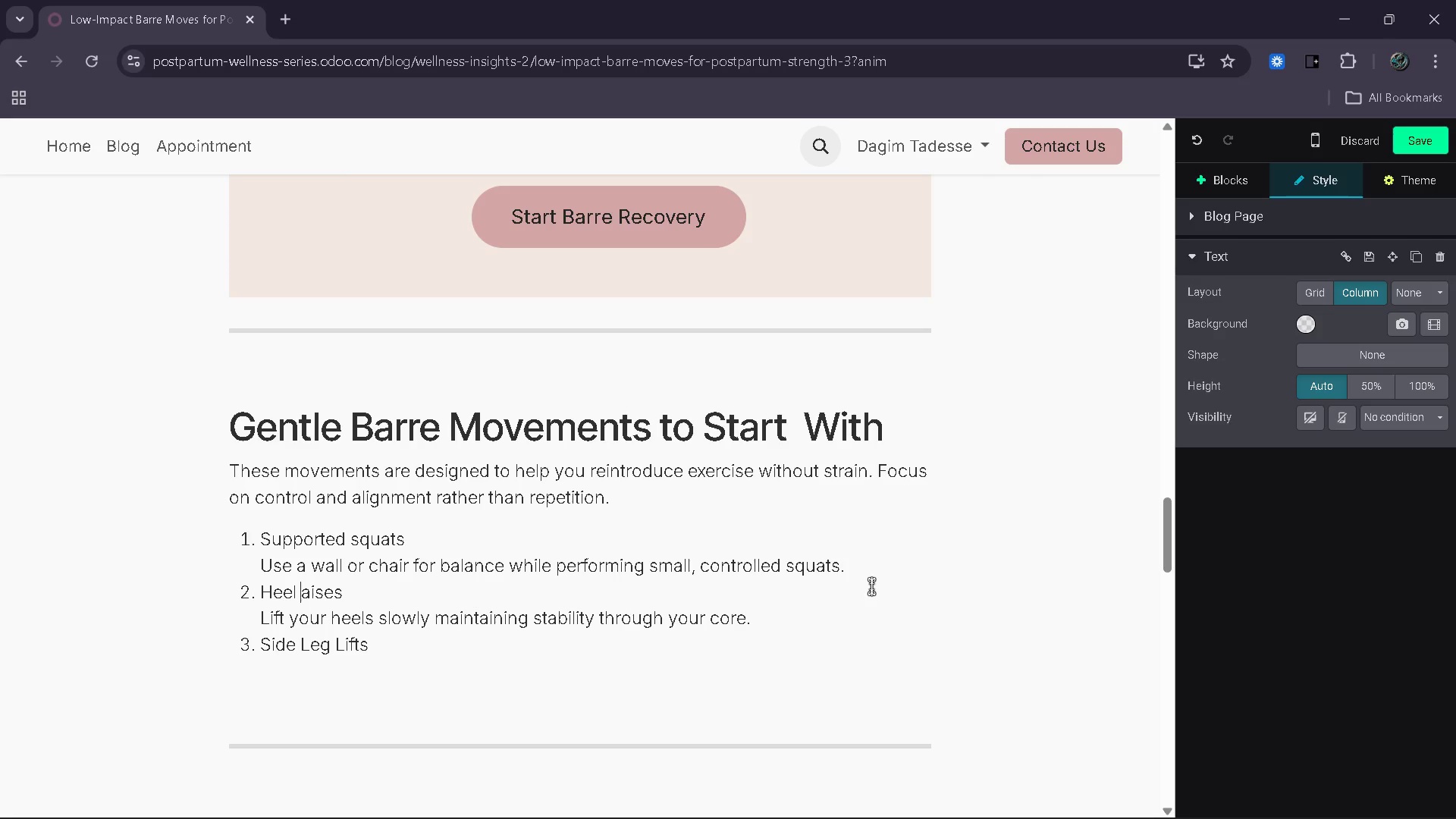 
key(Shift+R)
 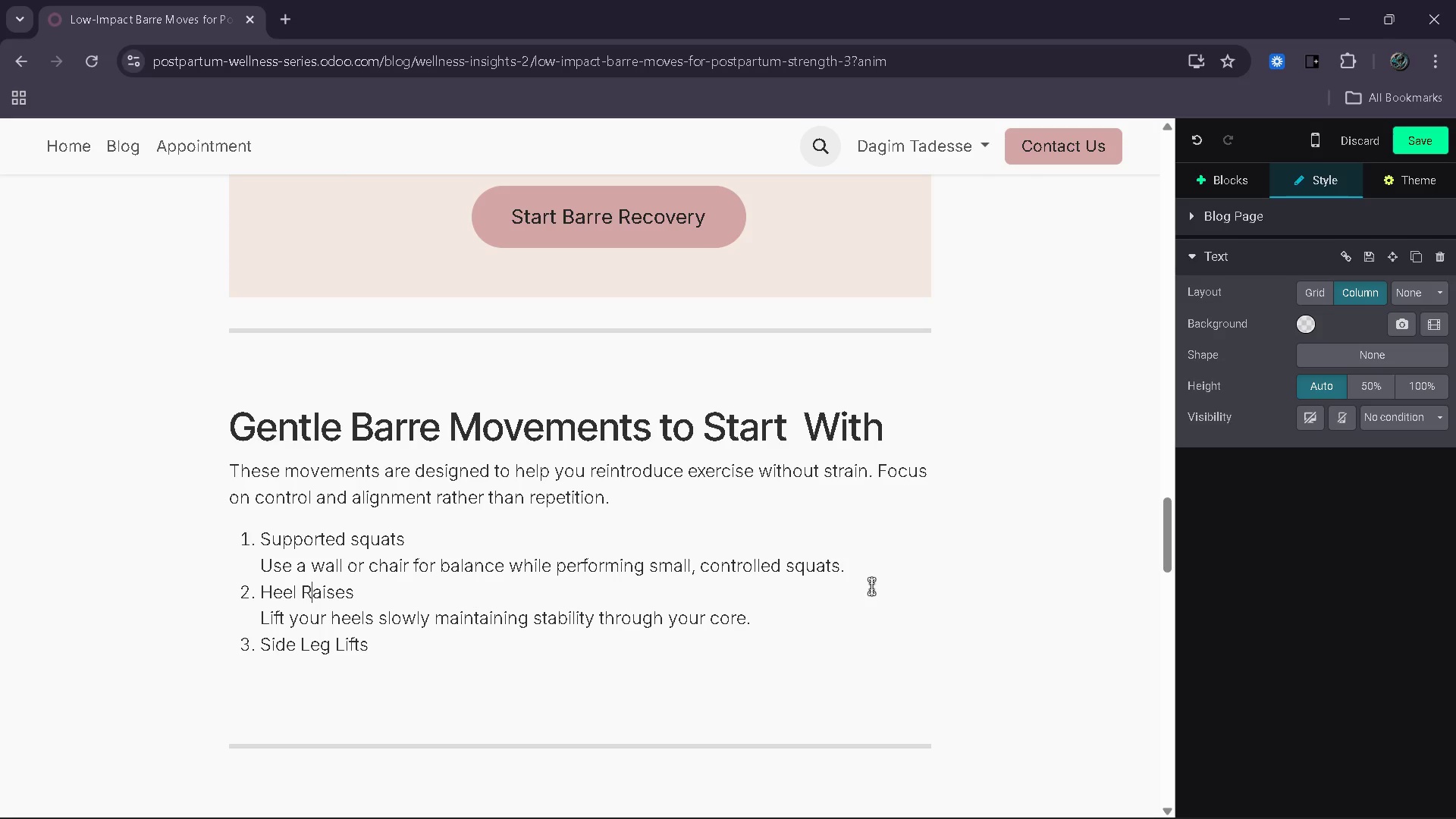 
key(ArrowUp)
 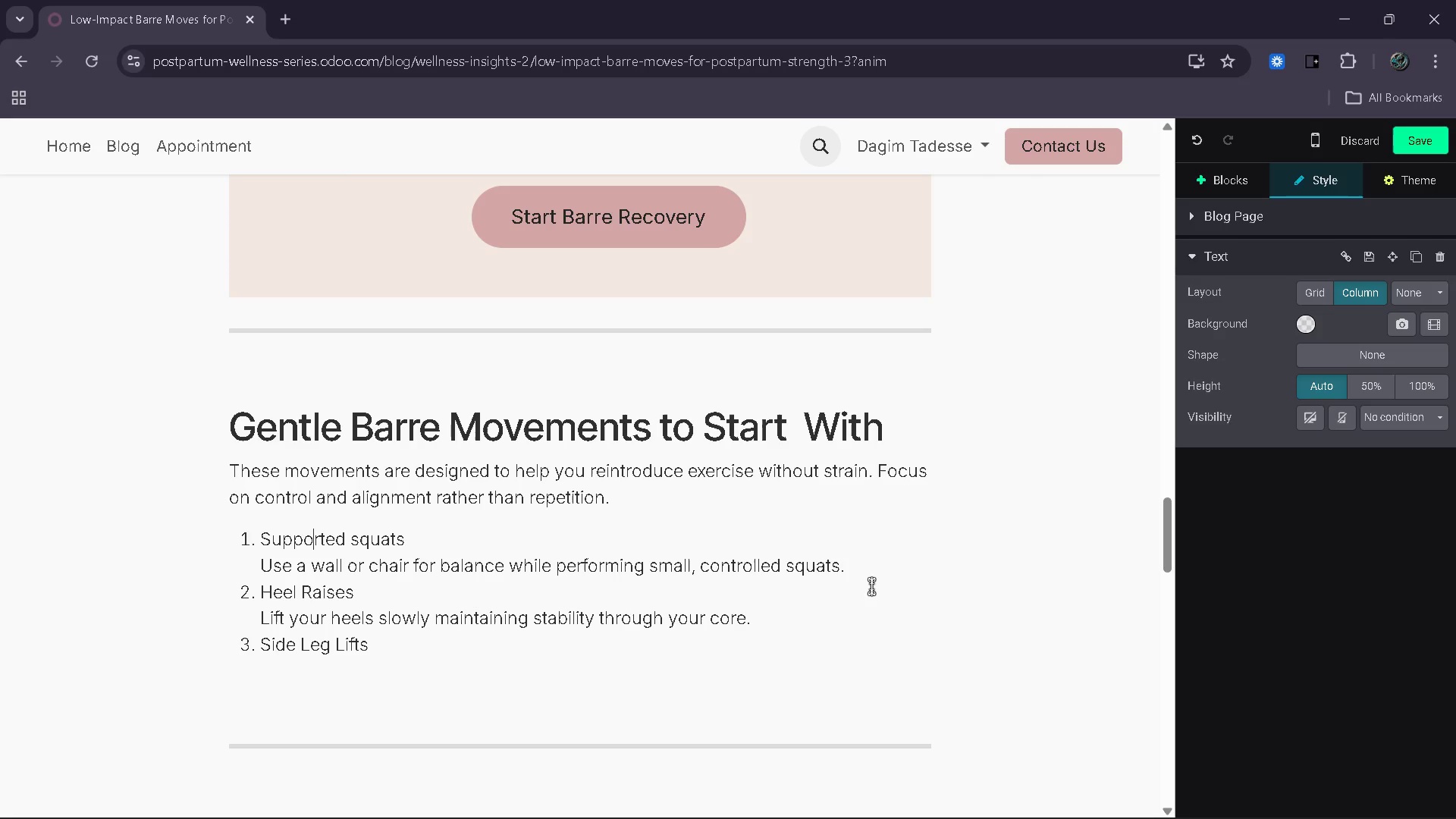 
key(ArrowUp)
 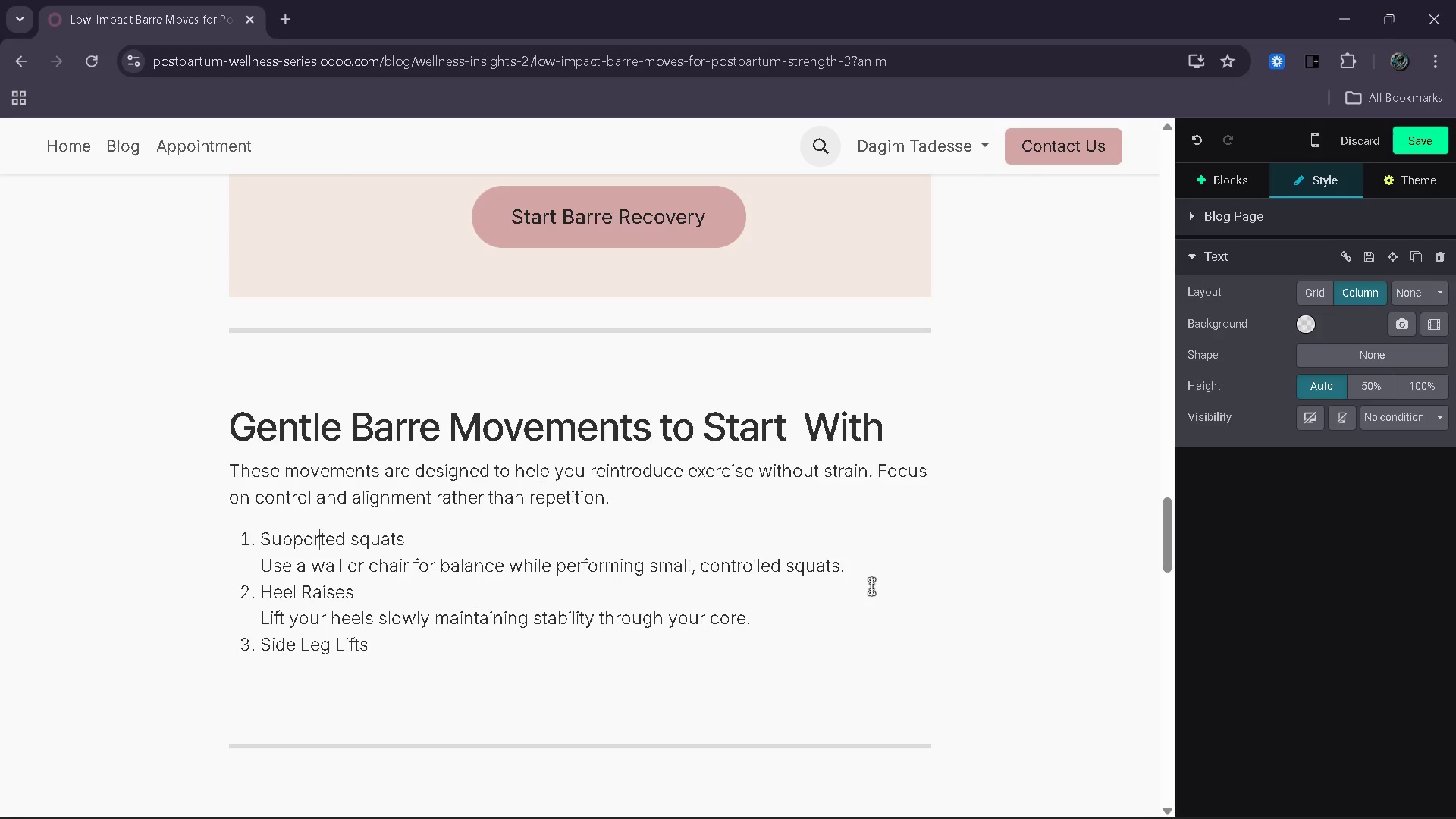 
key(ArrowRight)
 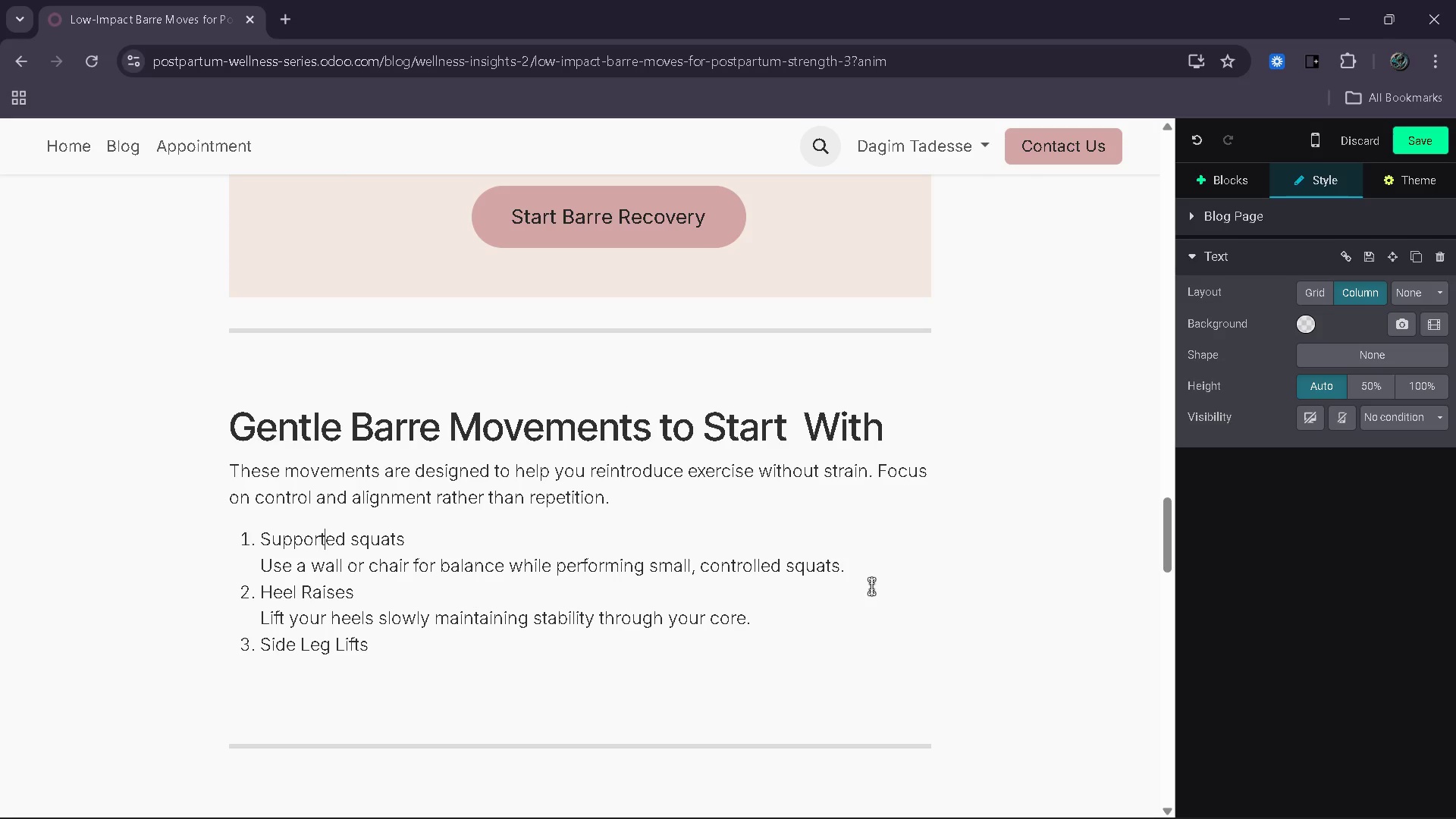 
key(ArrowRight)
 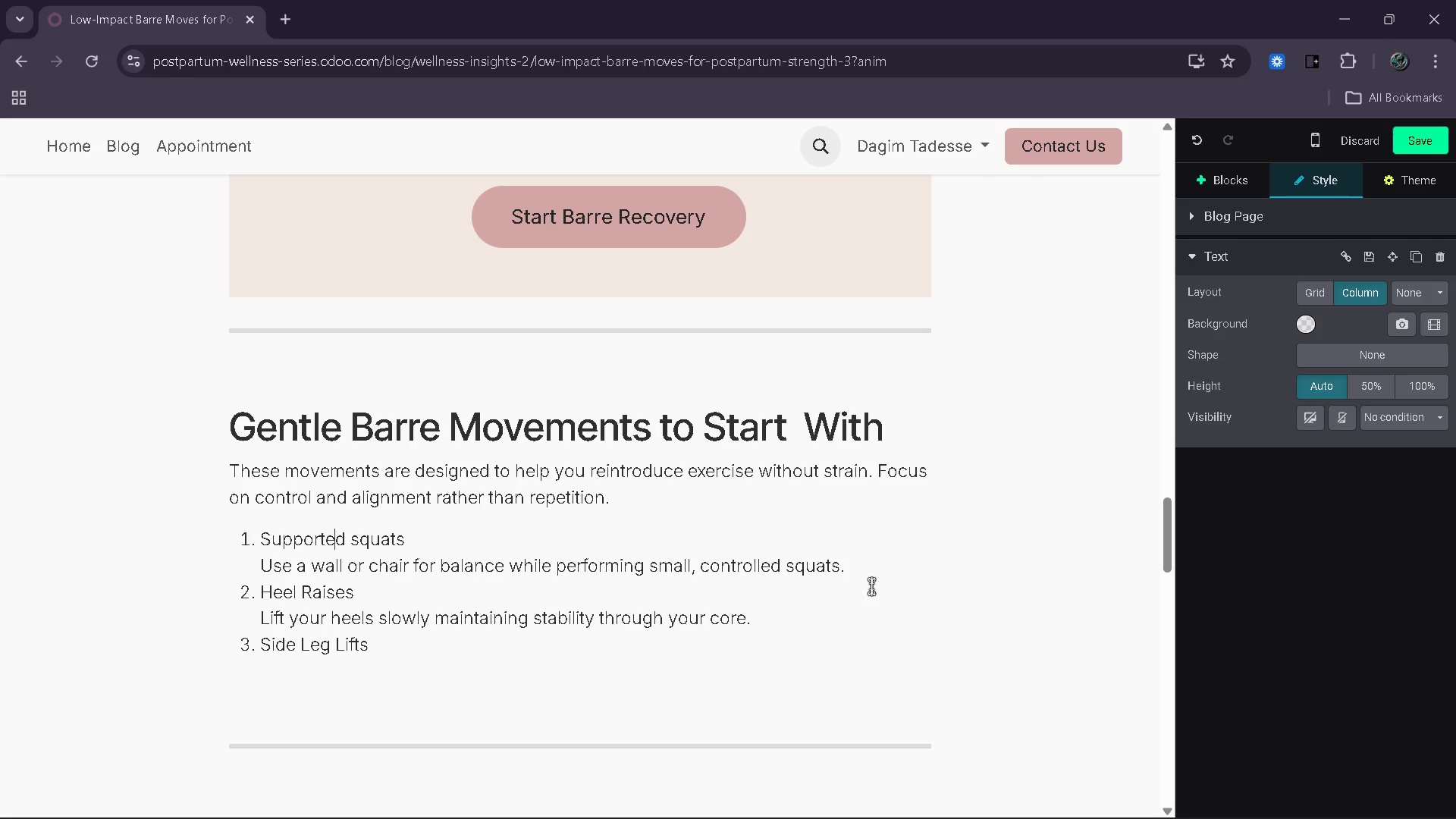 
key(ArrowRight)
 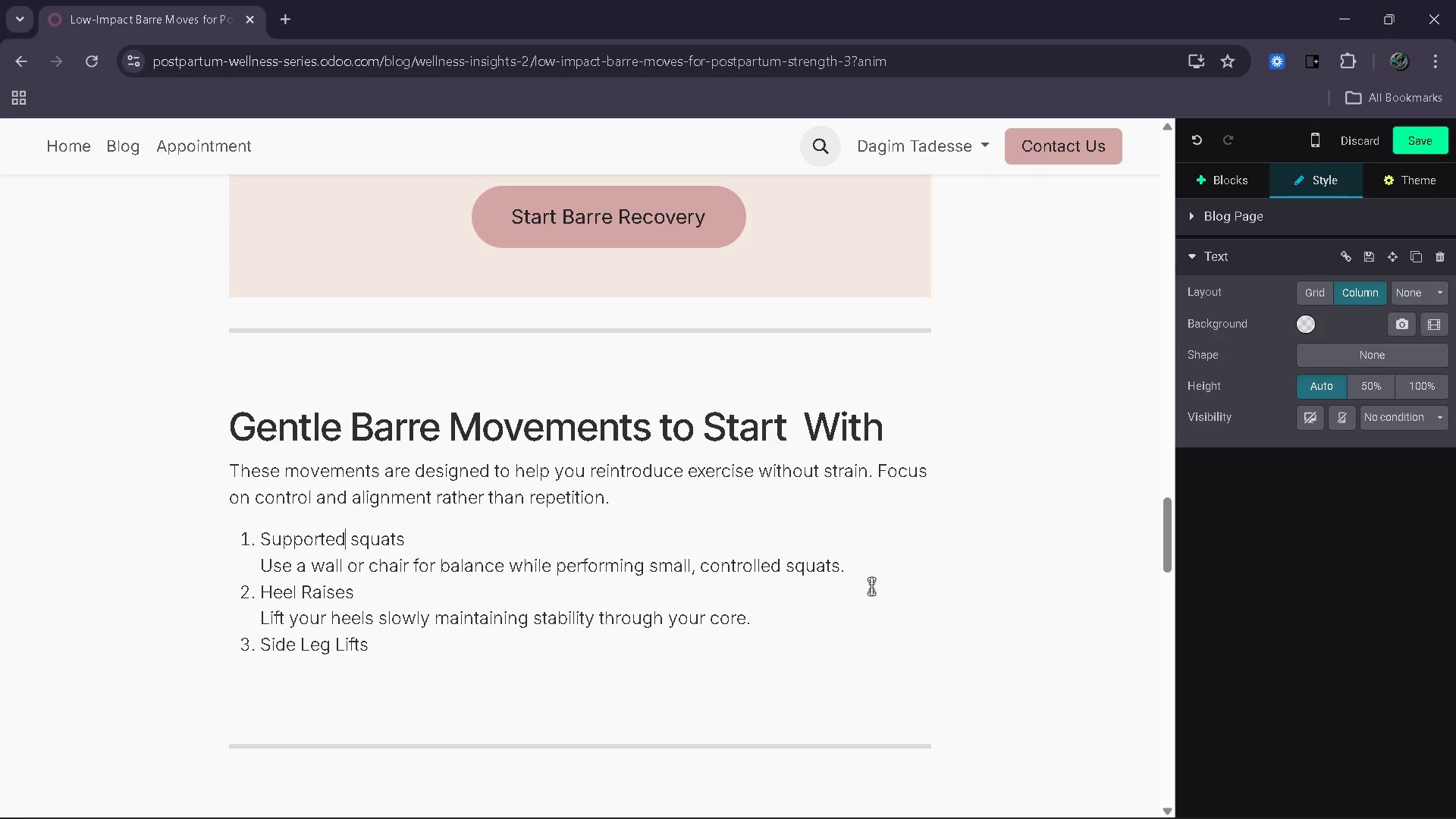 
key(ArrowRight)
 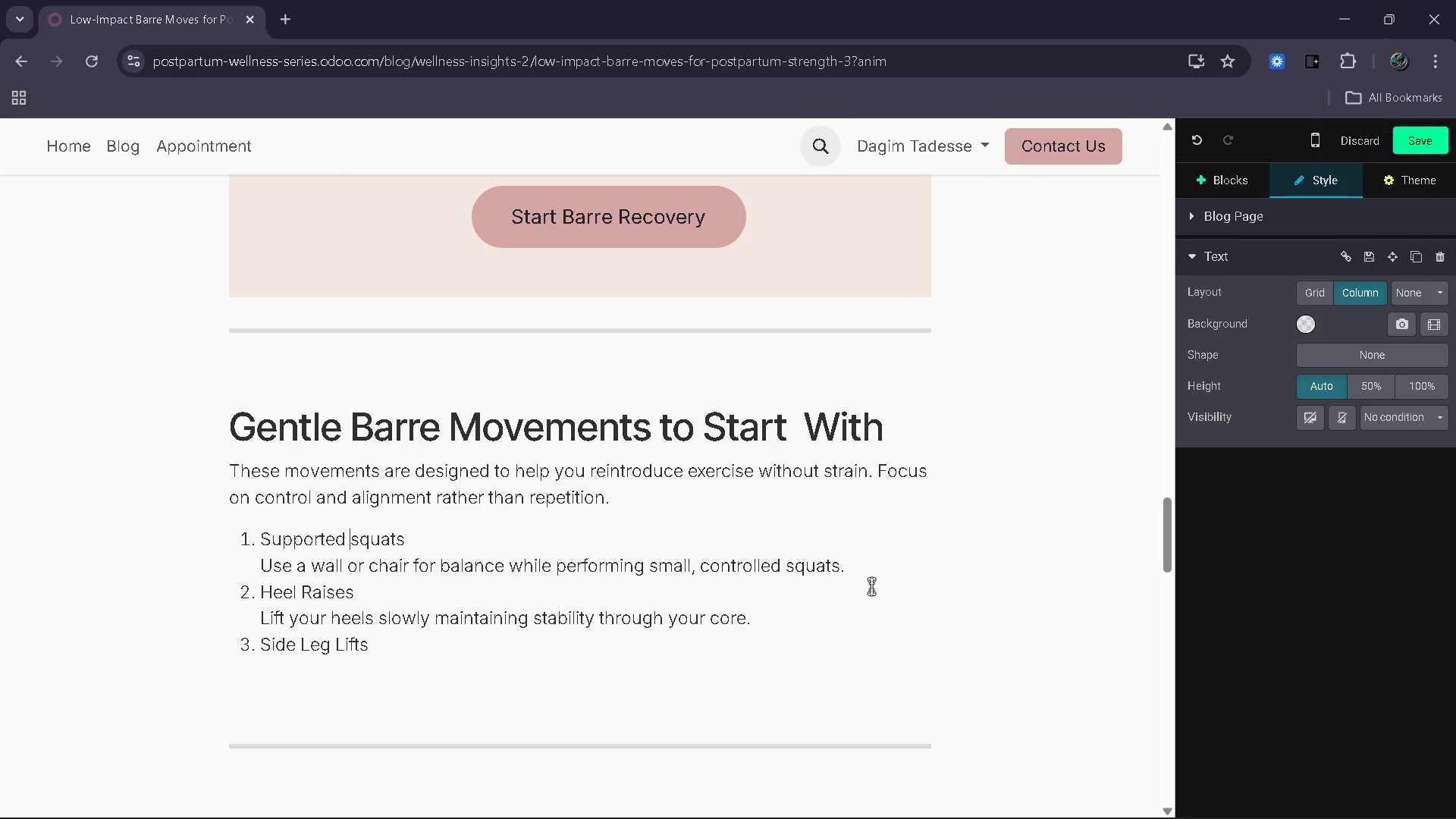 
key(ArrowRight)
 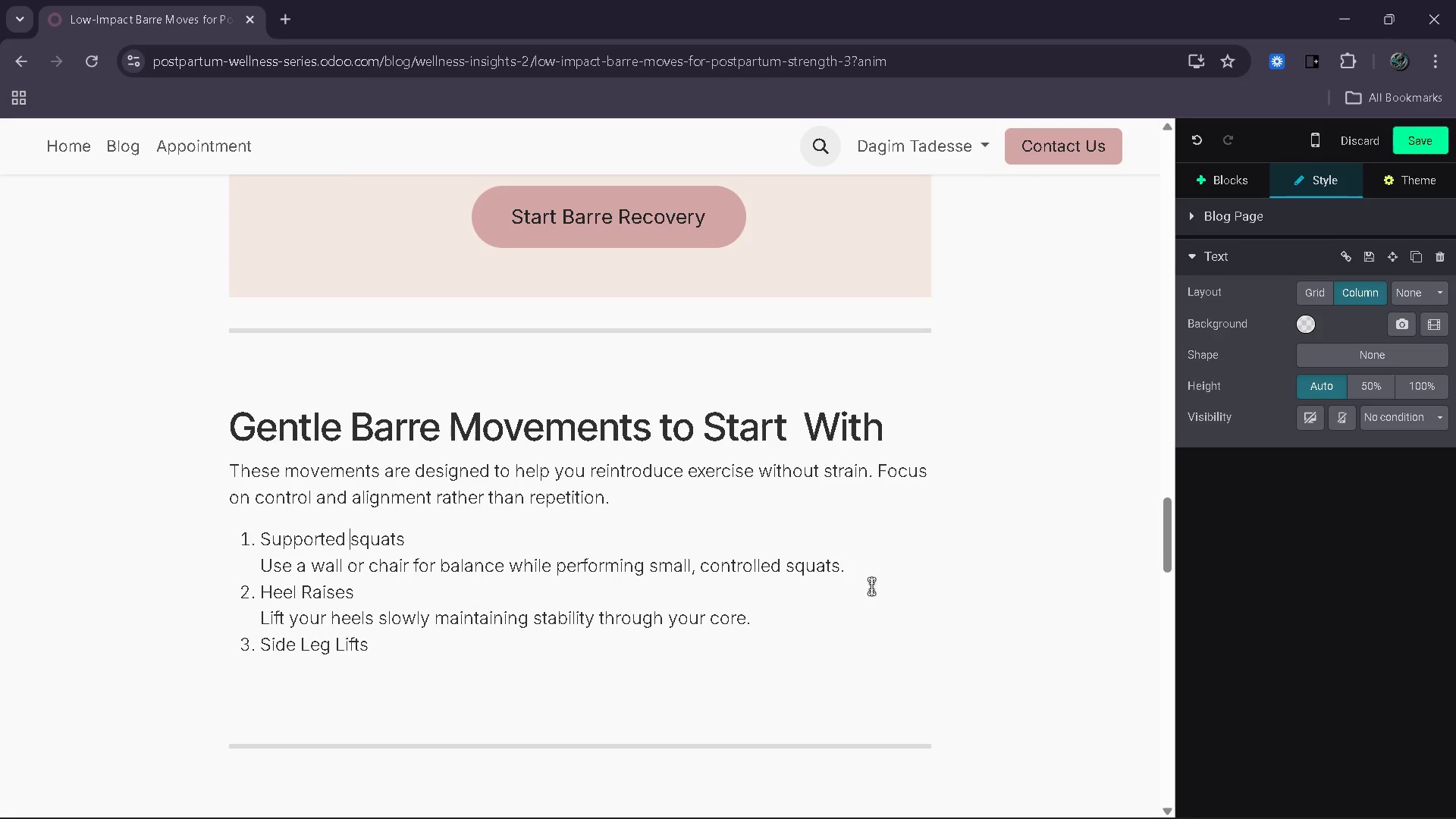 
key(ArrowRight)
 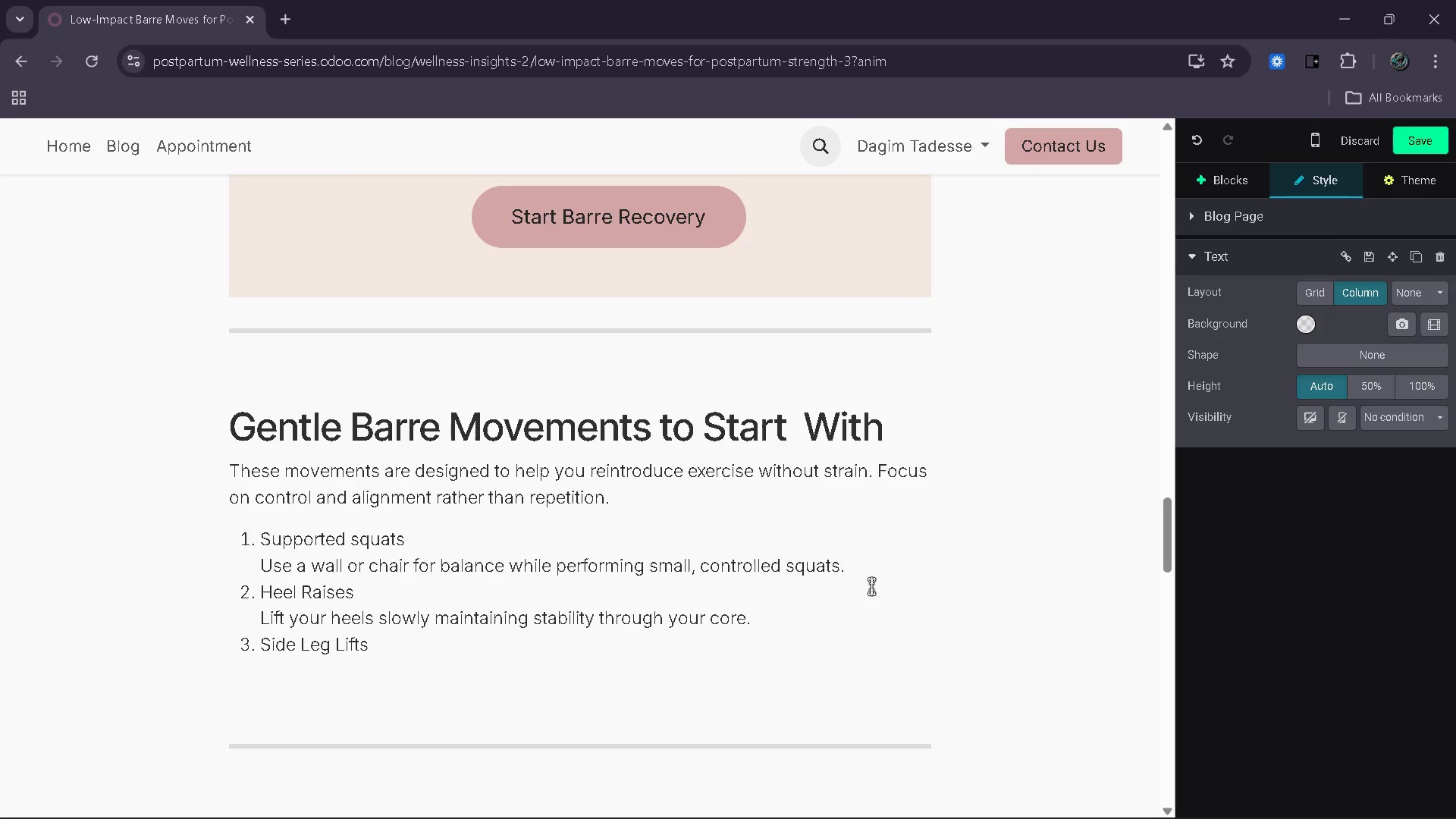 
key(Backspace)
 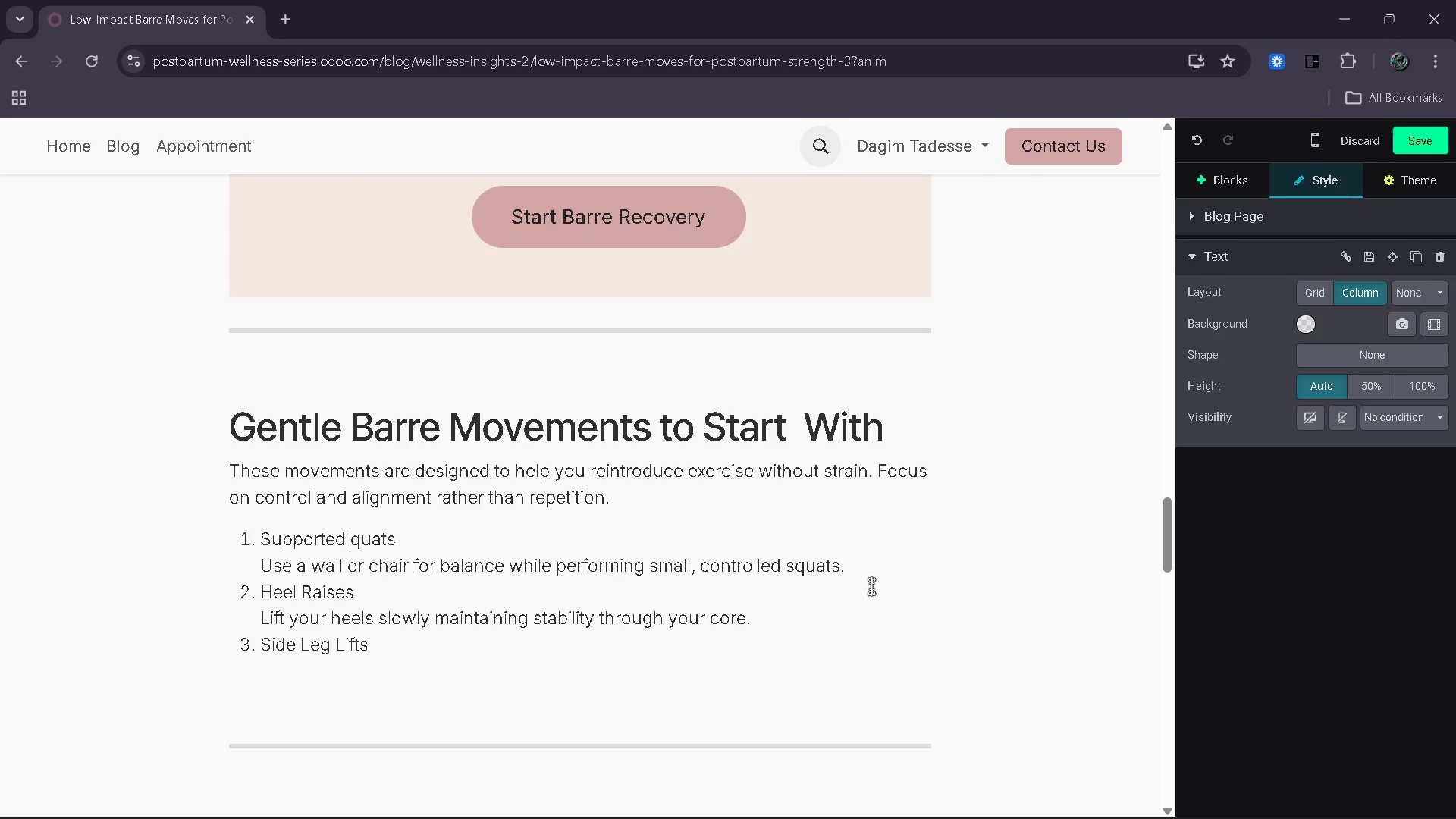 
key(Shift+ShiftRight)
 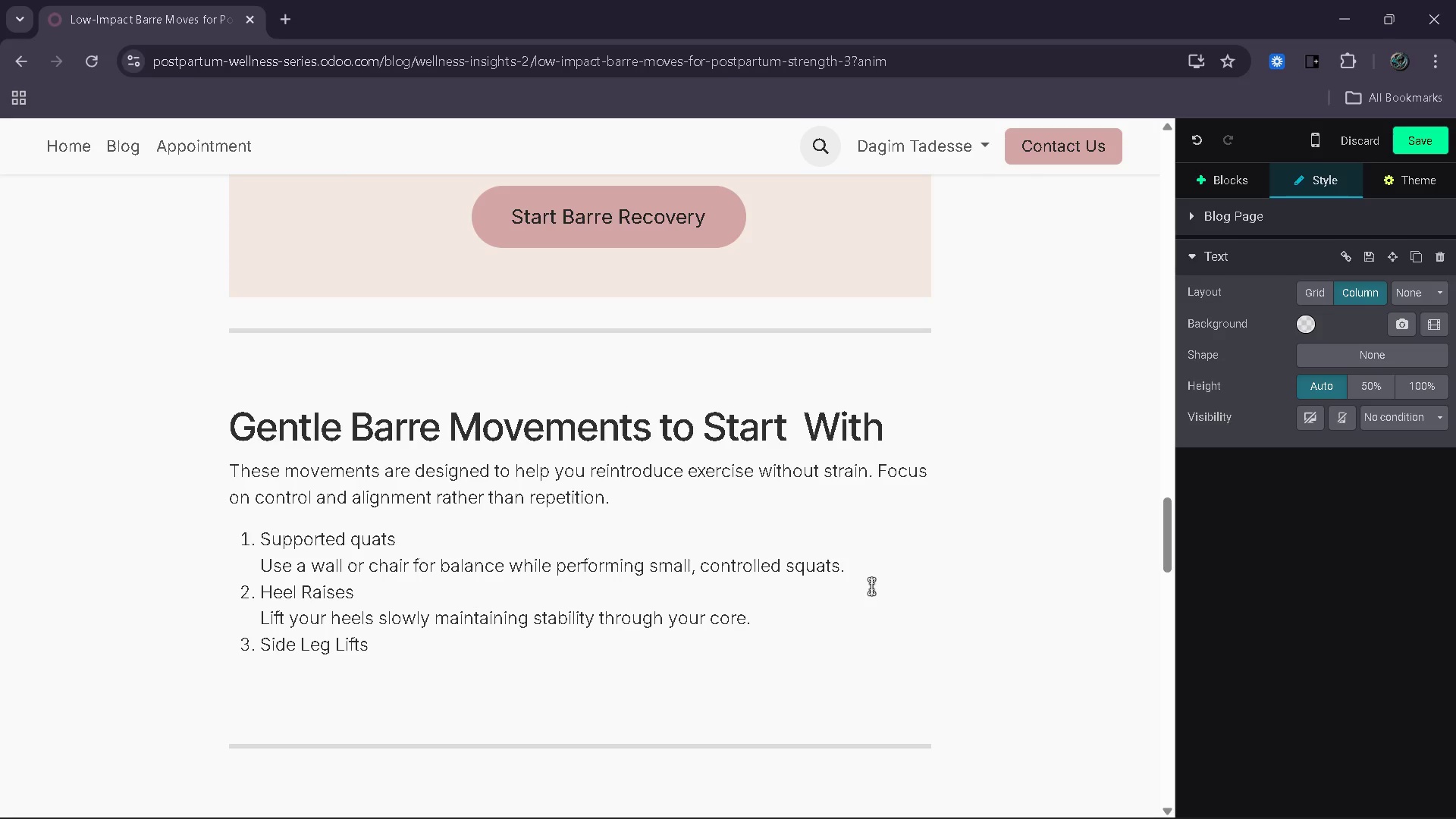 
key(Shift+S)
 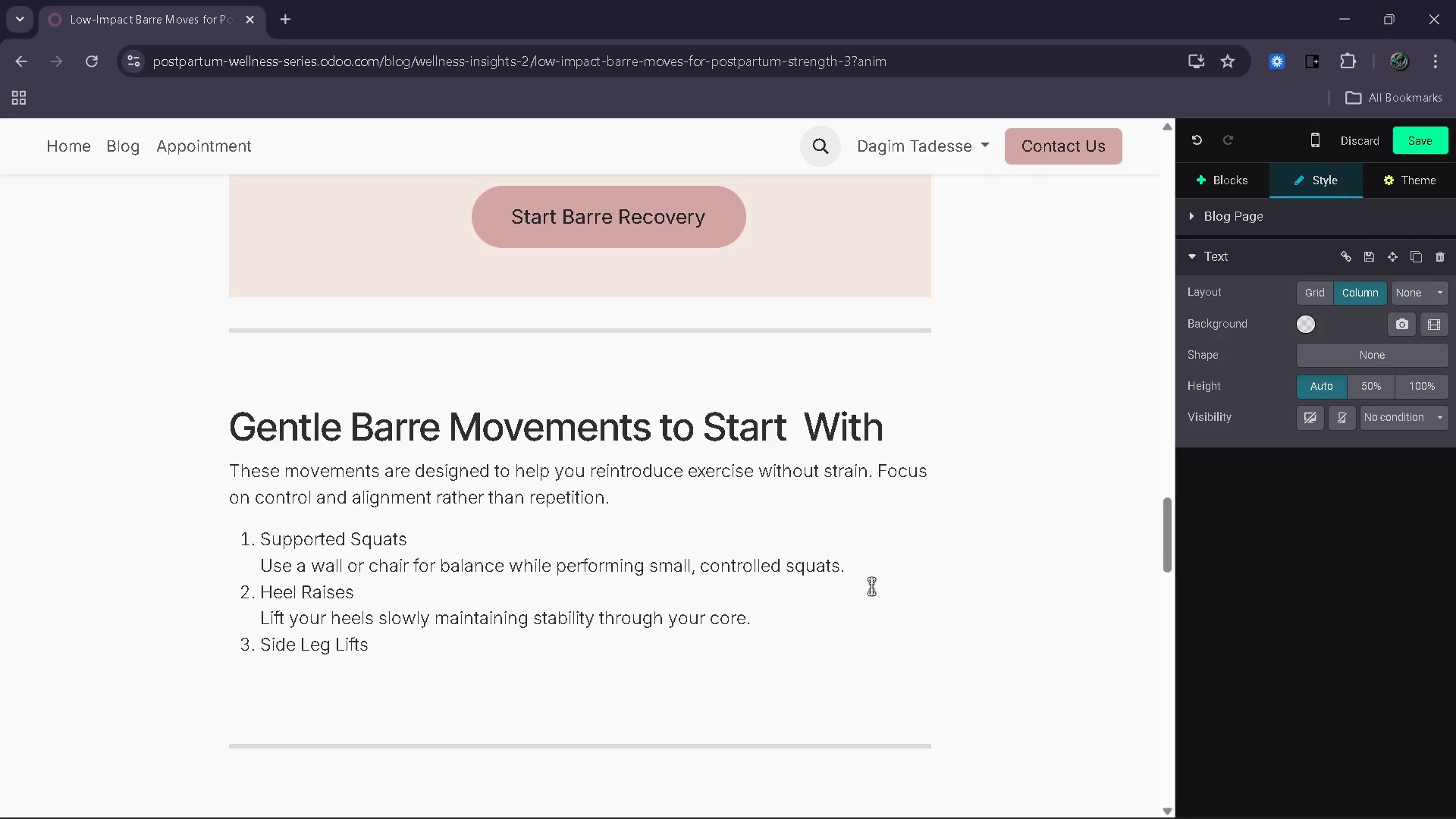 
key(ArrowLeft)
 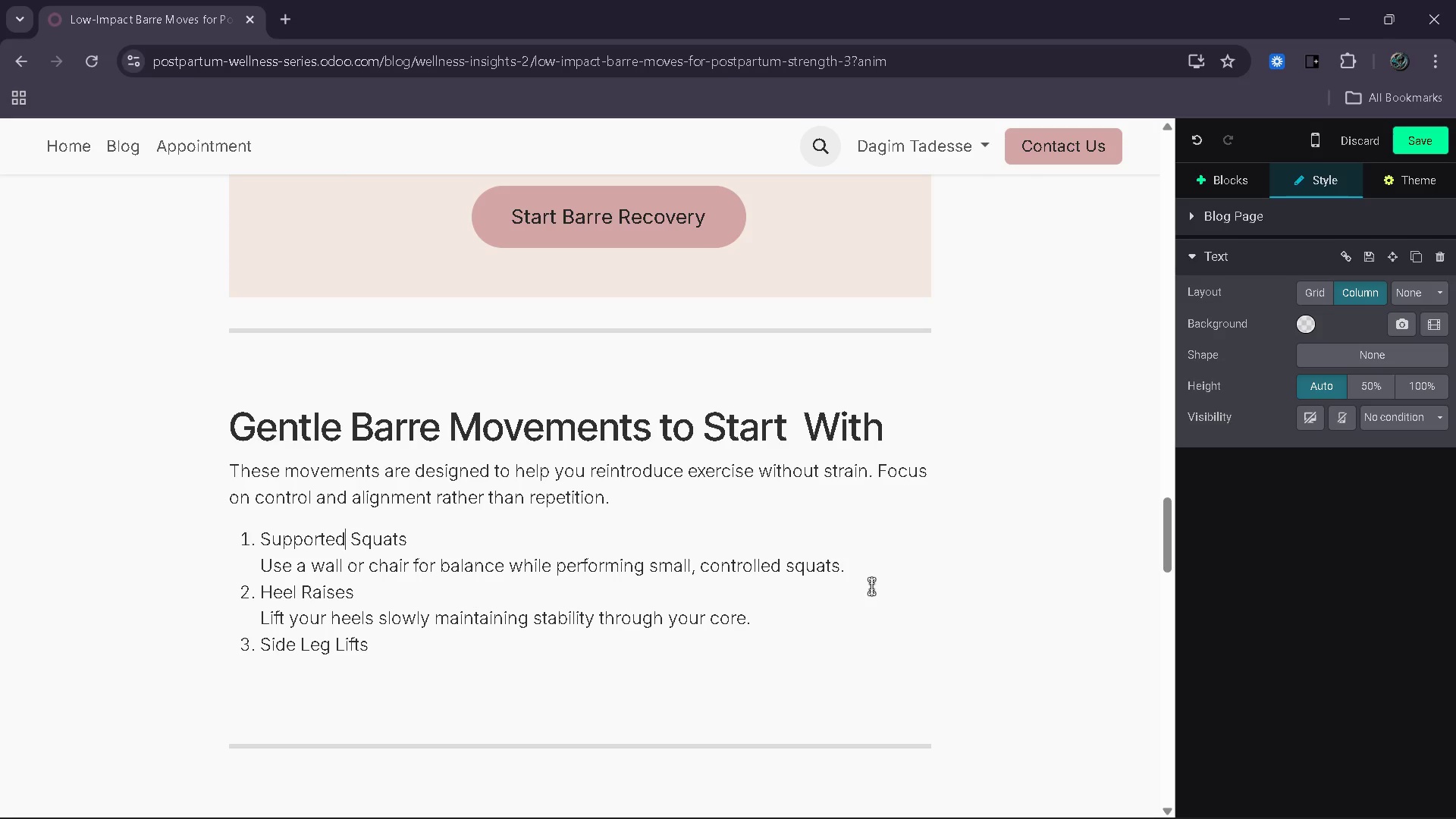 
key(ArrowLeft)
 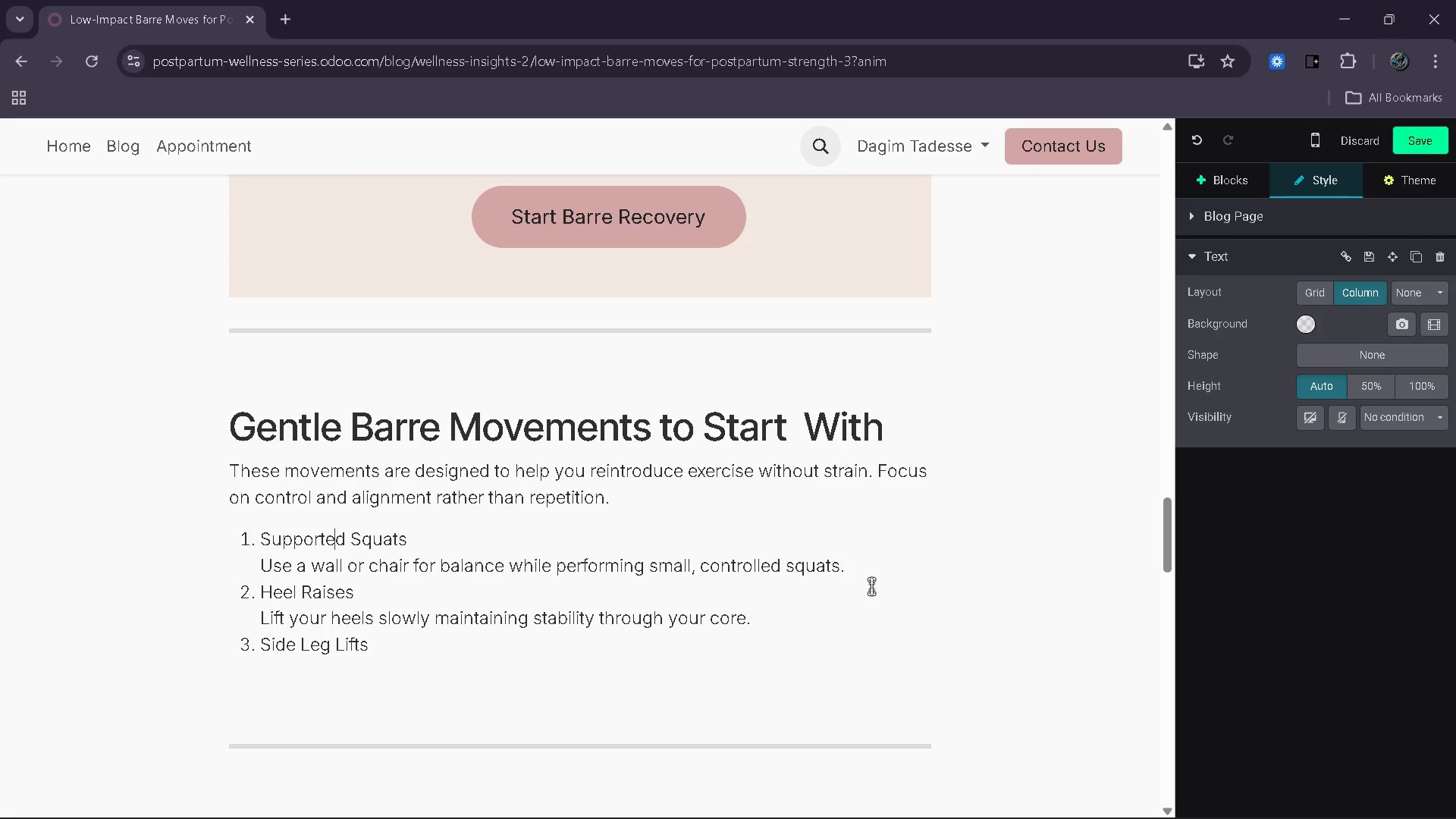 
key(ArrowLeft)
 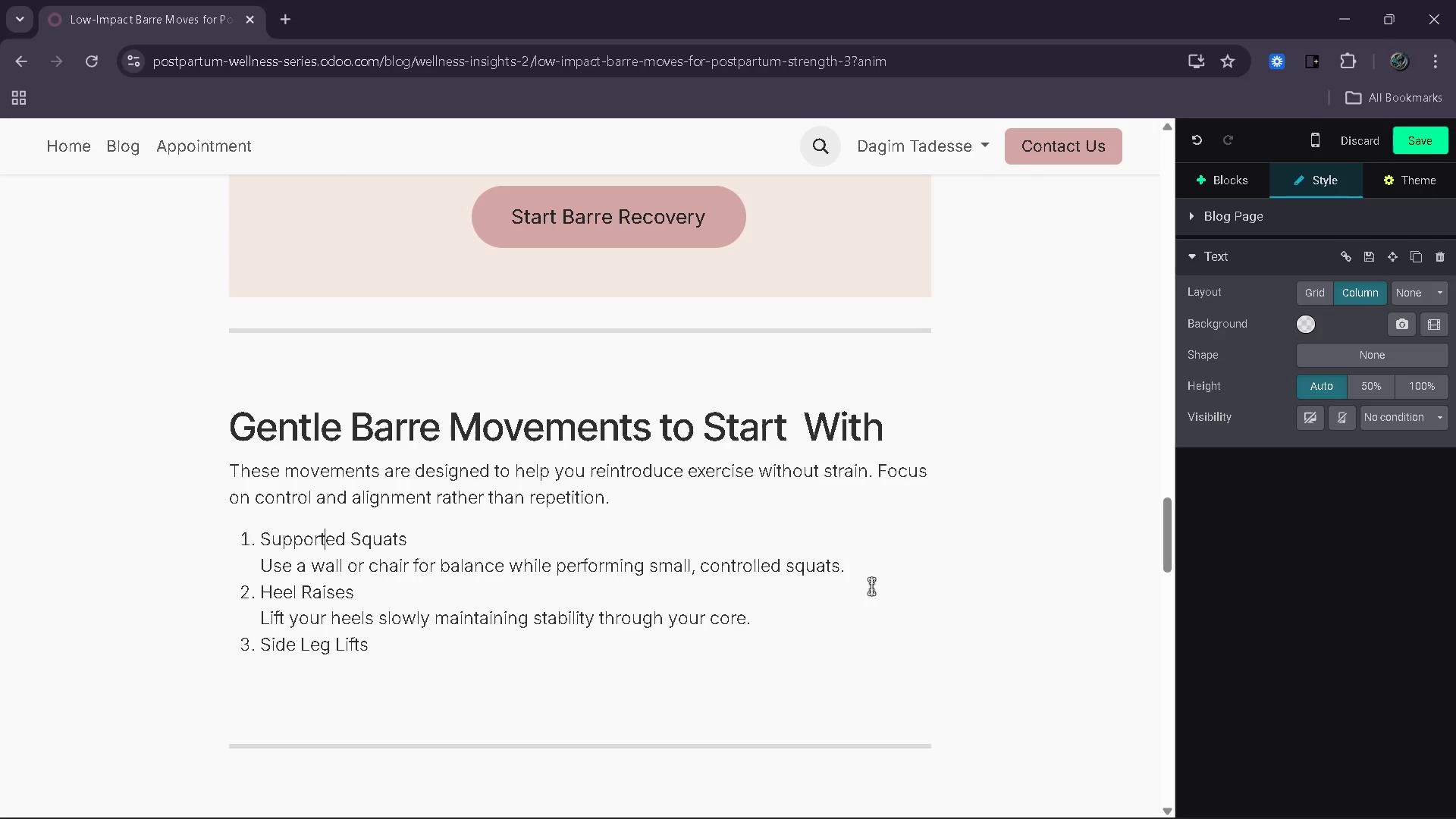 
key(ArrowLeft)
 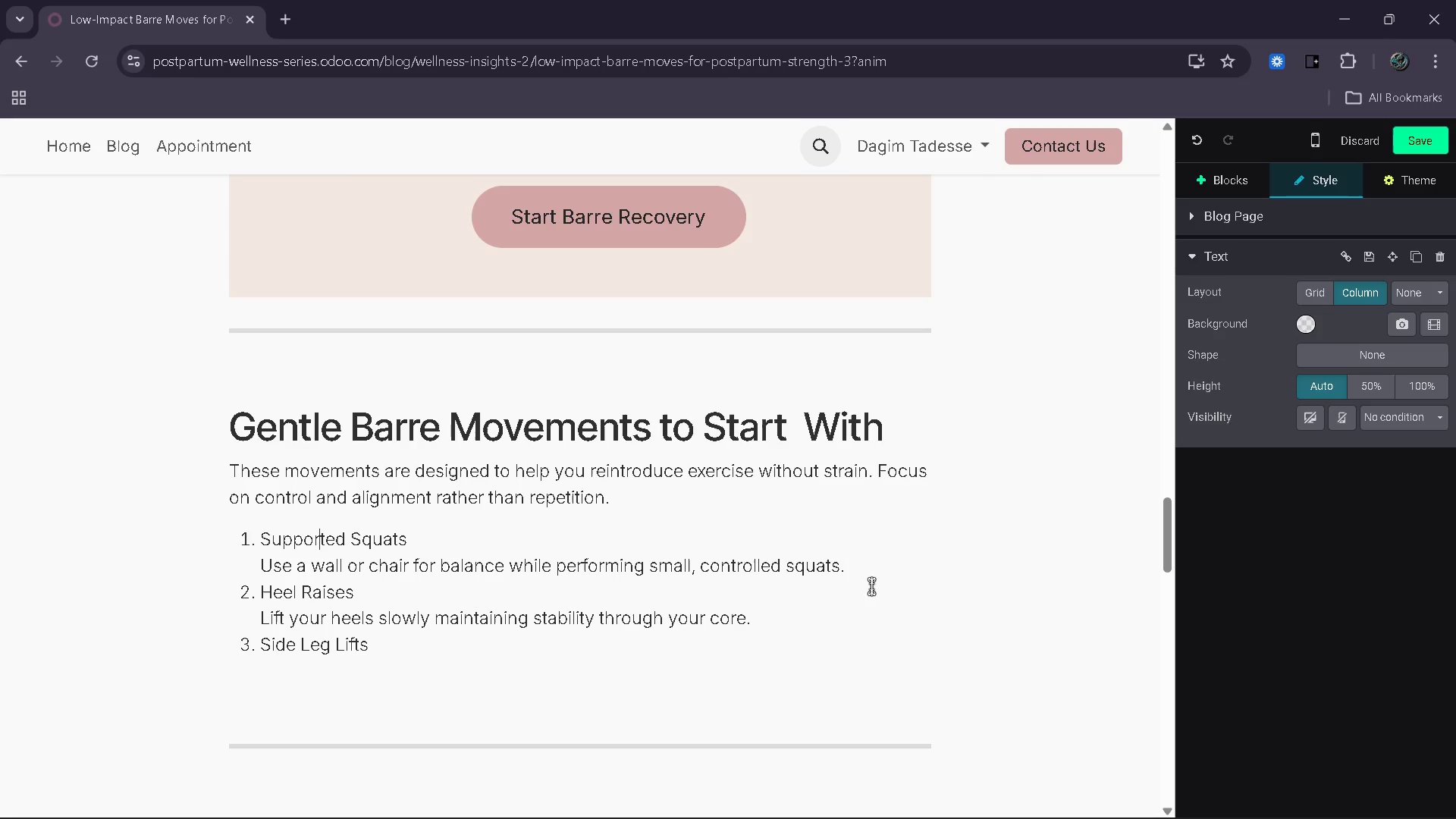 
key(ArrowLeft)
 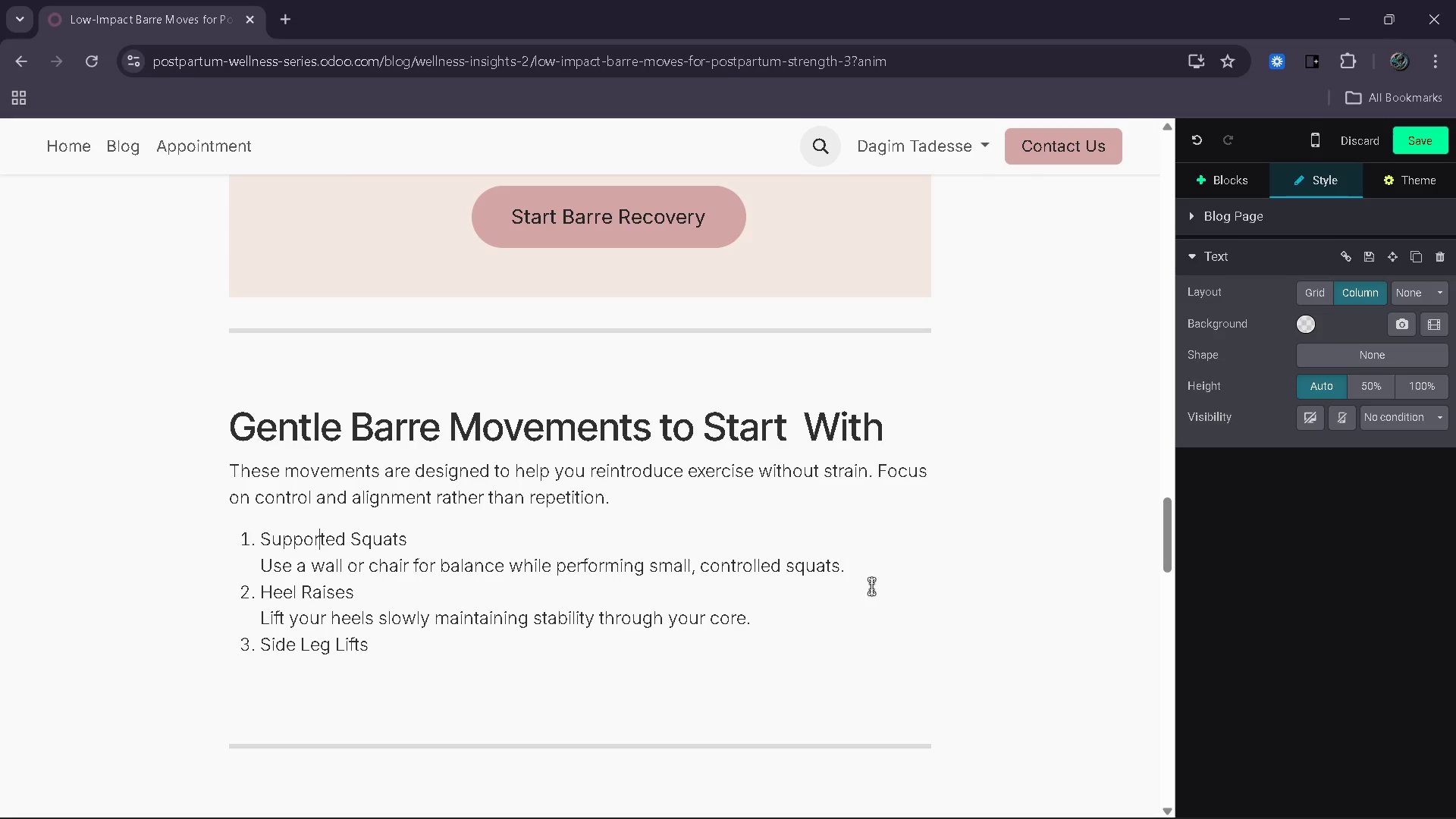 
key(ArrowLeft)
 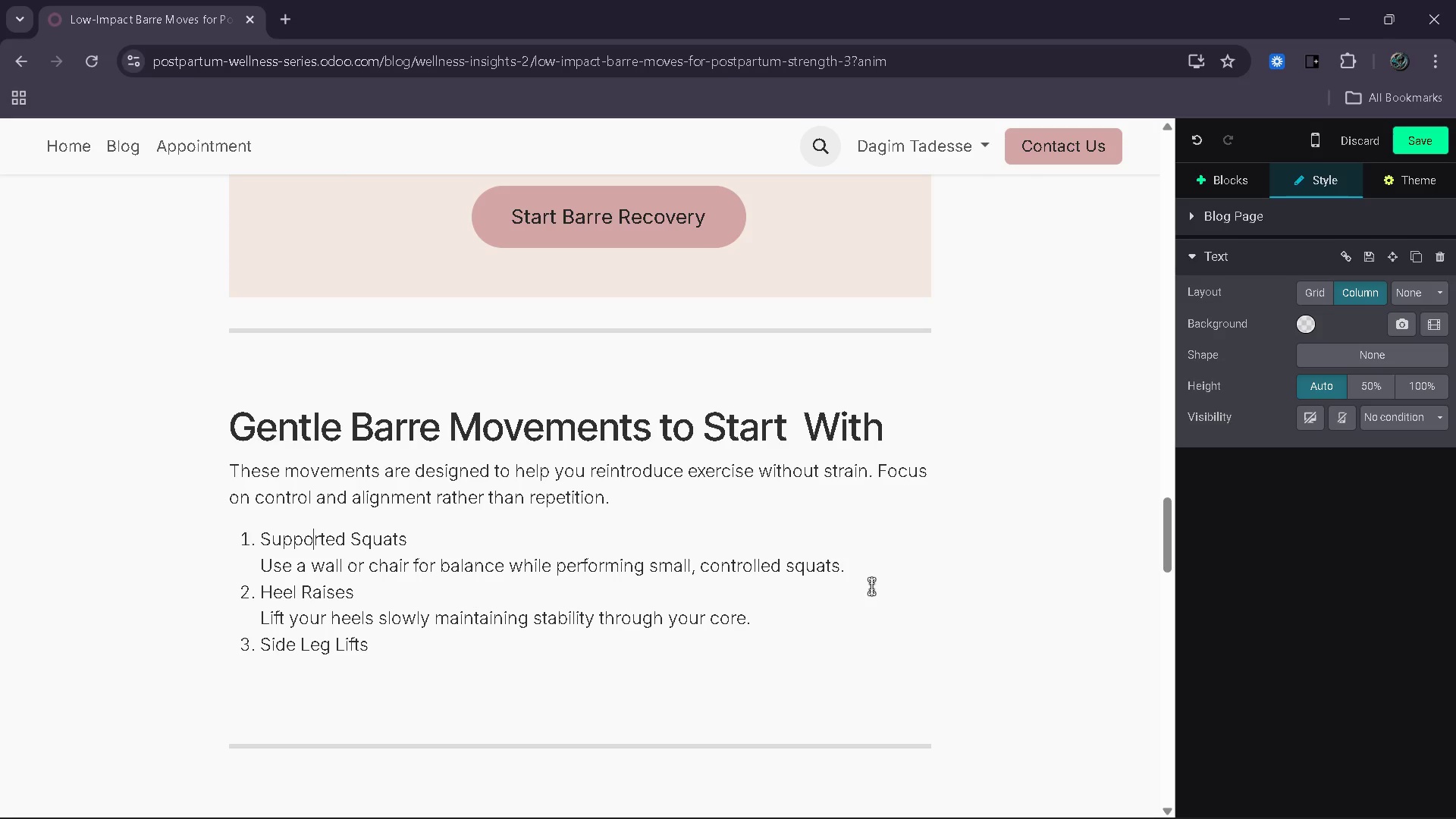 
key(ArrowLeft)
 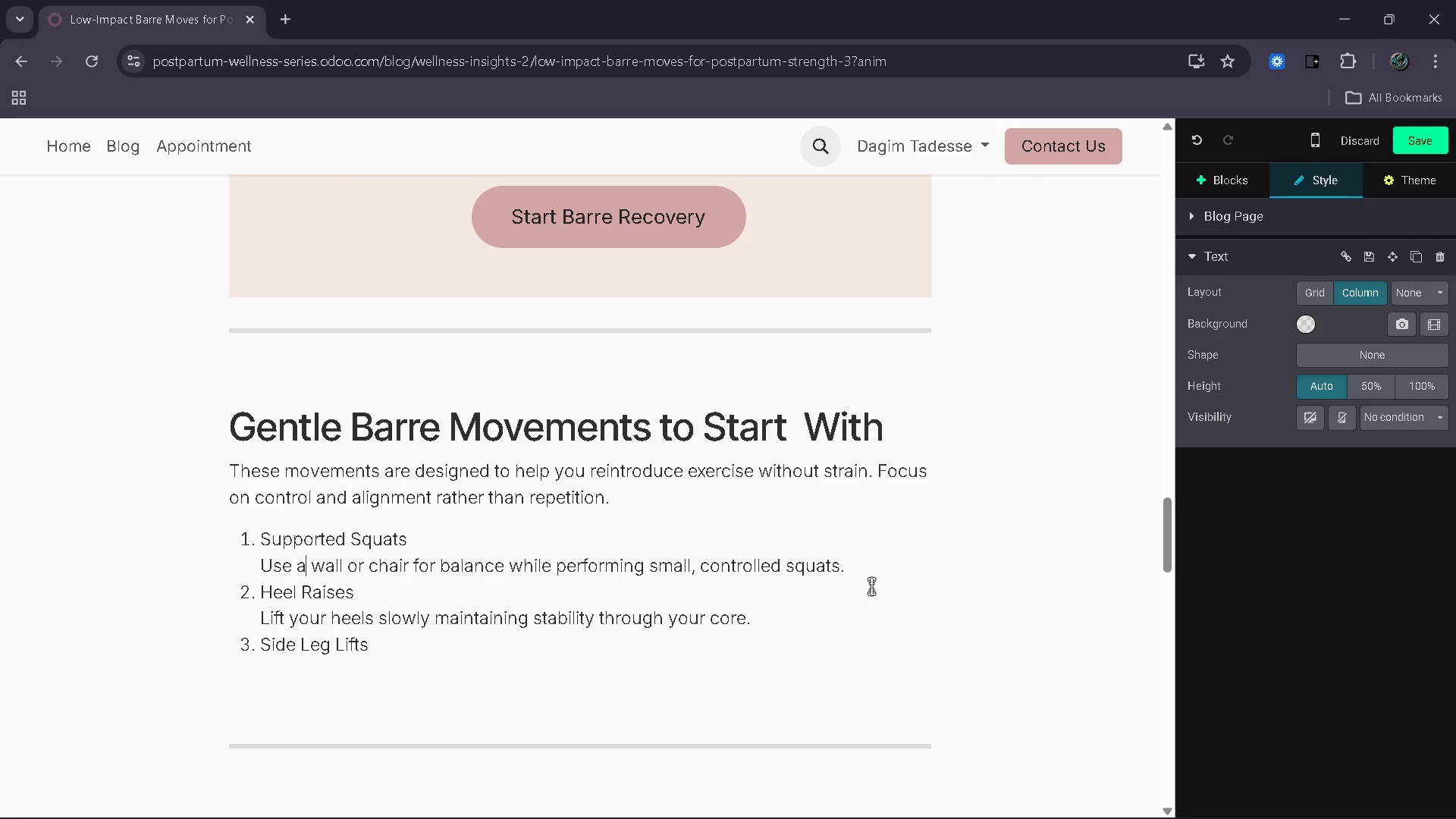 
key(ArrowDown)
 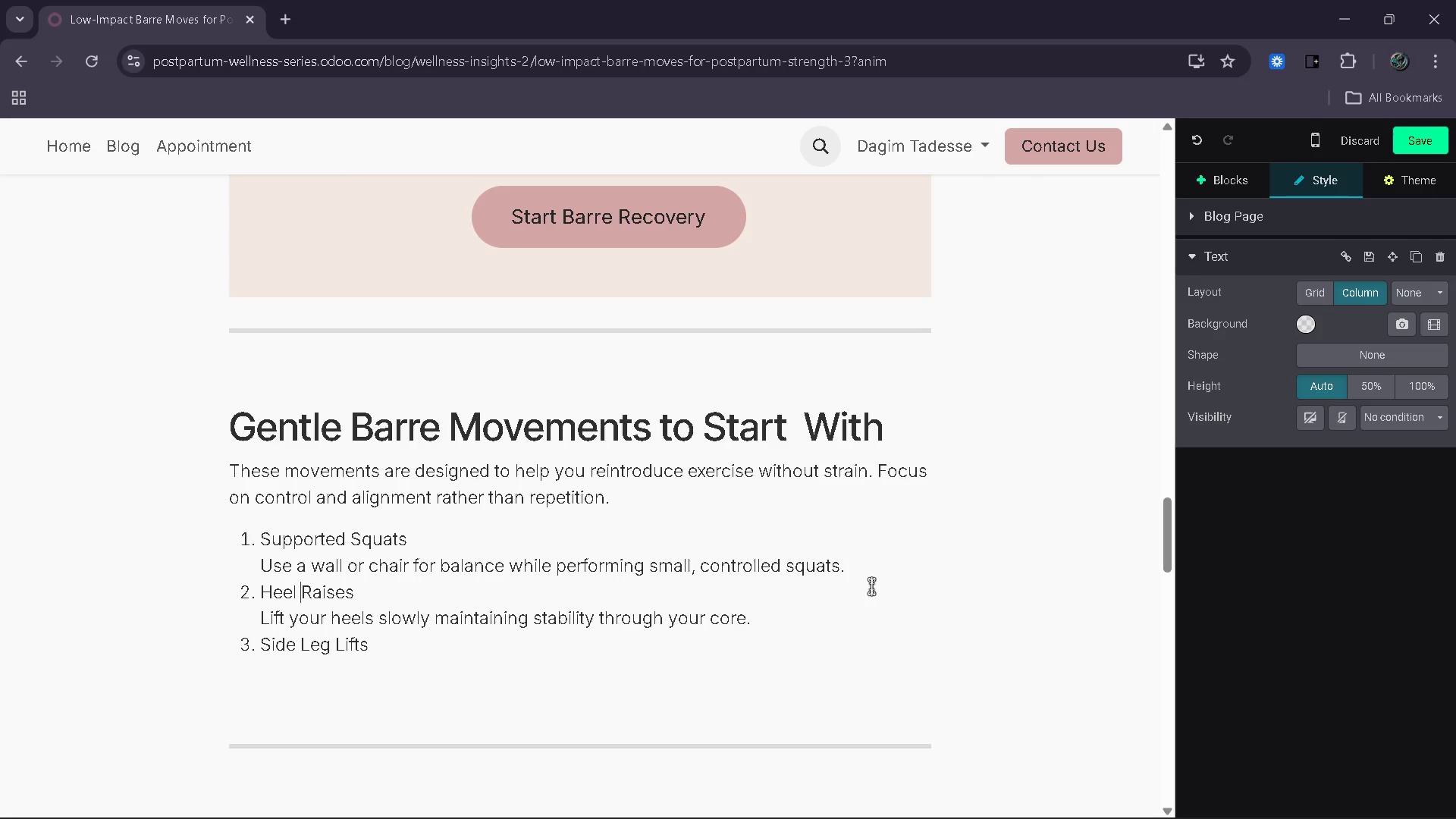 
key(ArrowDown)
 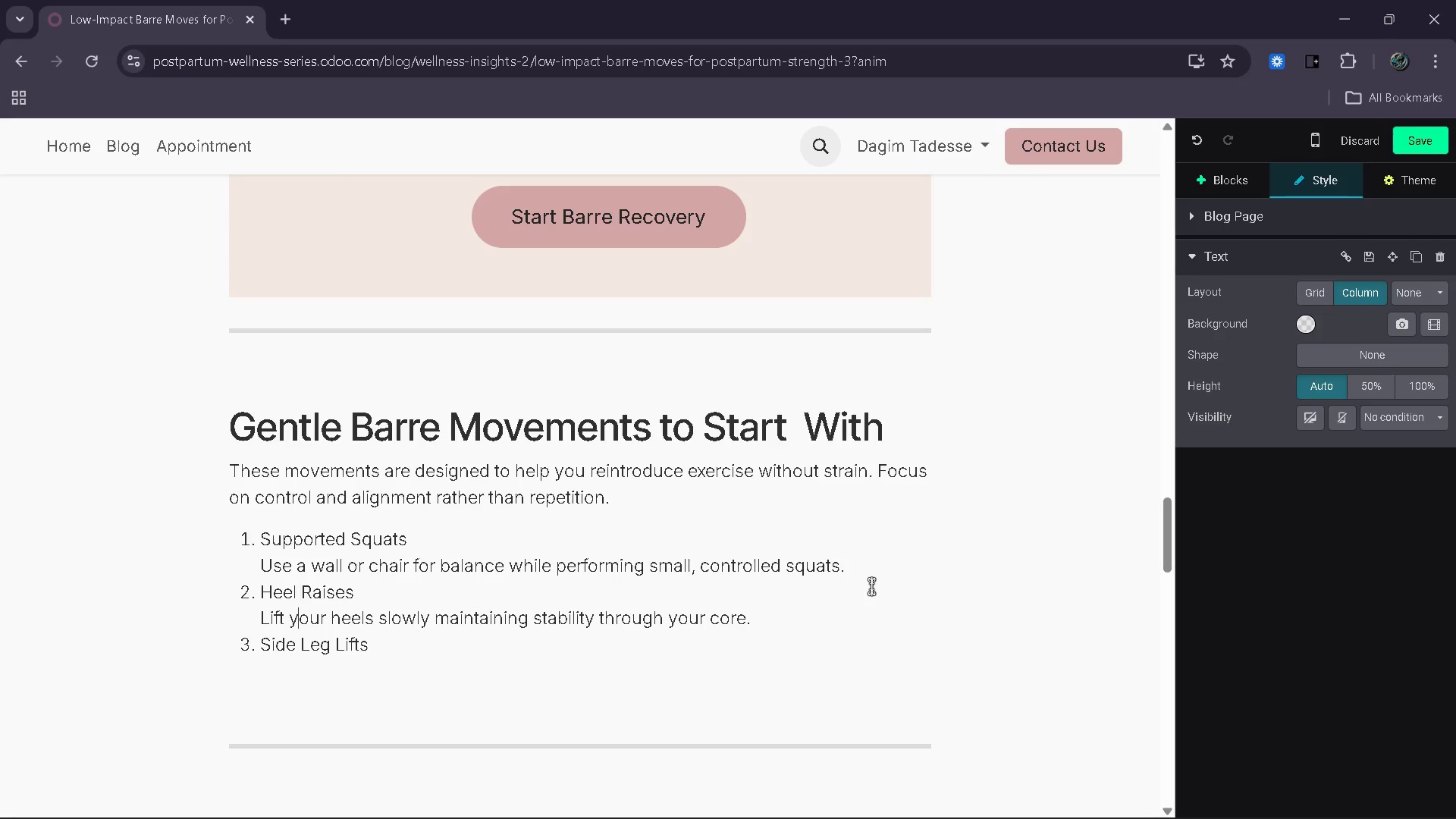 
key(ArrowDown)
 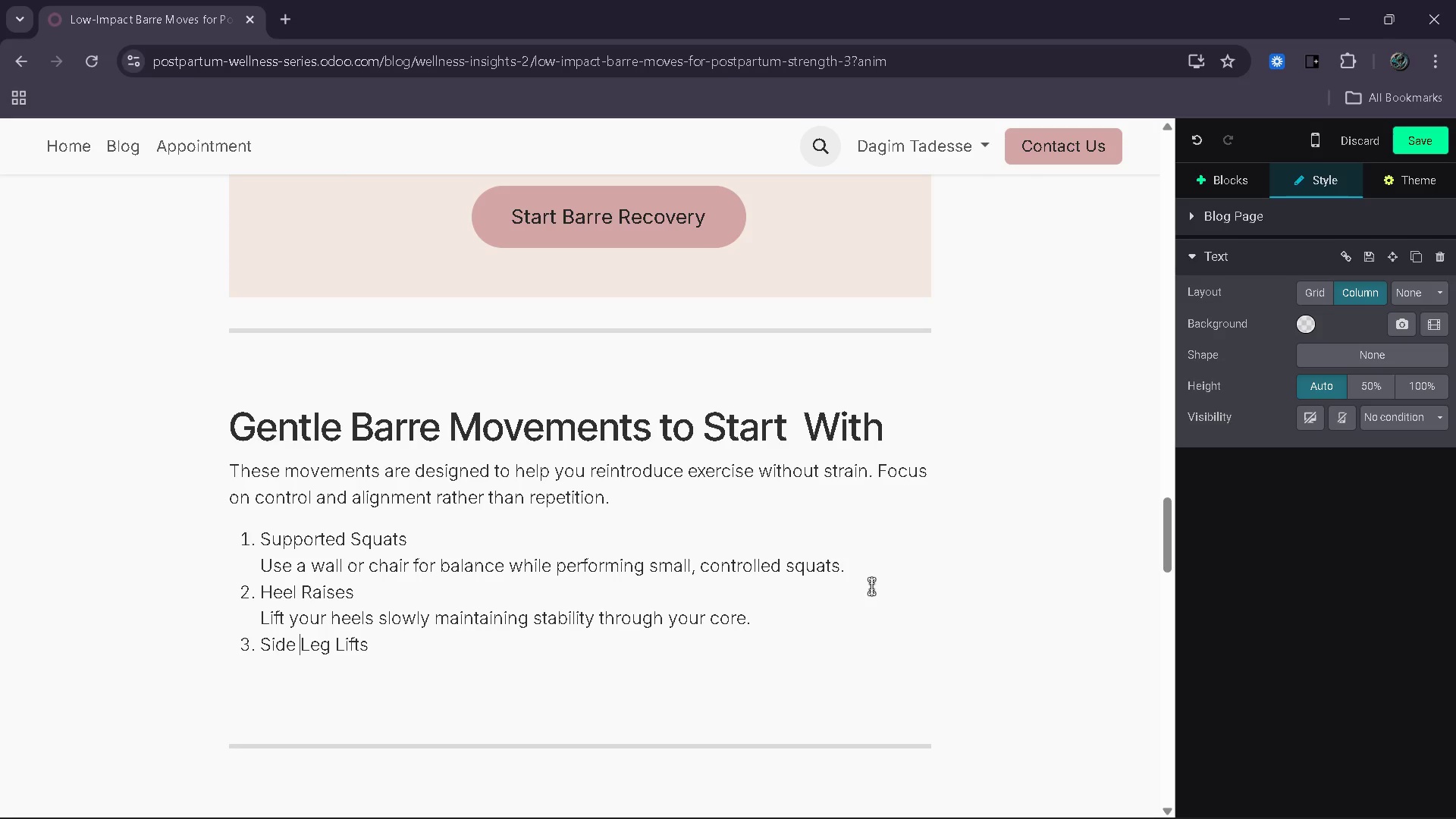 
key(ArrowDown)
 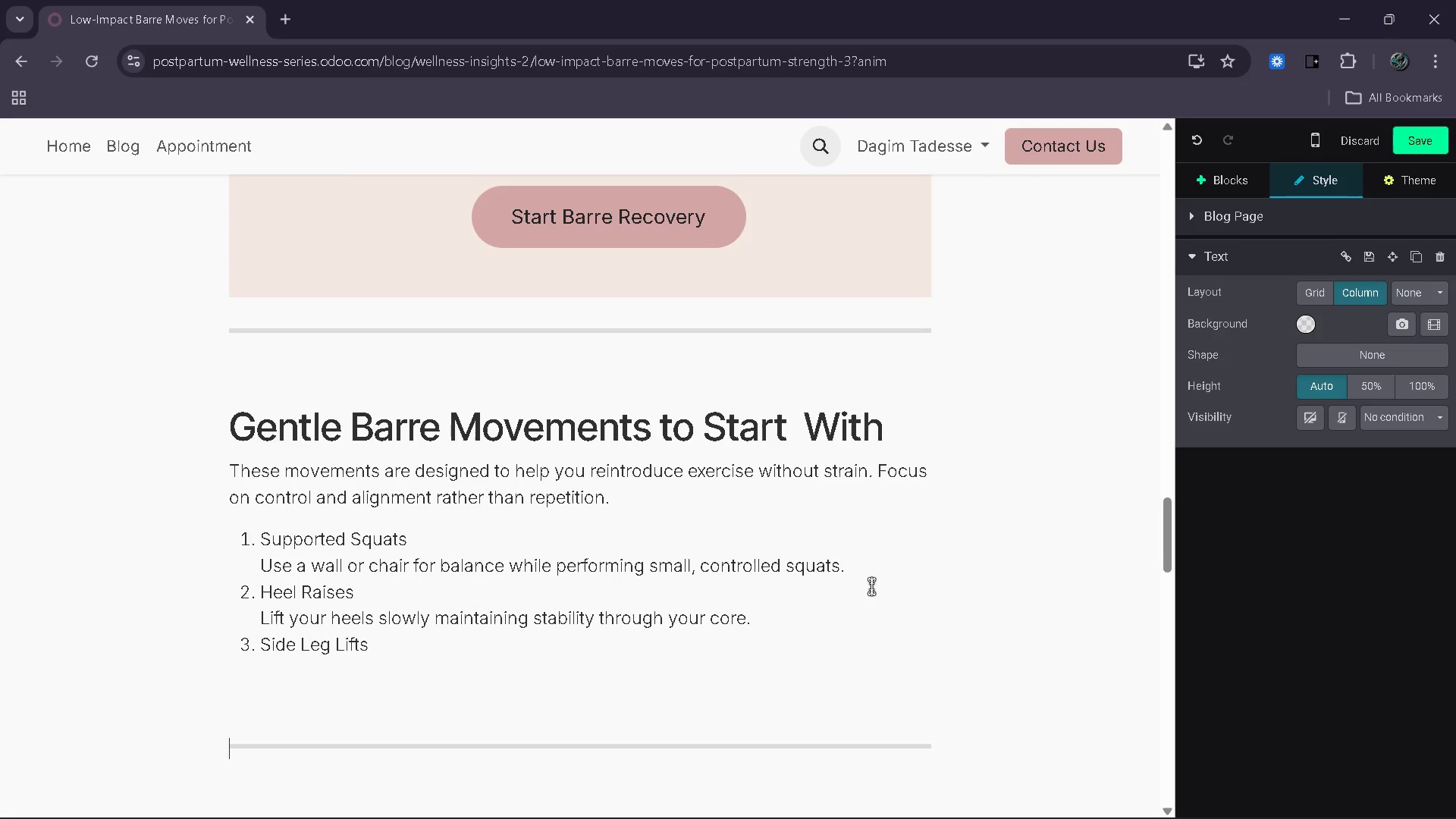 
key(ArrowDown)
 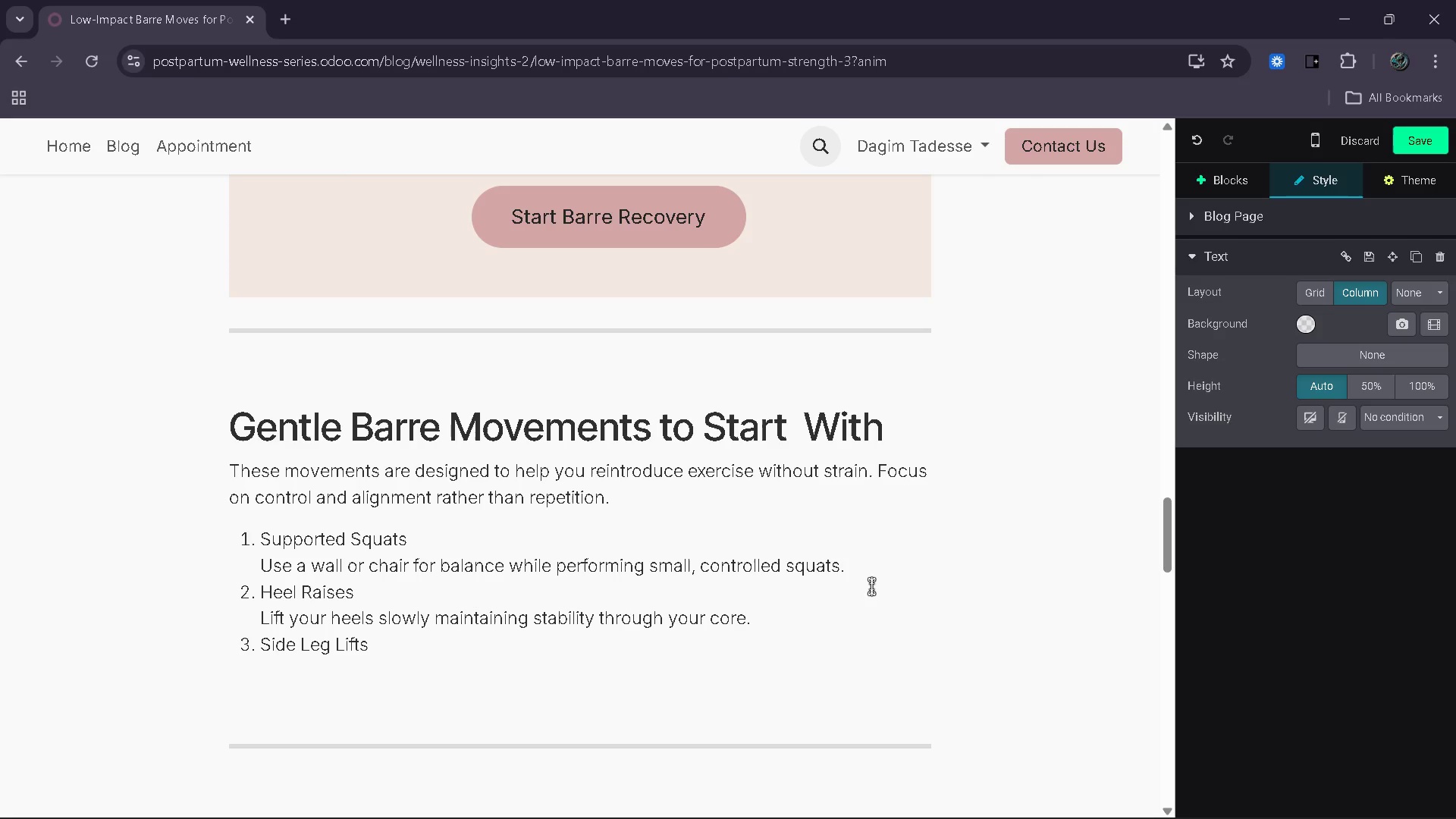 
key(ArrowUp)
 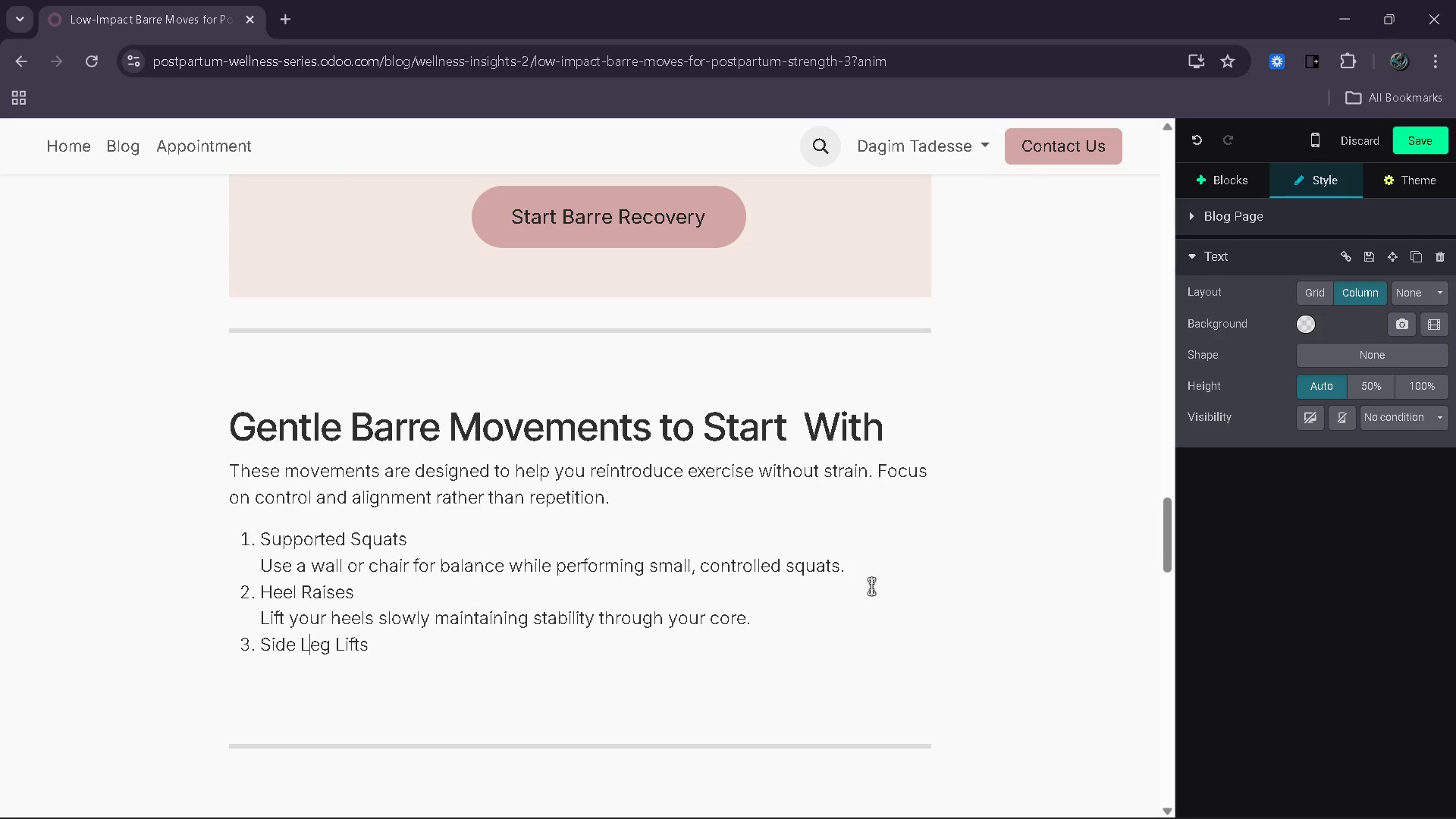 
hold_key(key=ArrowRight, duration=0.62)
 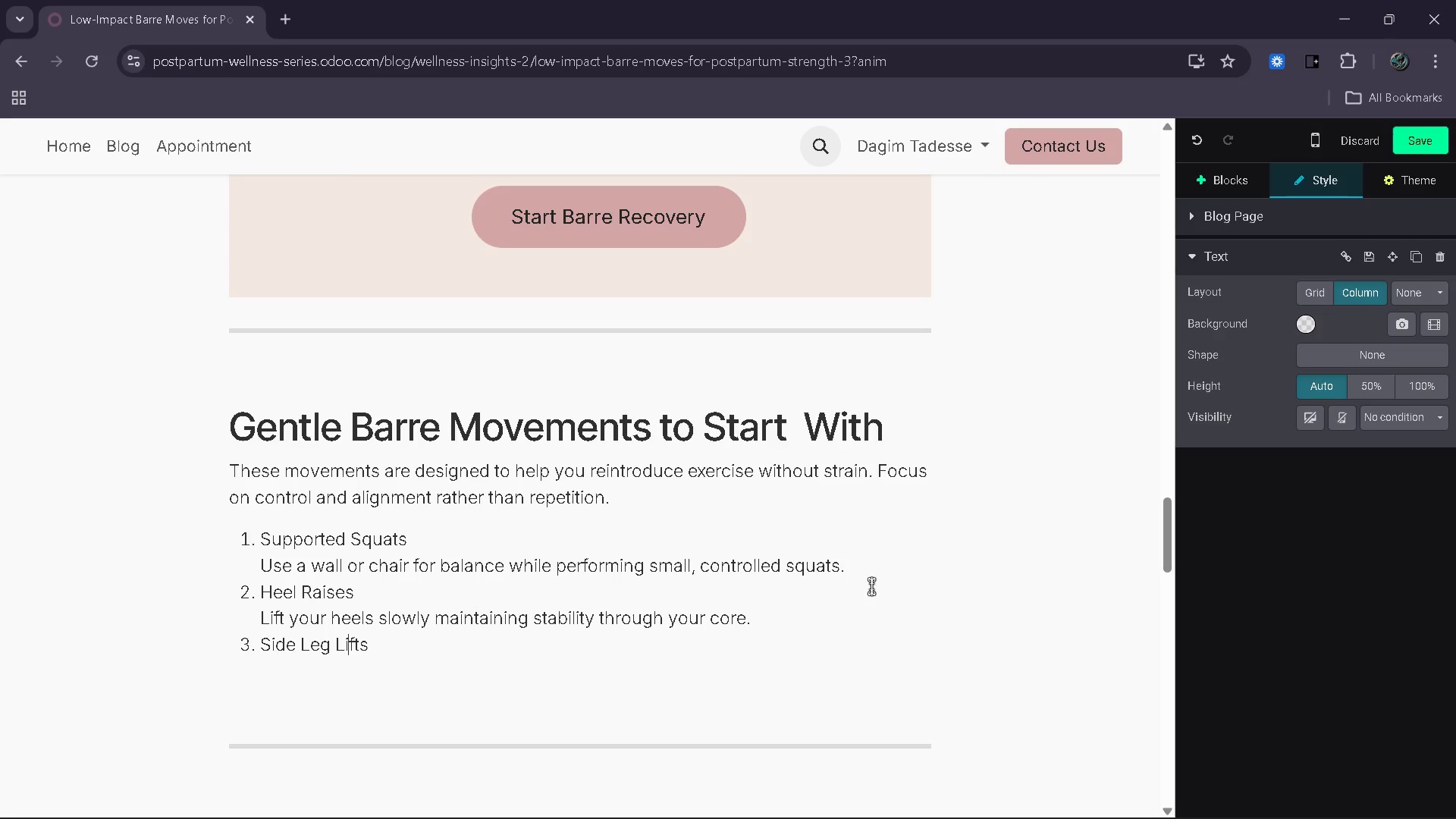 
key(ArrowRight)
 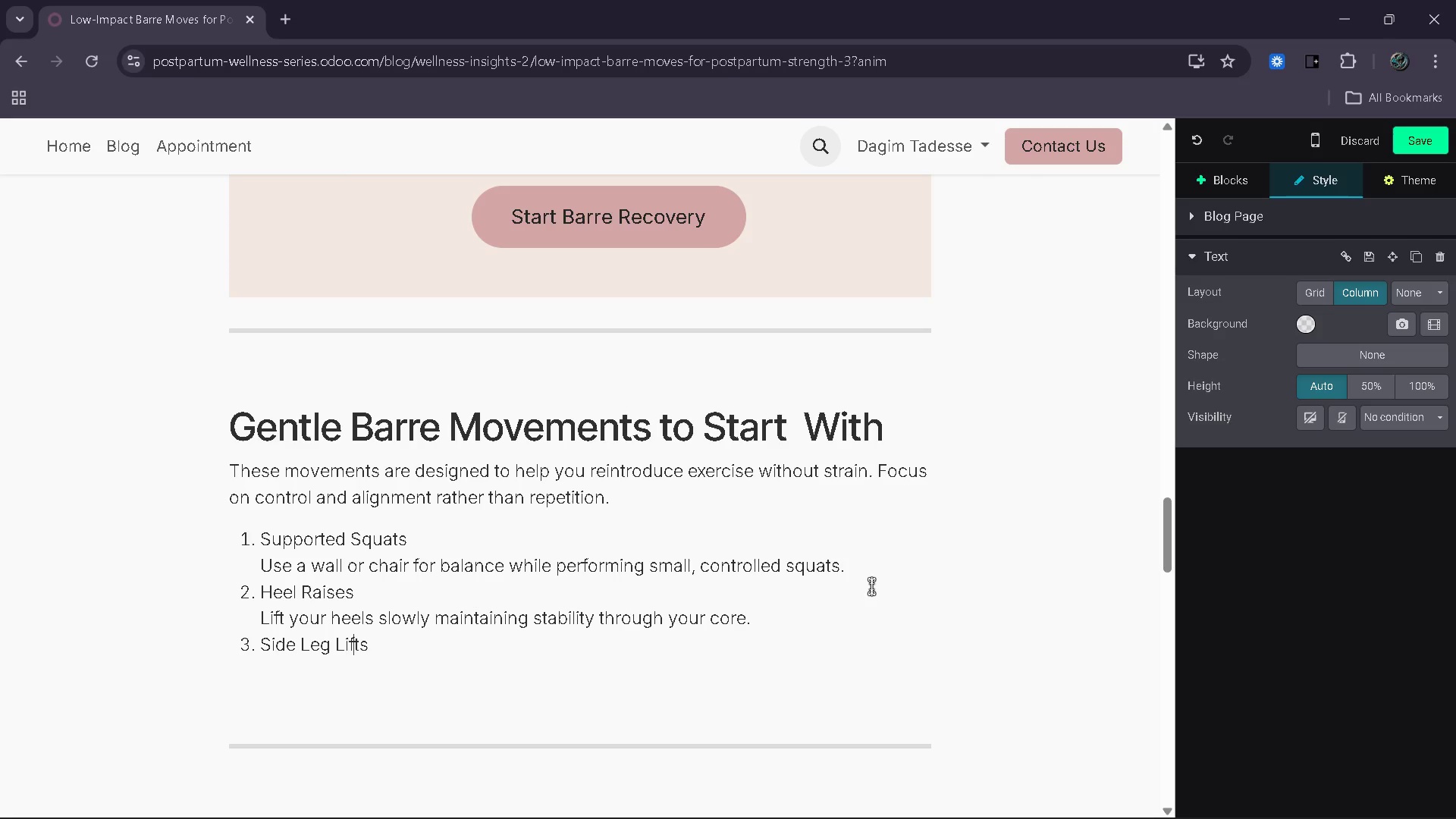 
key(ArrowRight)
 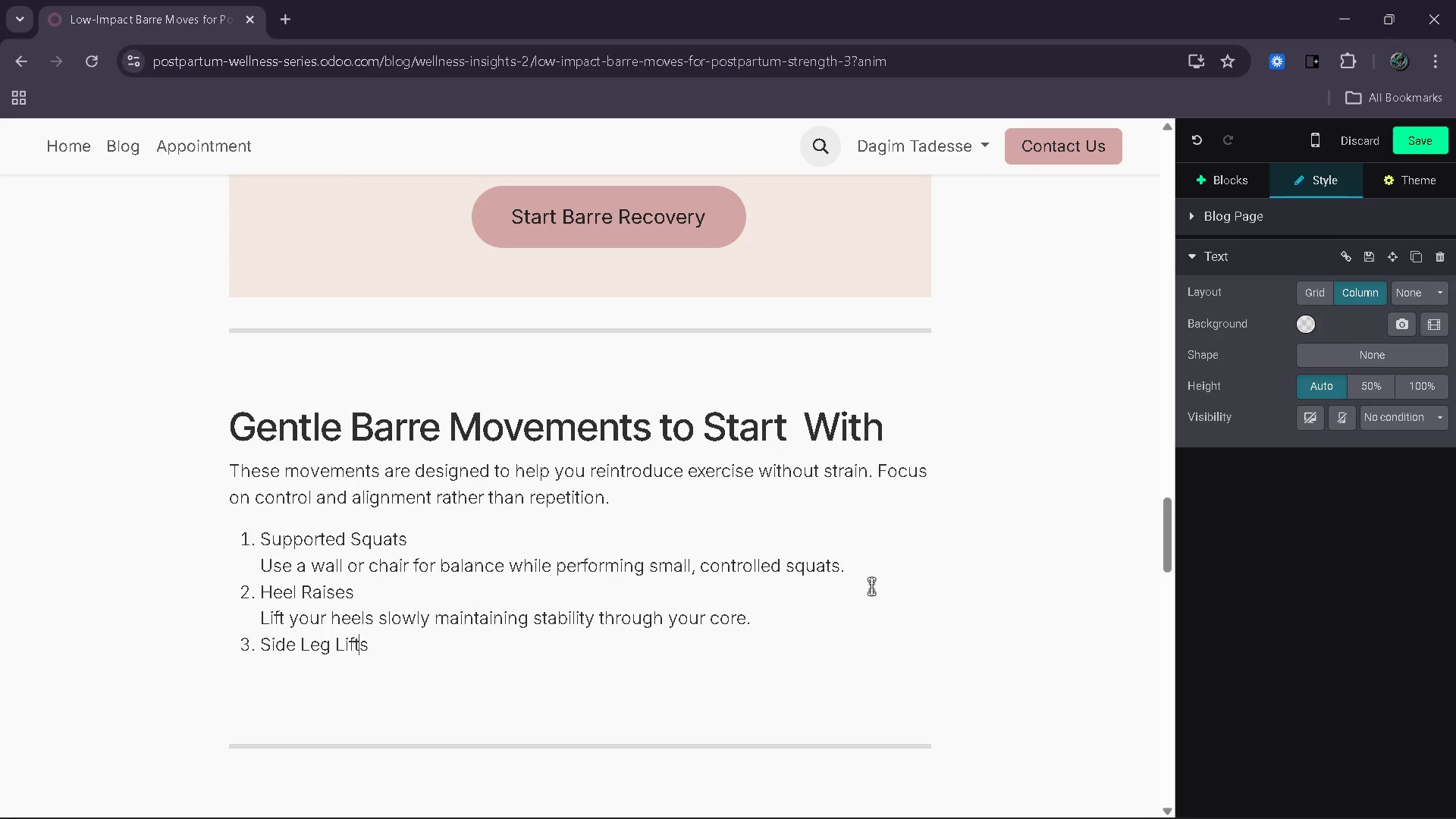 
key(ArrowRight)
 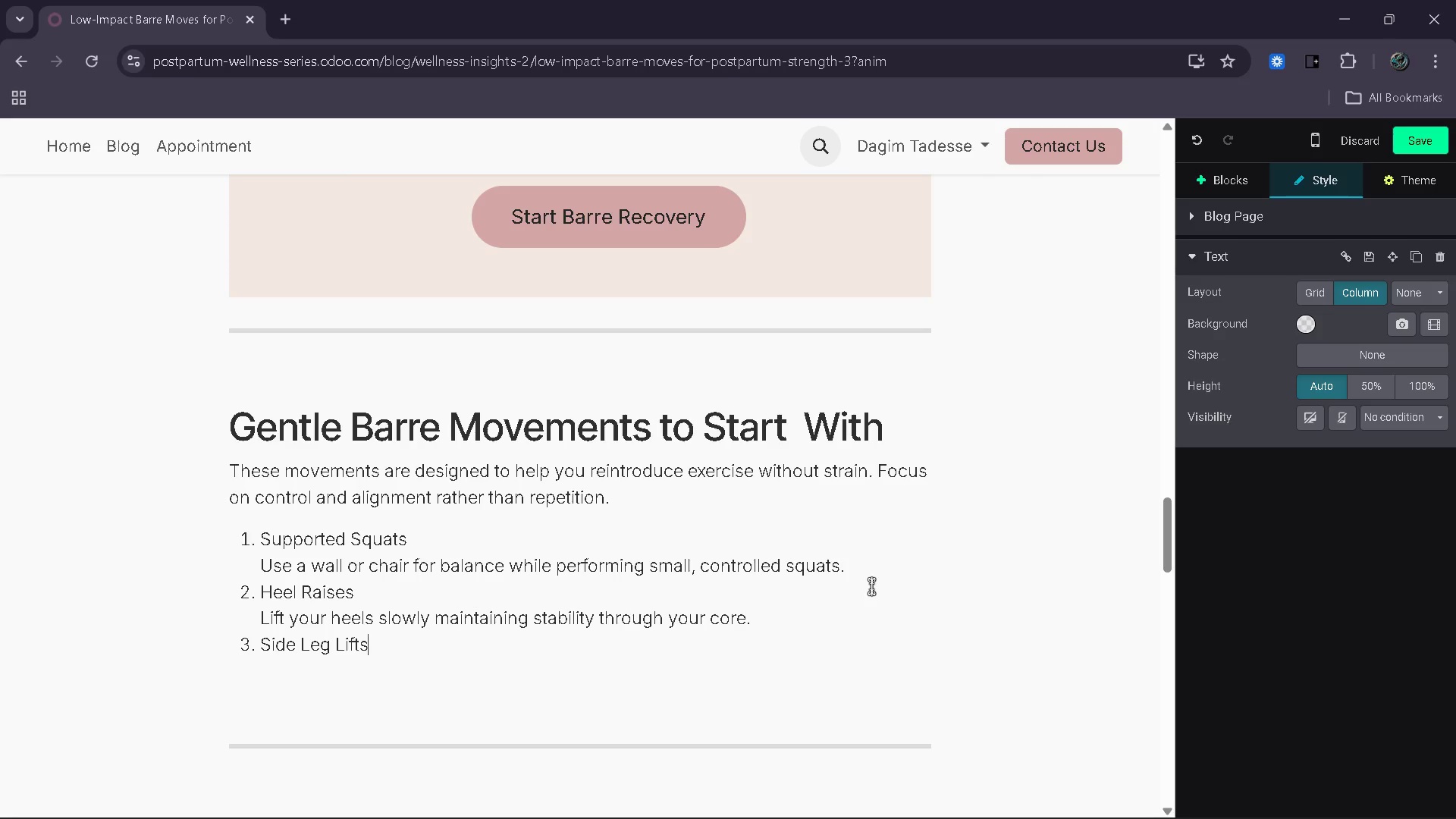 
key(ArrowRight)
 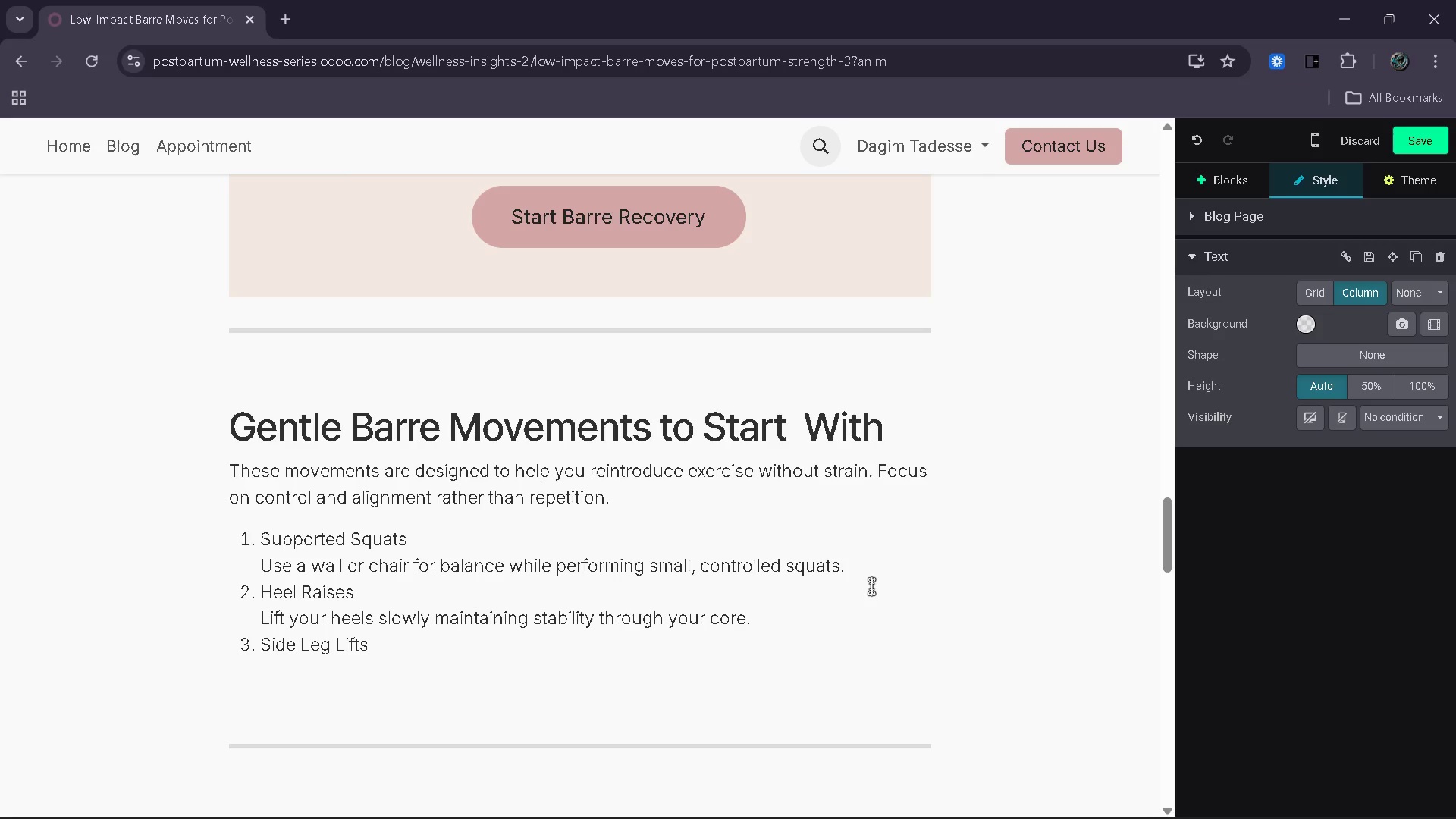 
key(Shift+ShiftRight)
 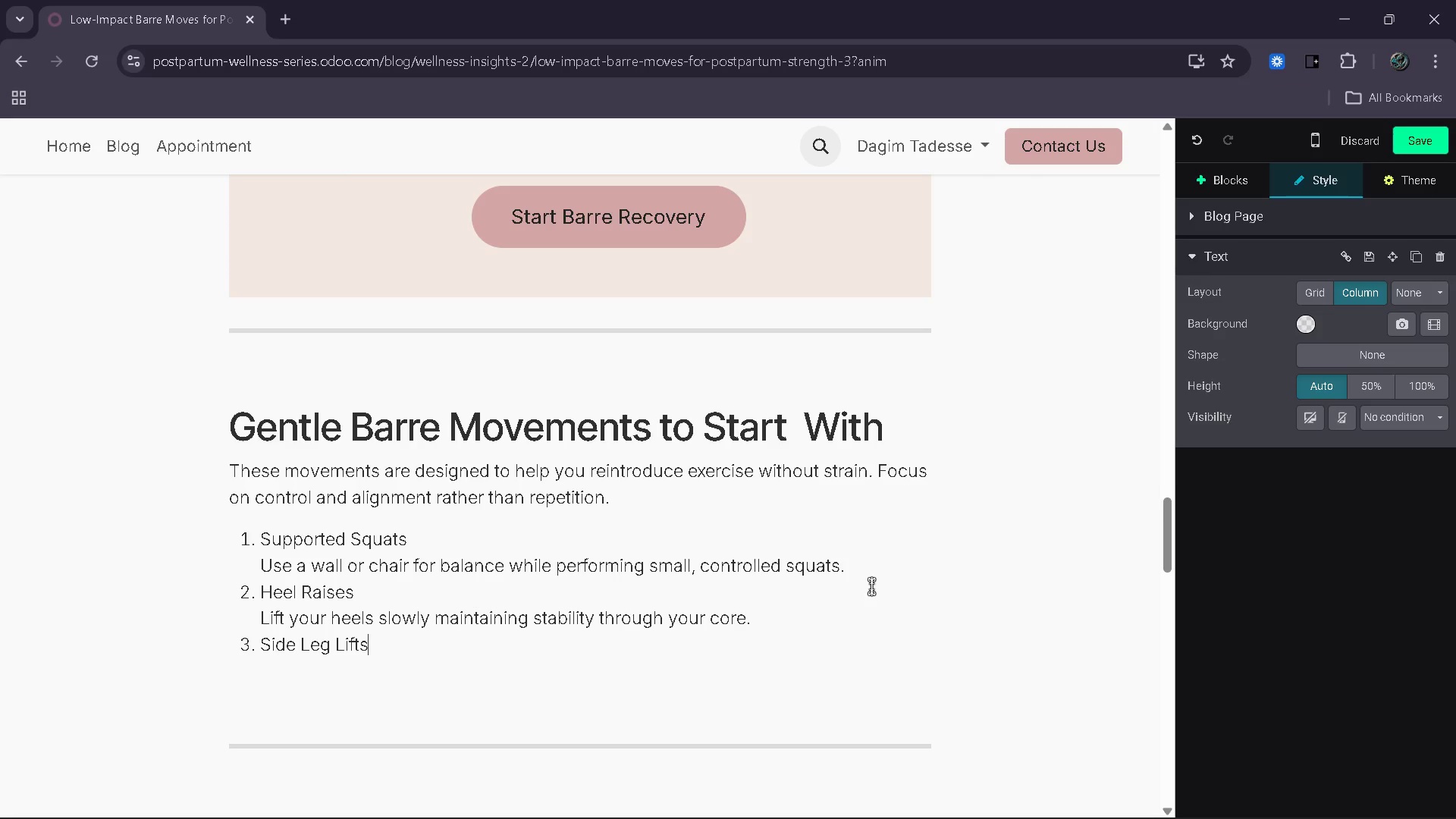 
key(Shift+Enter)
 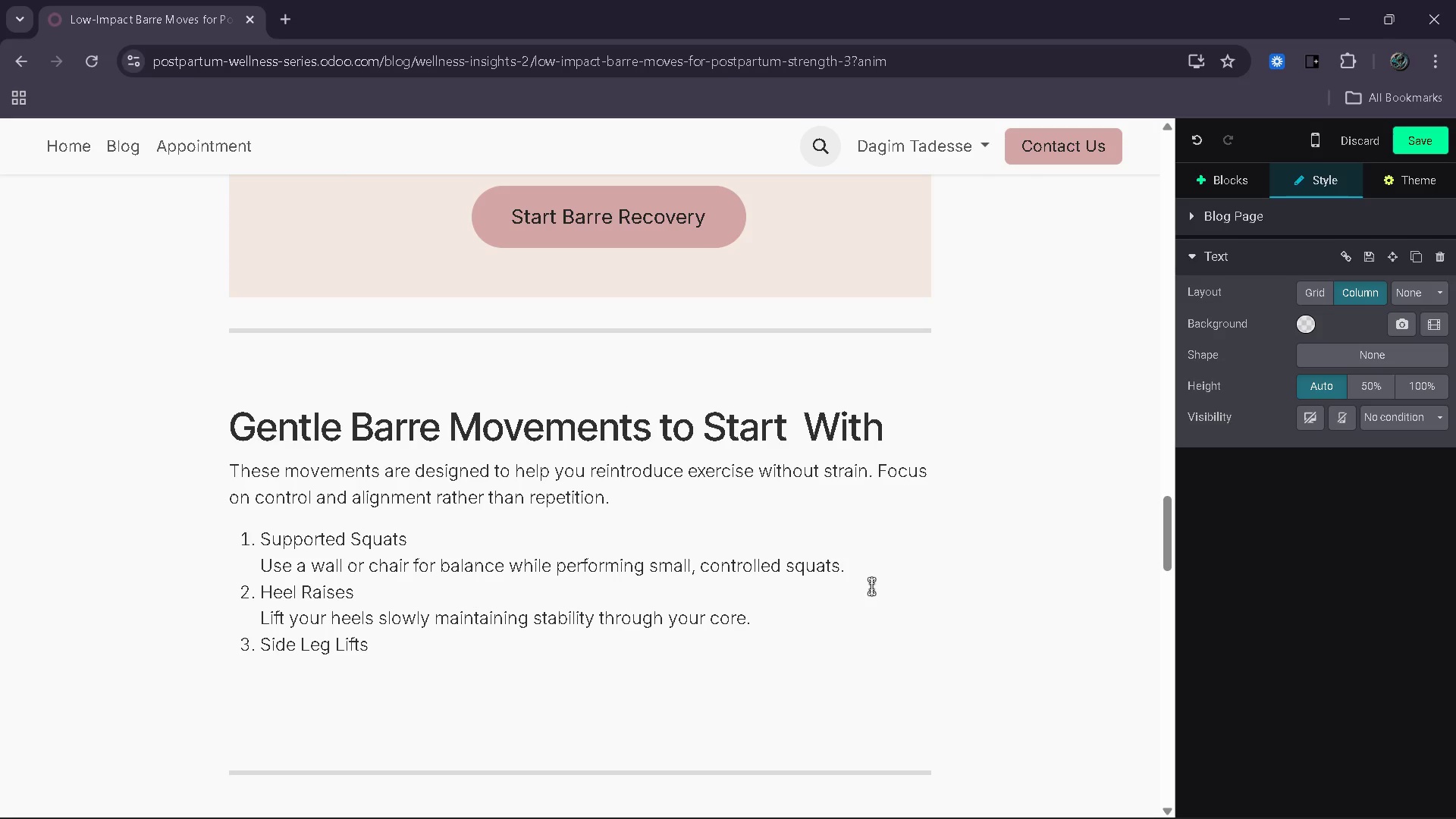 
hold_key(key=Enter, duration=0.39)
 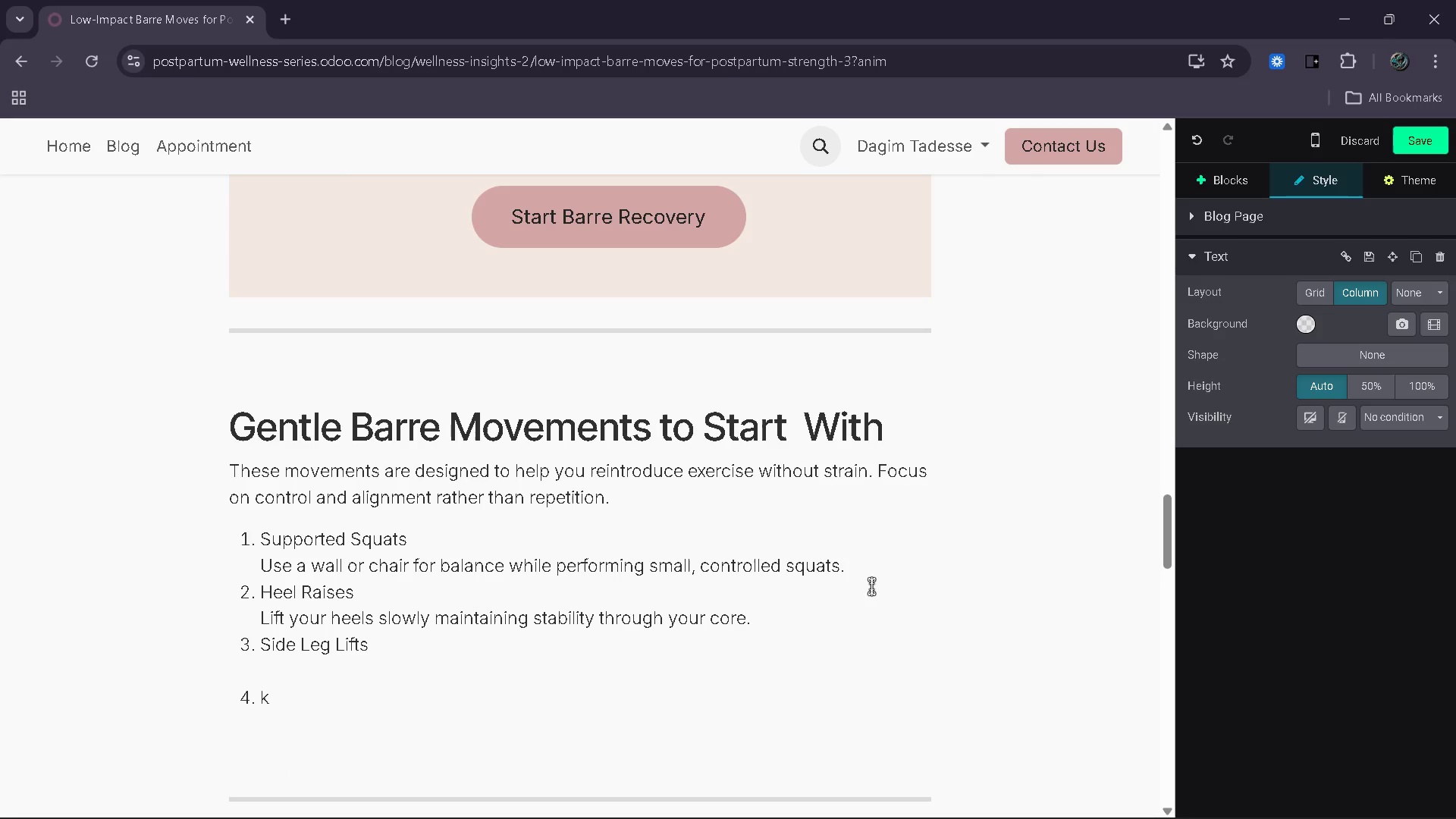 
type(keep)
key(Backspace)
key(Backspace)
key(Backspace)
key(Backspace)
key(Backspace)
key(Backspace)
key(Backspace)
type(Keep movements small and controo)
key(Backspace)
type(lled to engage stabilizing )
 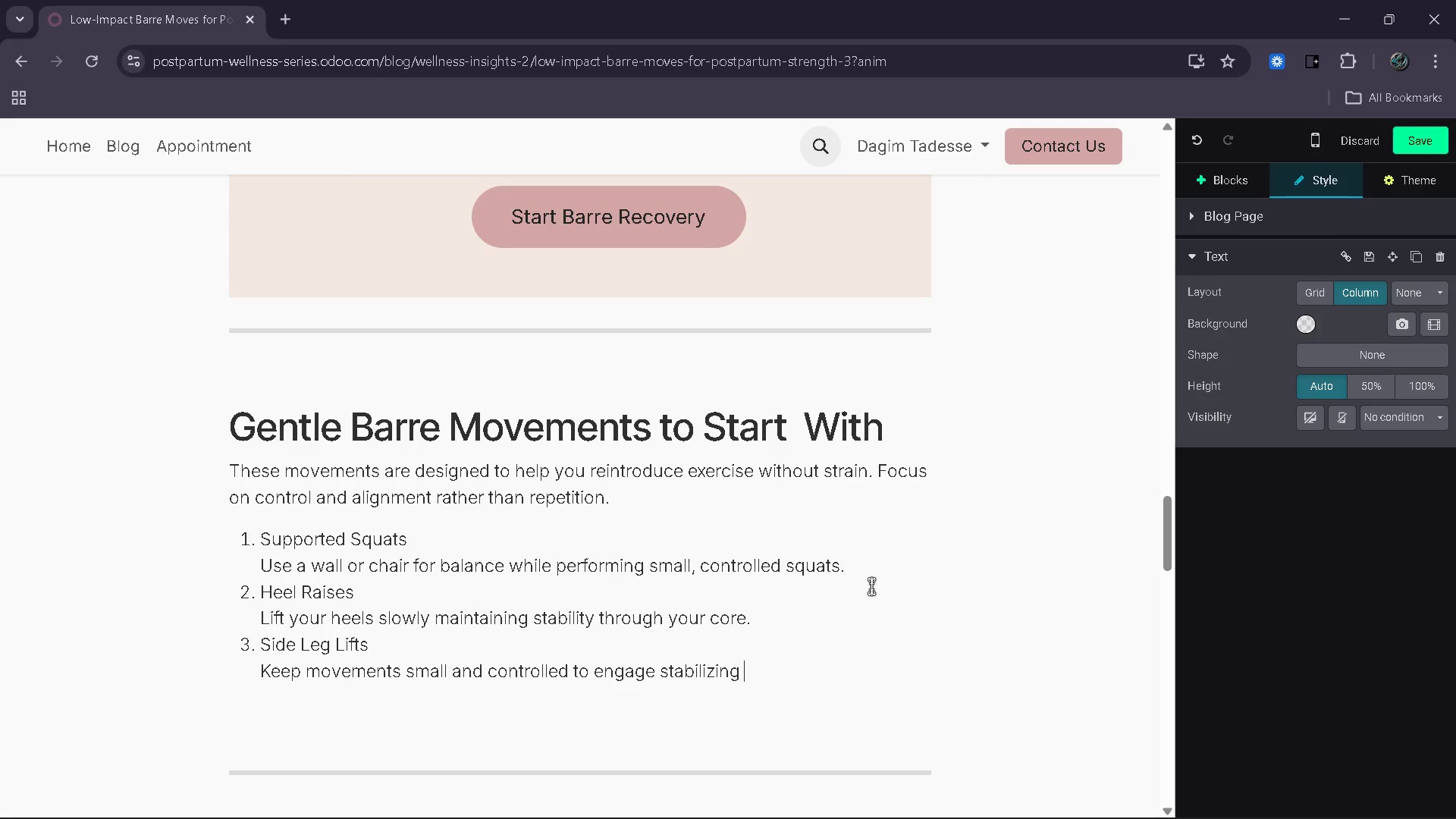 
type(muscles )
key(Backspace)
type(.)
 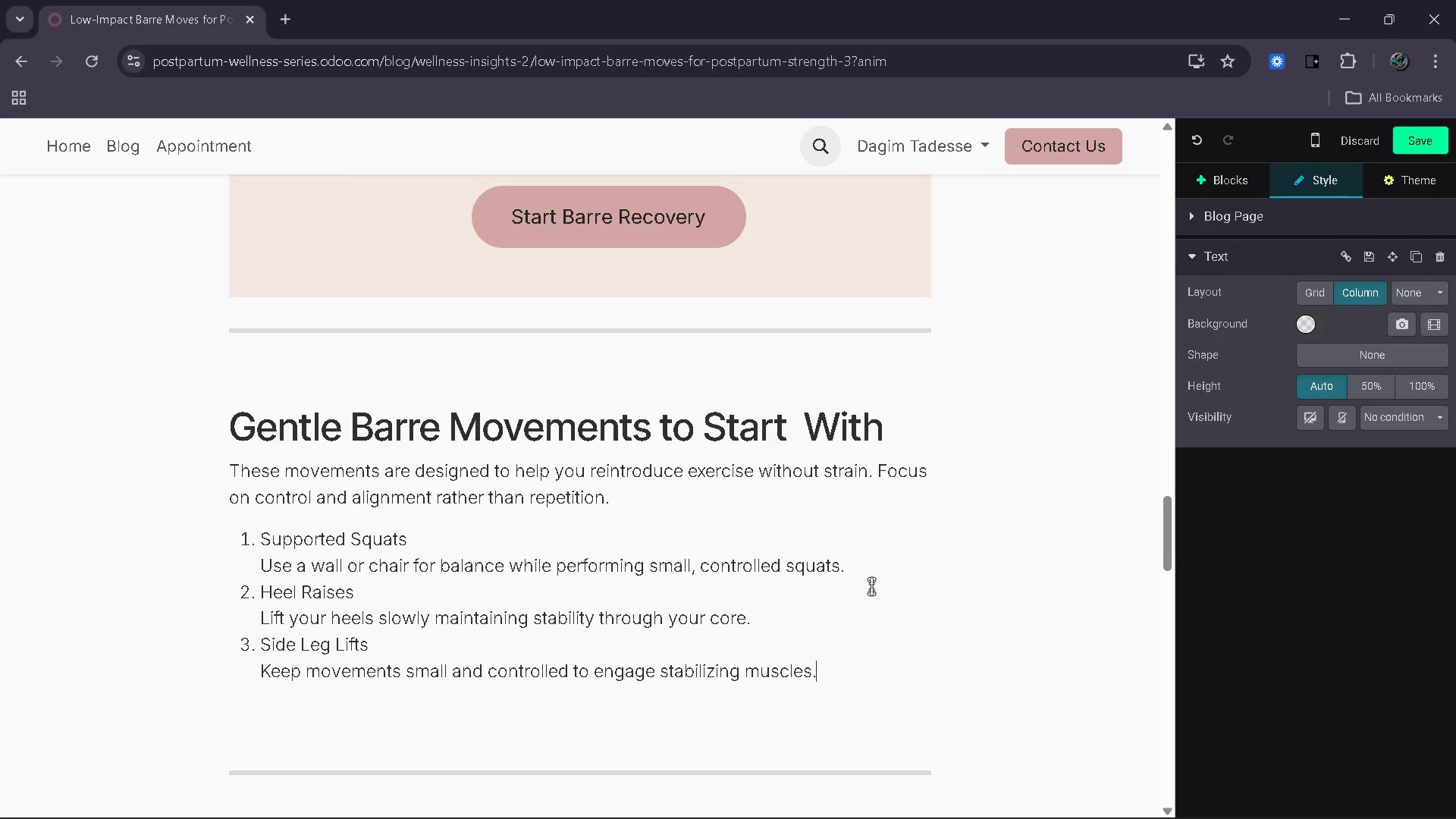 
wait(5.8)
 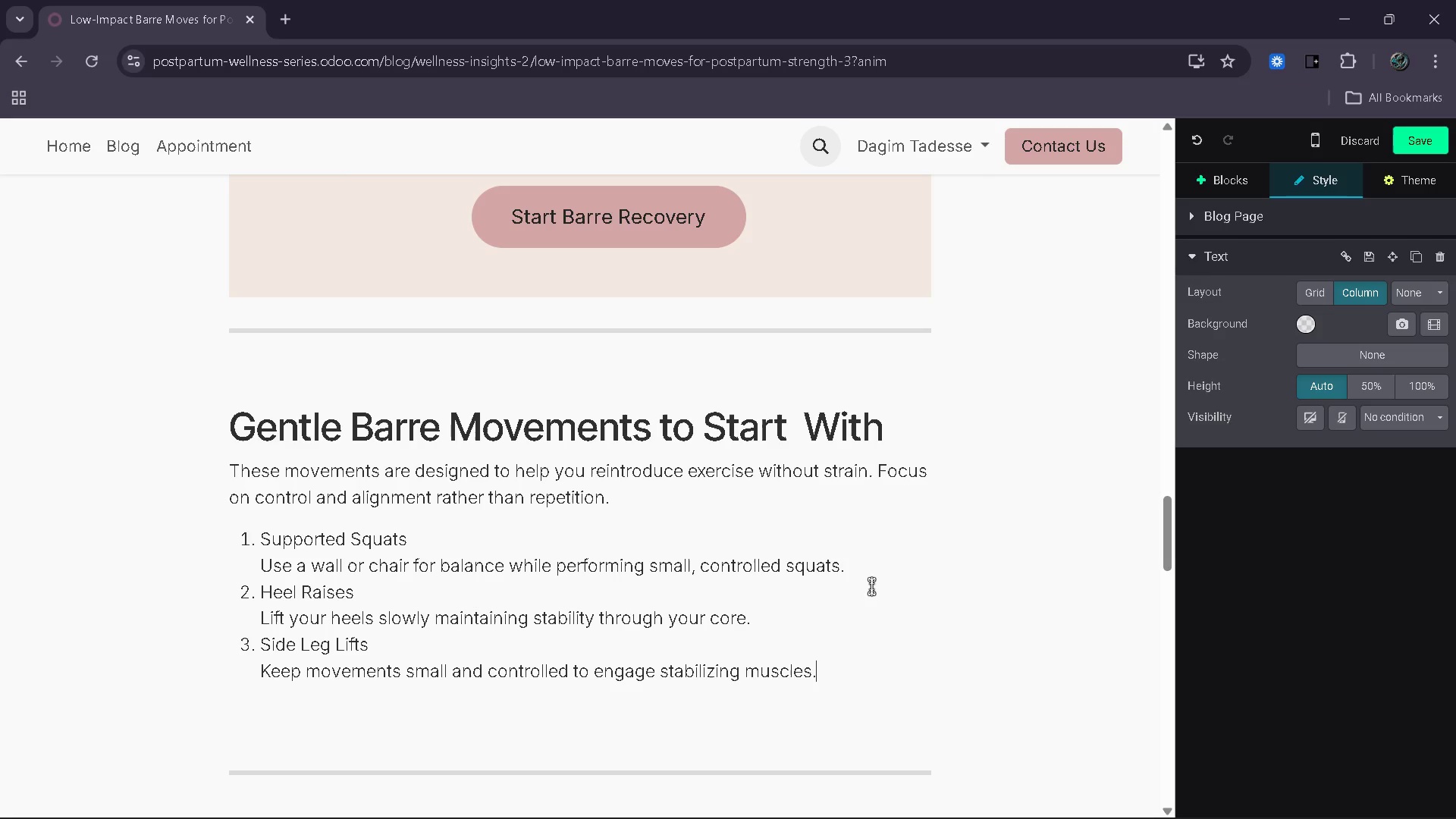 
key(Enter)
 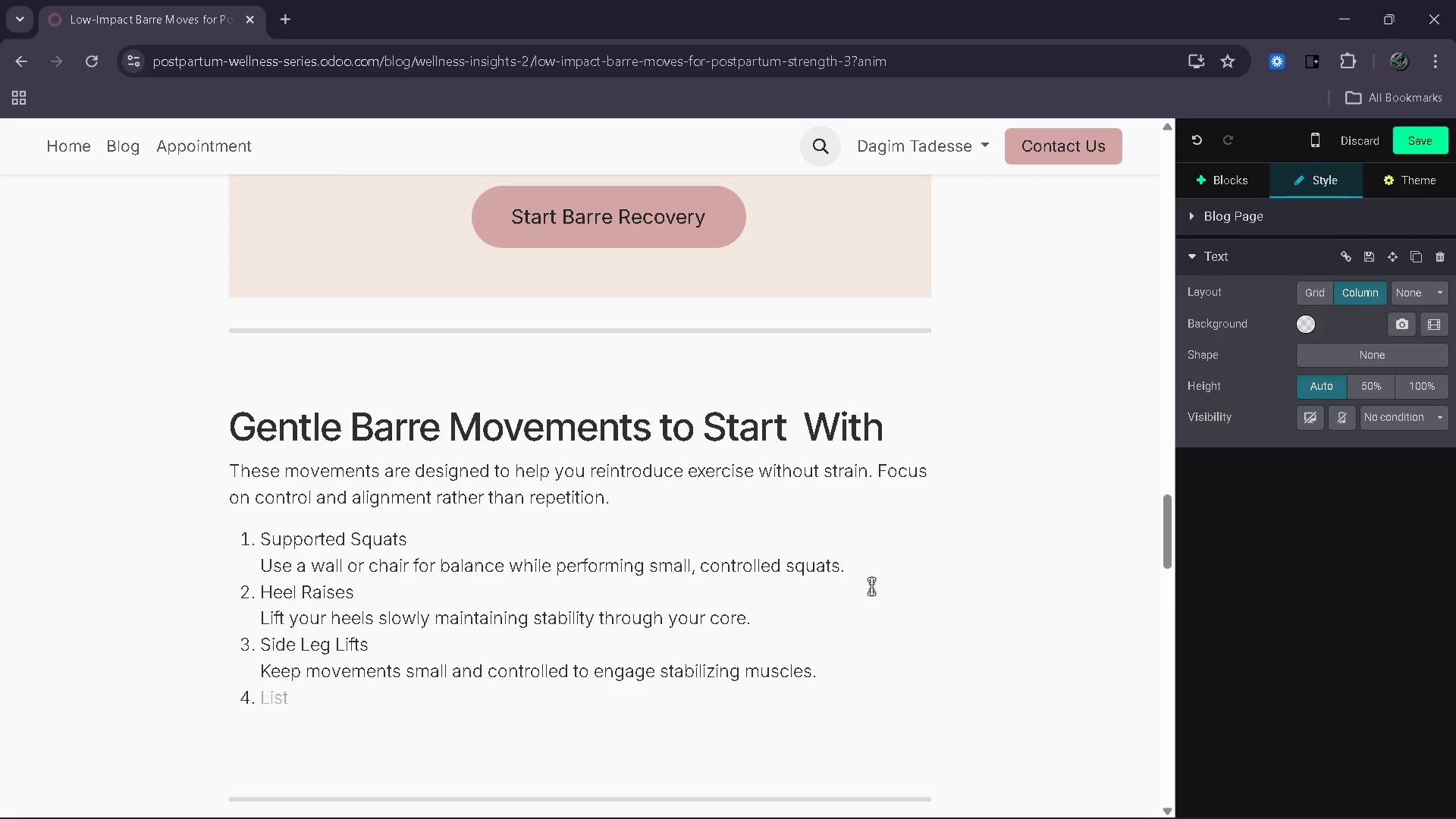 
wait(5.34)
 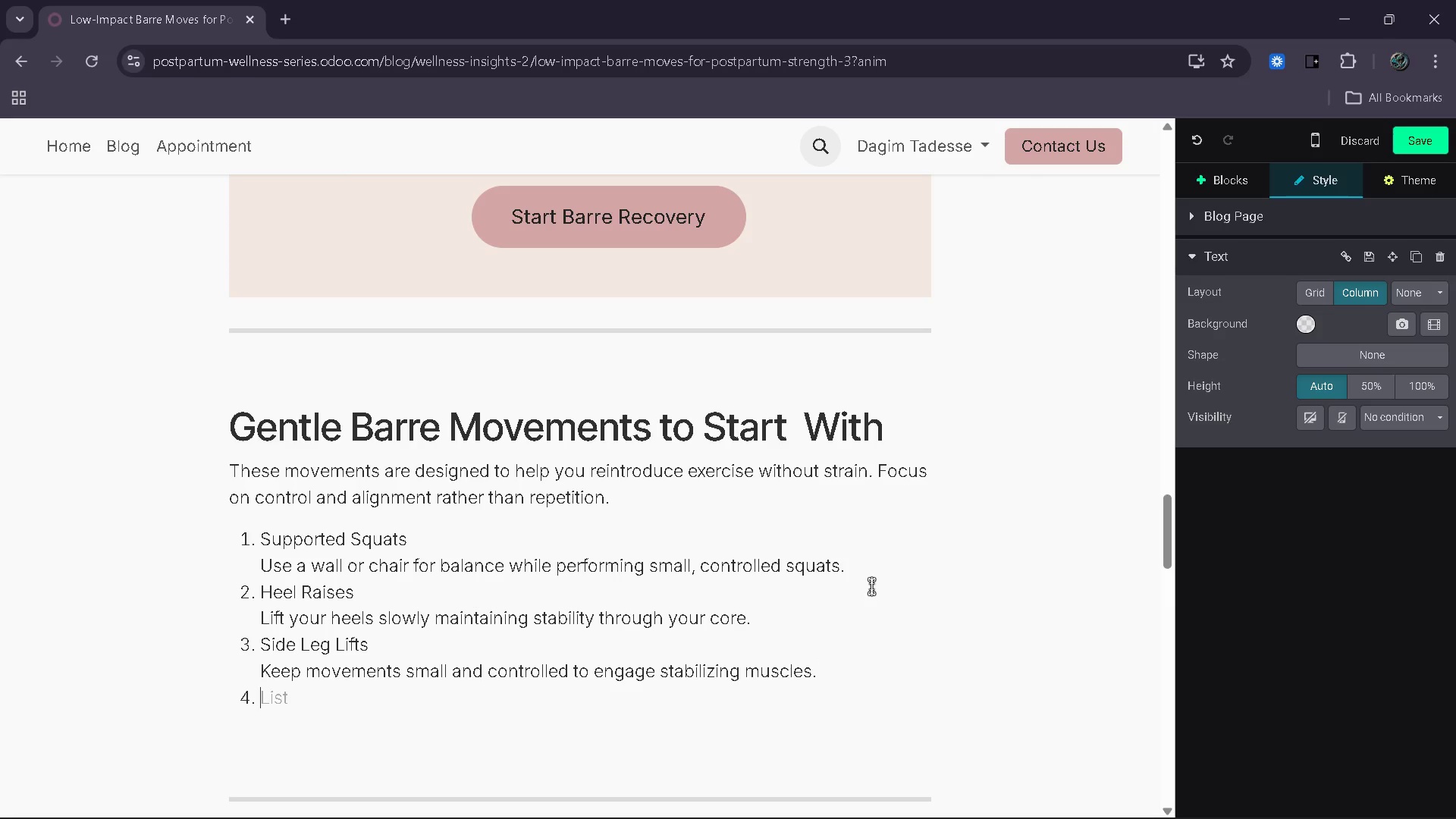 
type(Arm Pulses)
 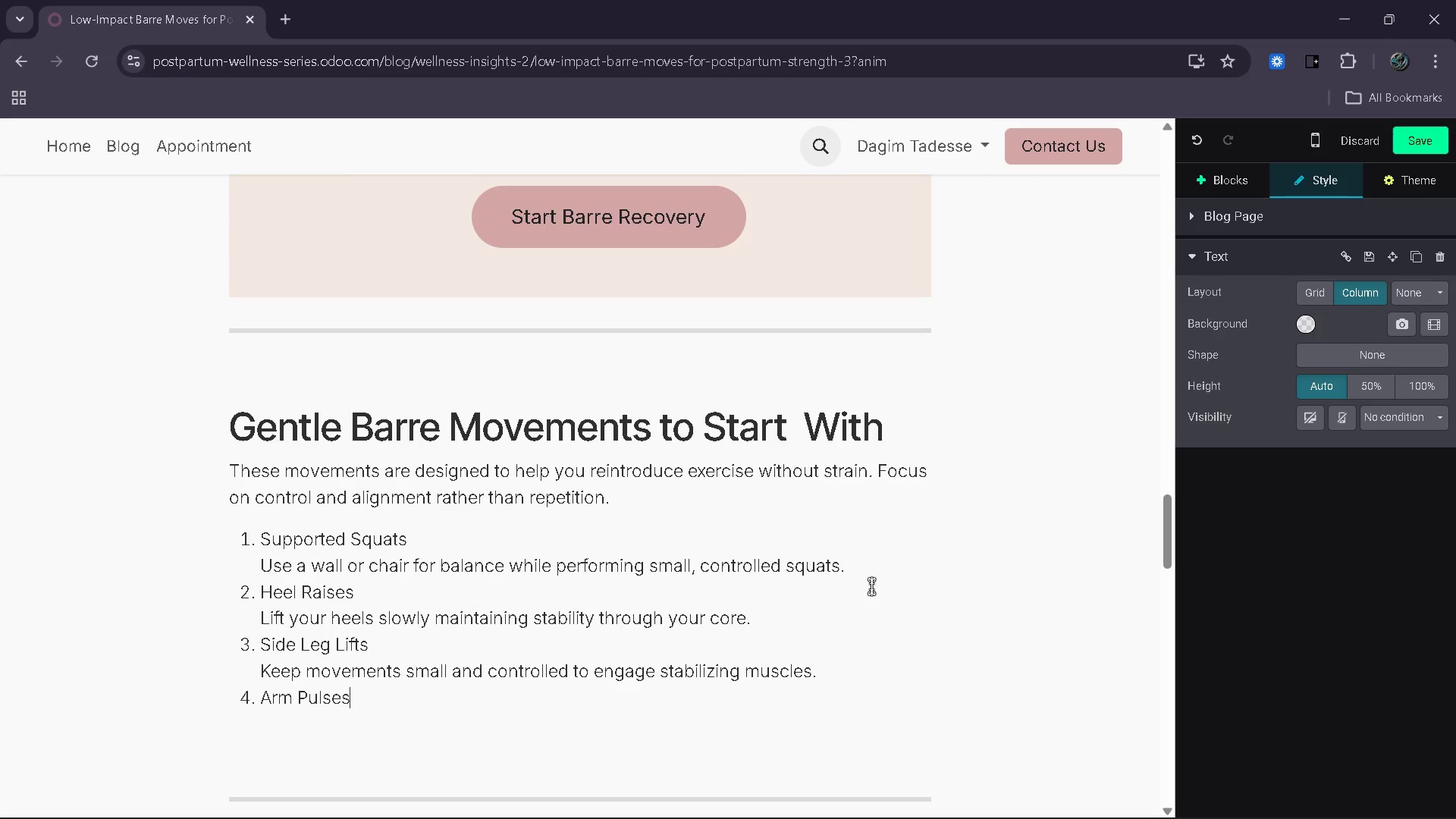 
key(Shift+Enter)
 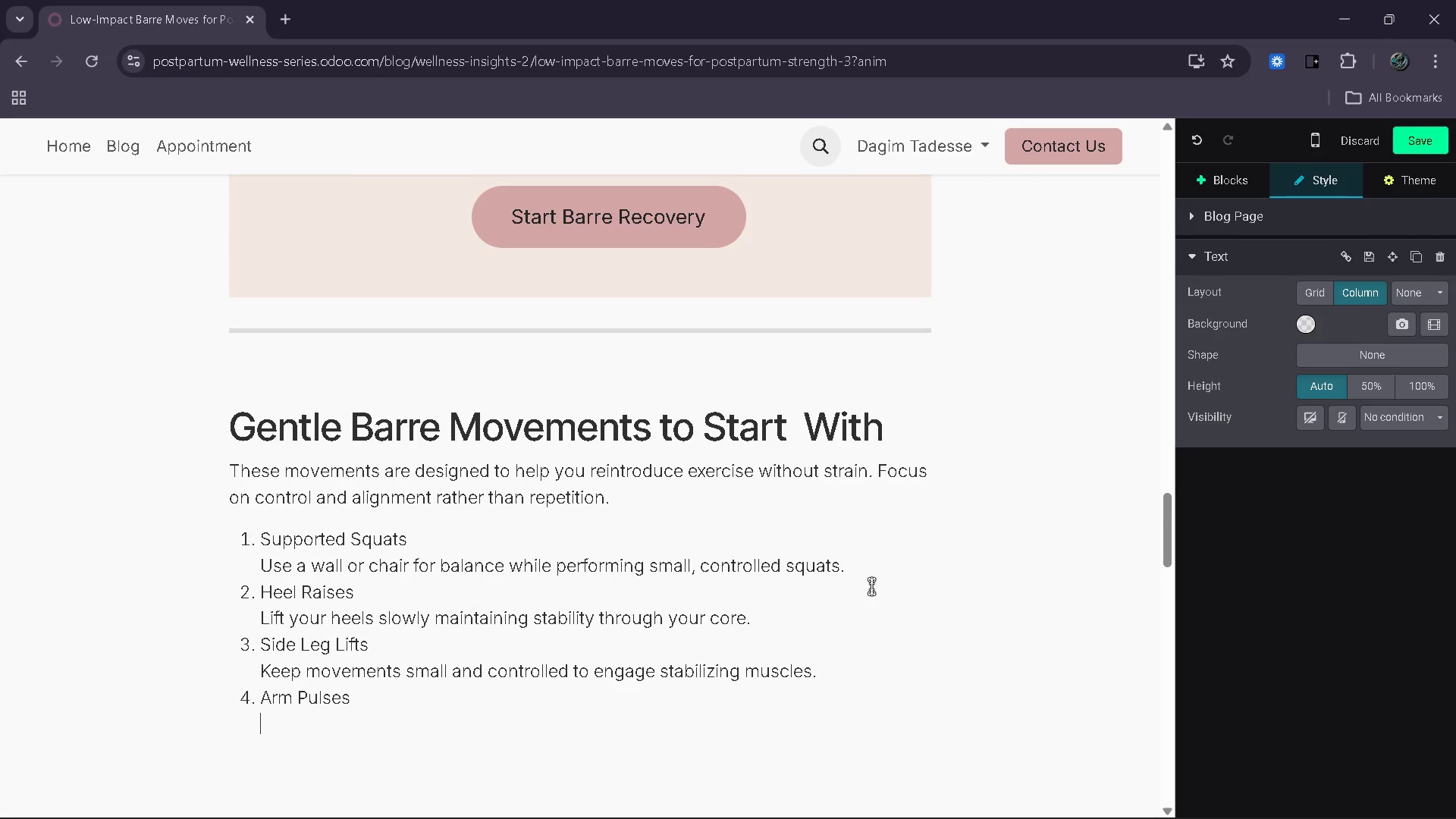 
type(Use light resistance or no weight to gently activate upper body muscles.)
 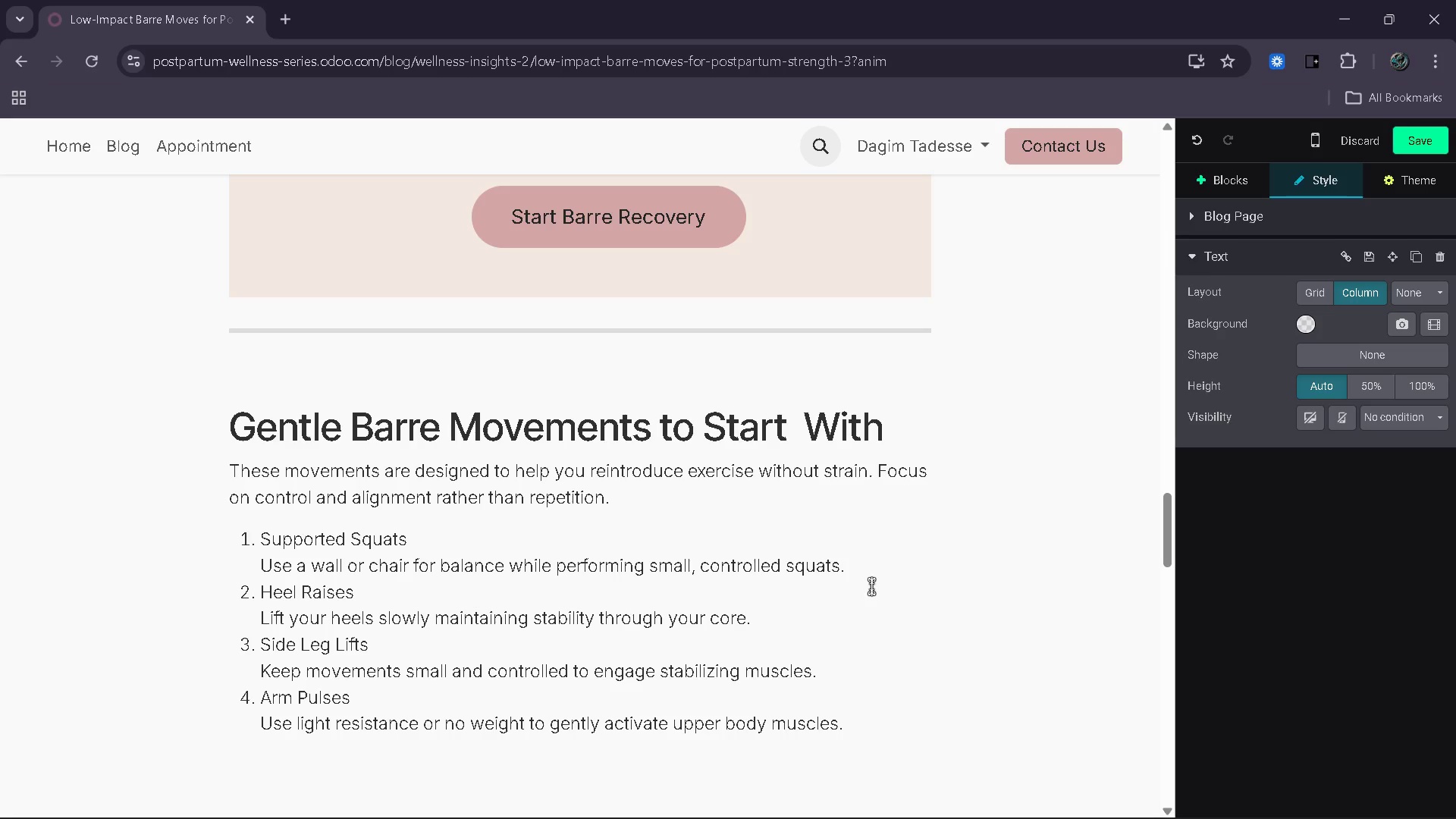 
wait(15.12)
 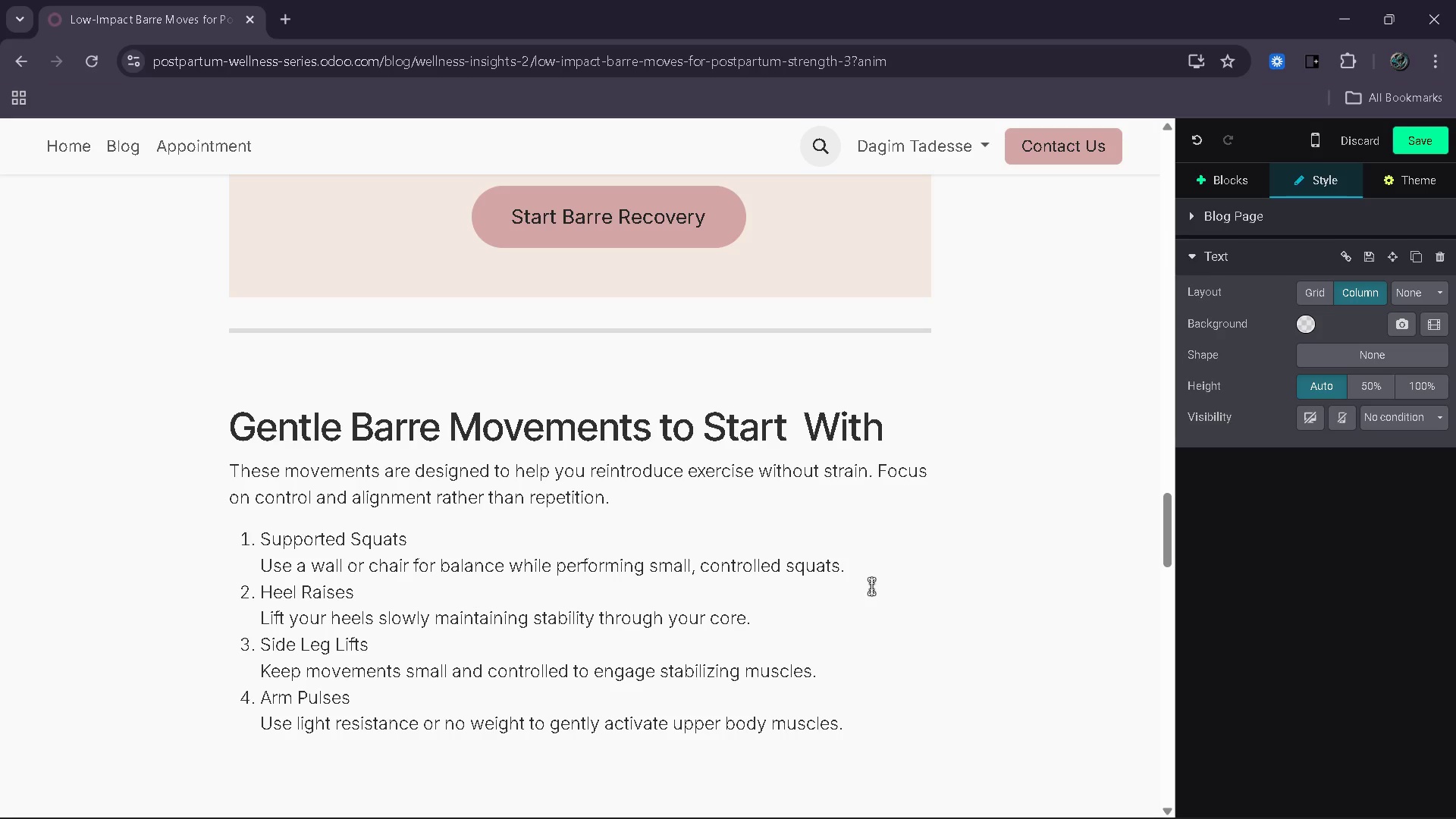 
key(Enter)
 